 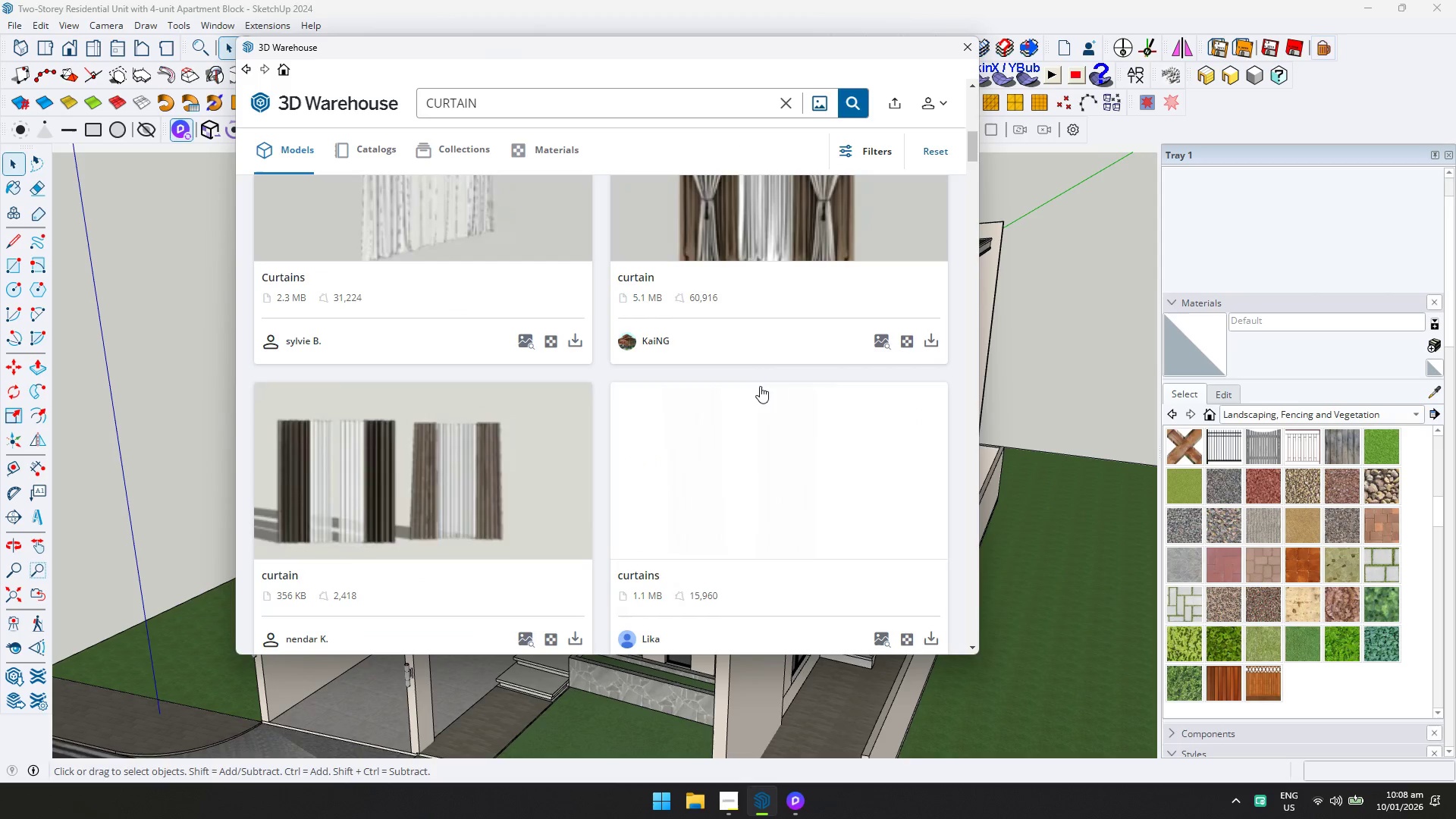 
left_click([495, 445])
 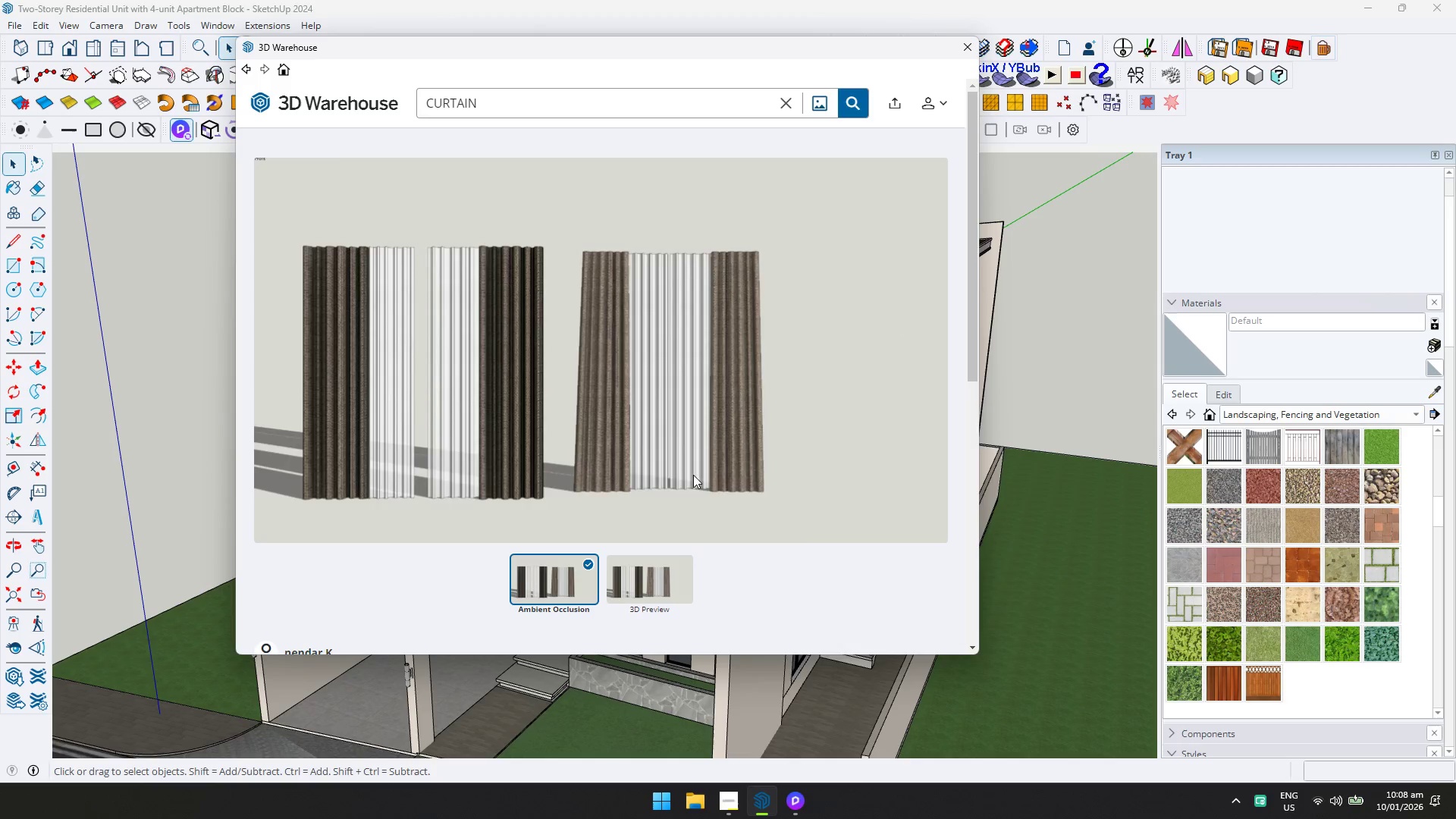 
scroll: coordinate [802, 546], scroll_direction: down, amount: 1.0
 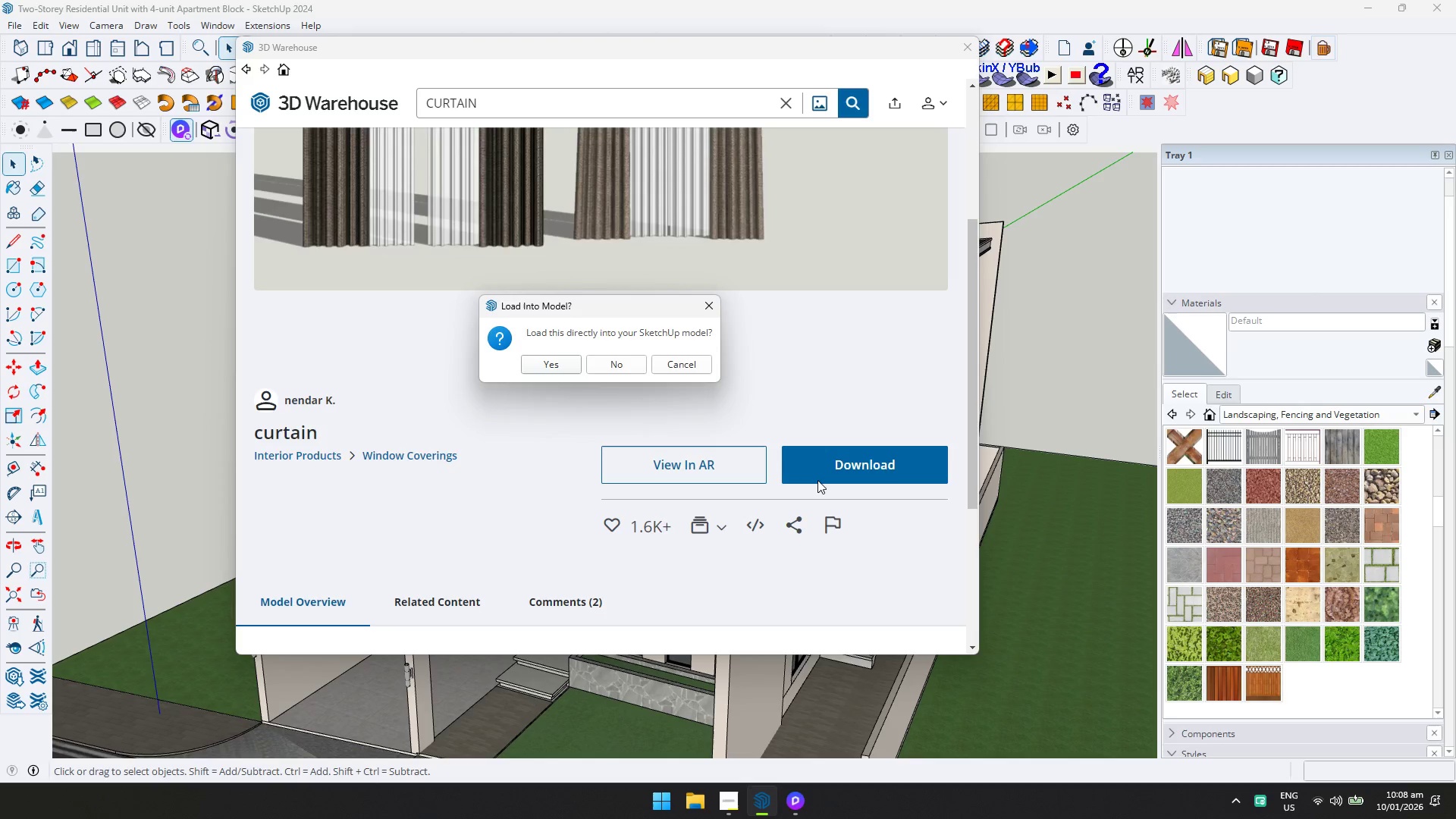 
wait(40.26)
 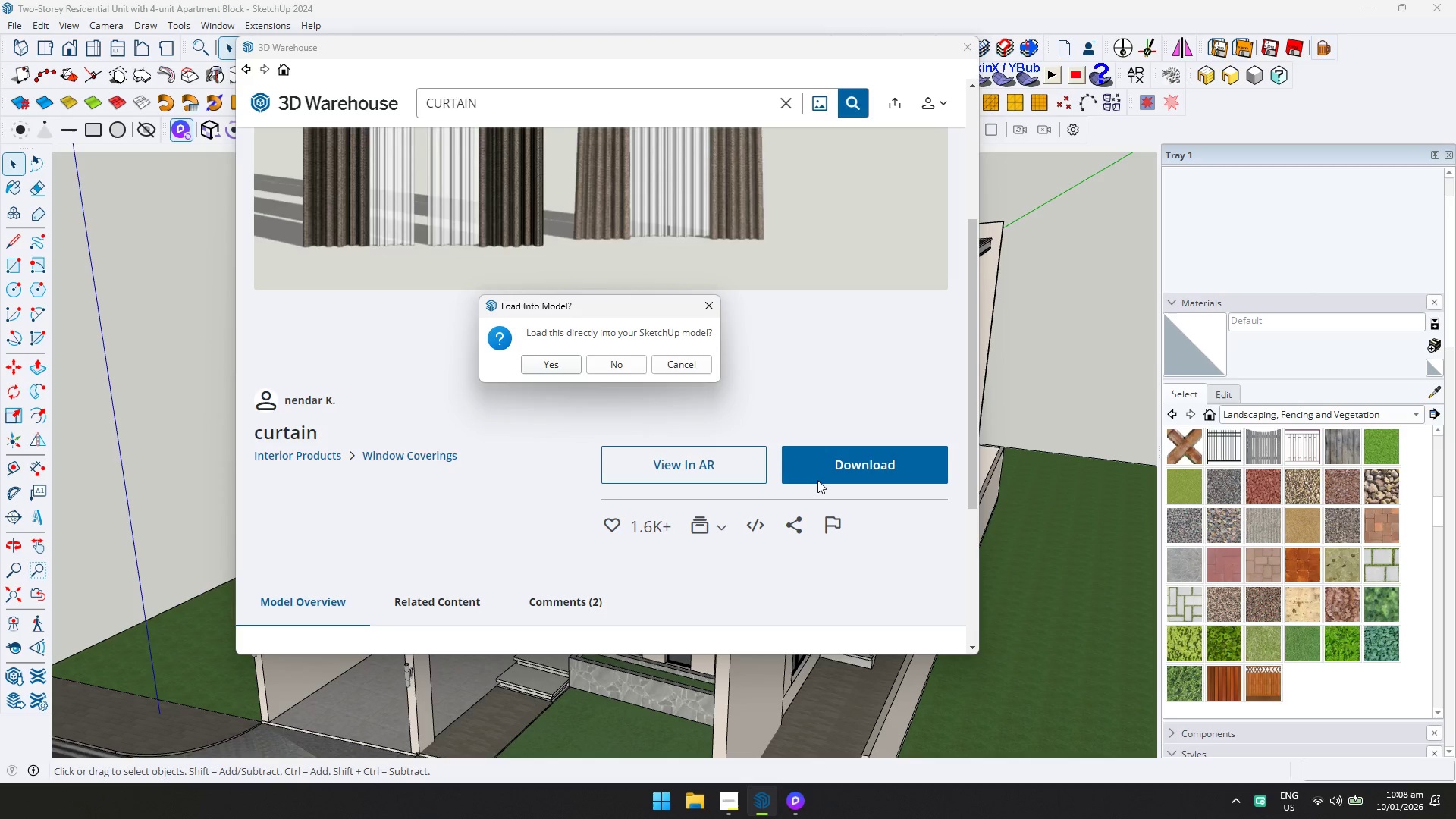 
left_click([575, 368])
 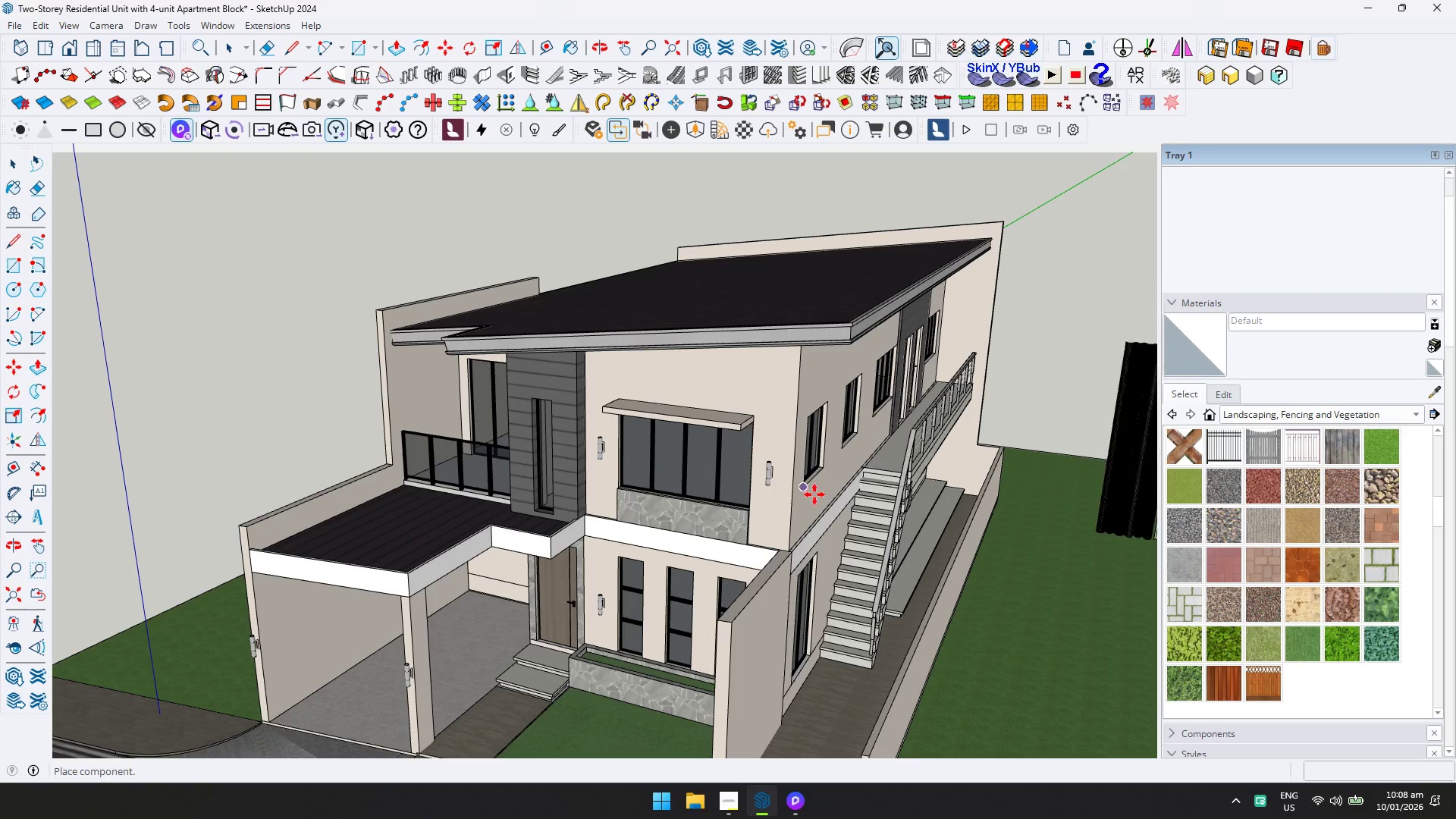 
scroll: coordinate [700, 512], scroll_direction: up, amount: 4.0
 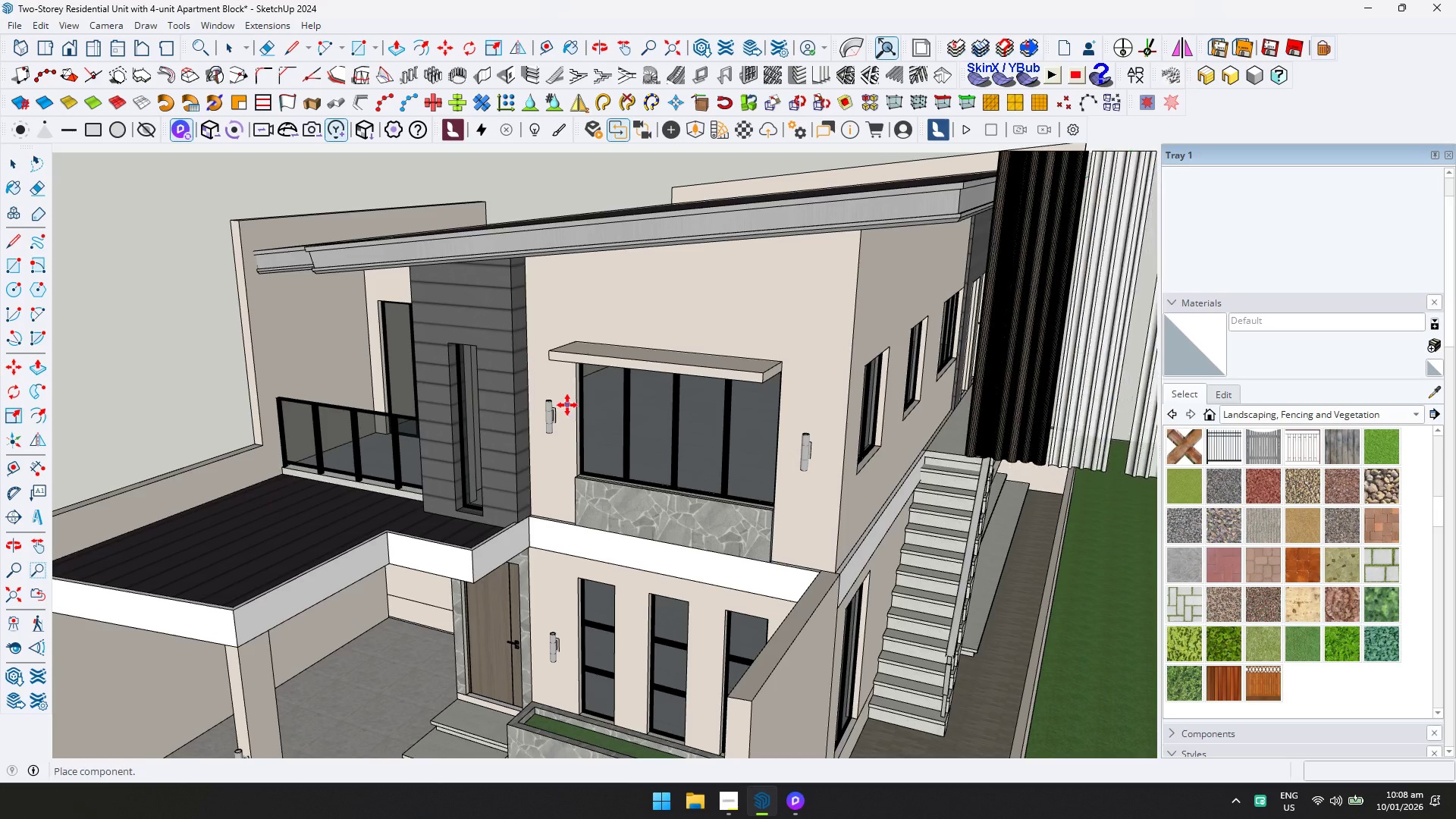 
left_click([567, 404])
 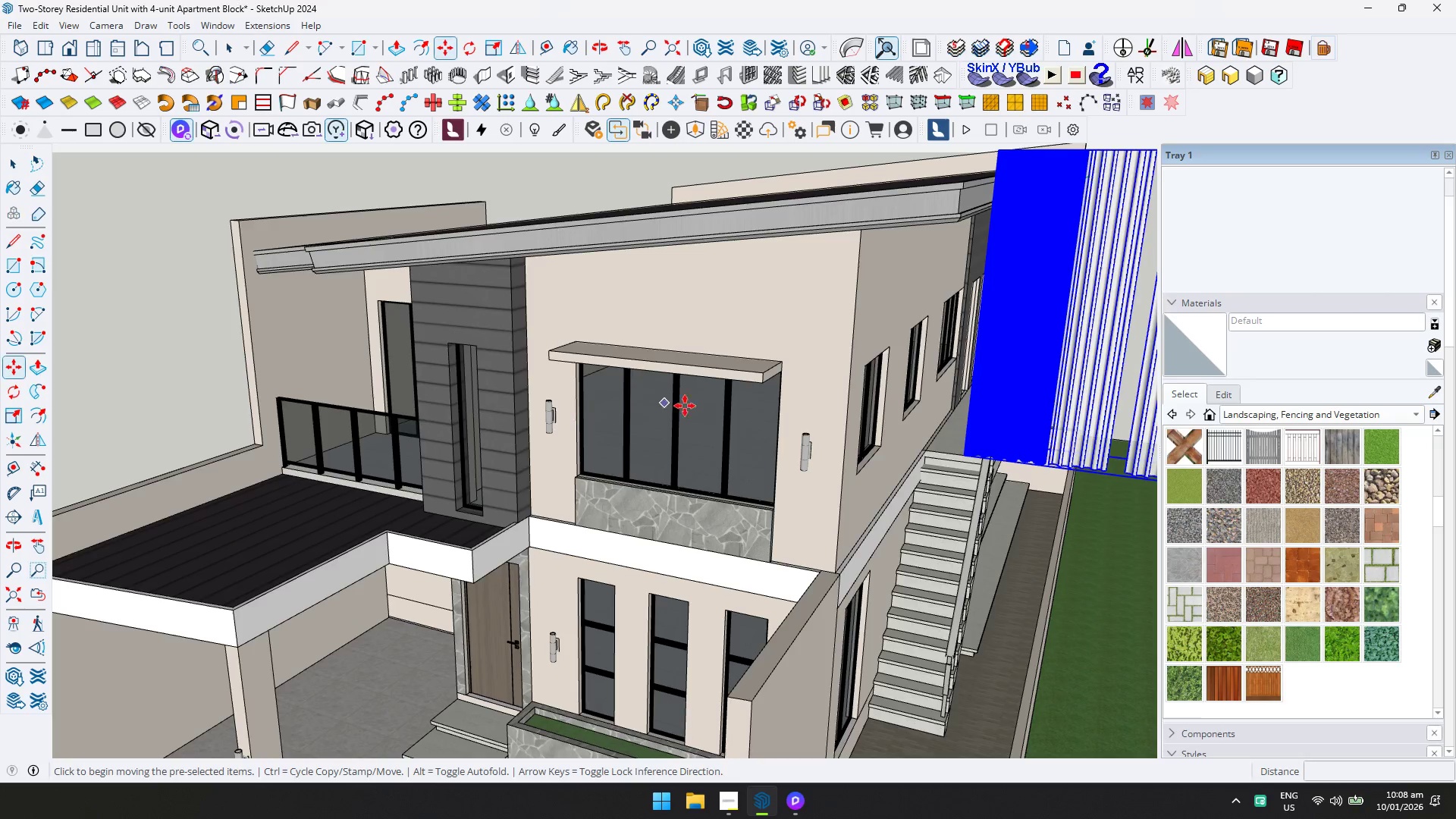 
key(Space)
 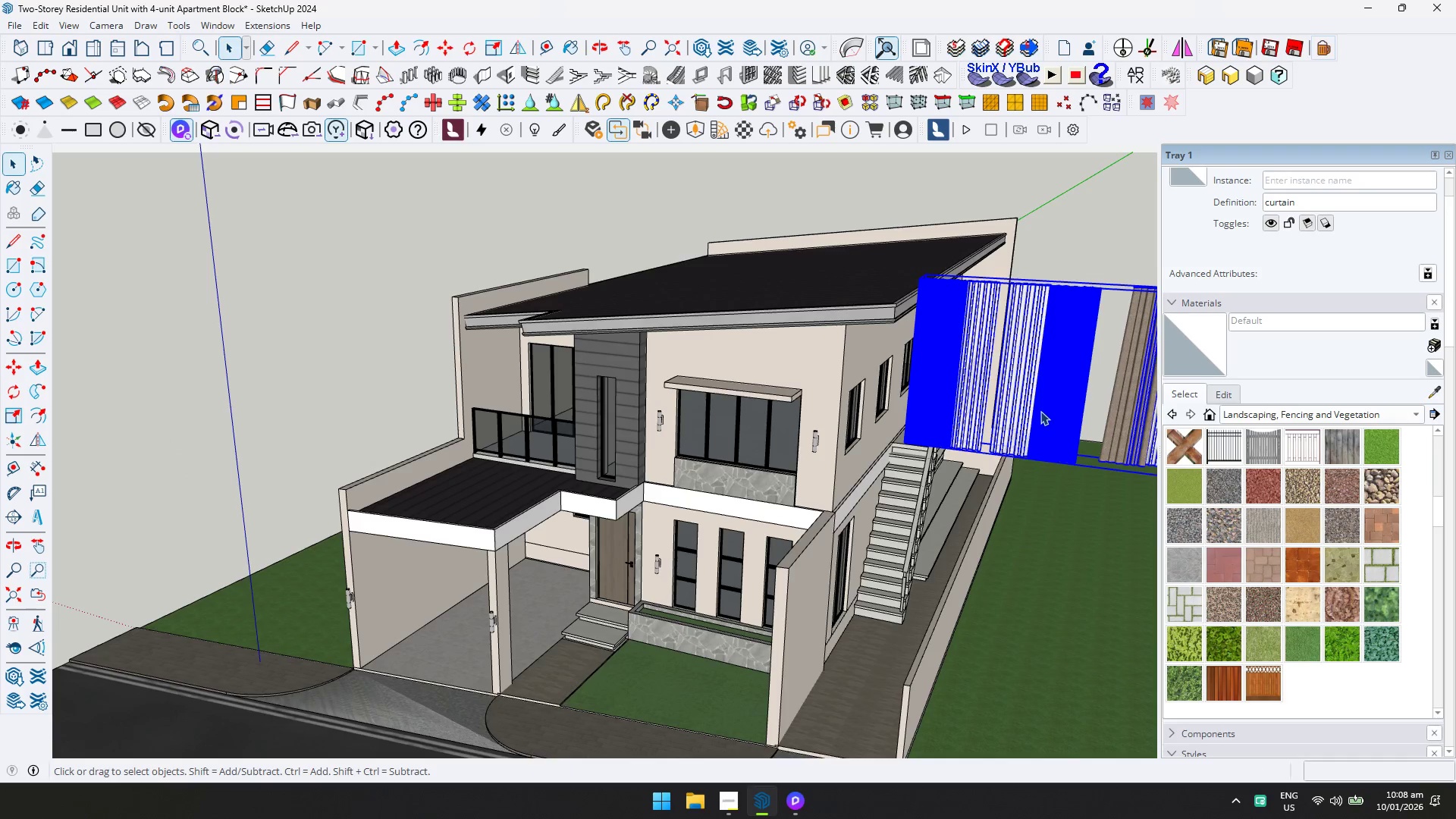 
scroll: coordinate [830, 427], scroll_direction: down, amount: 6.0
 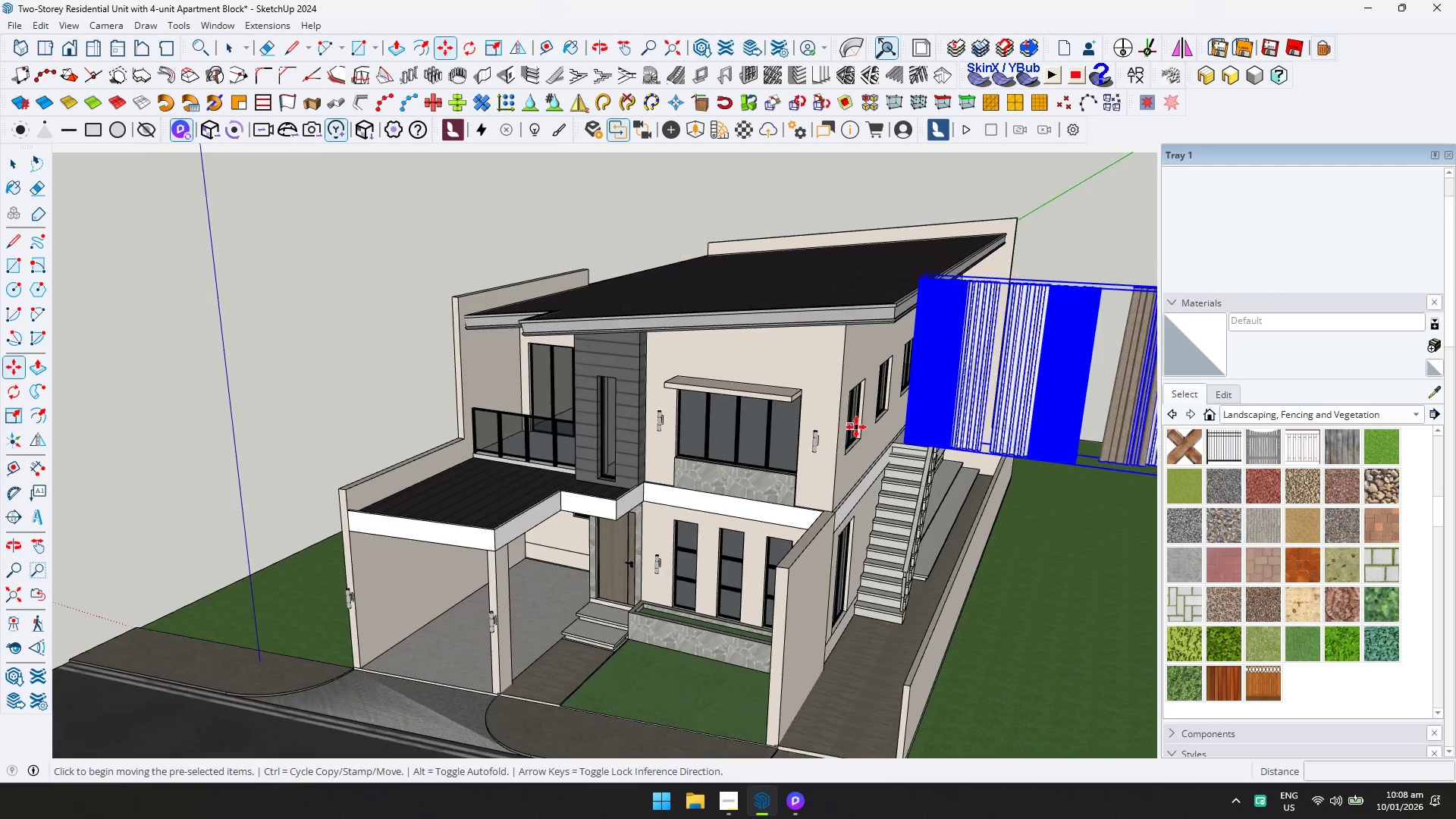 
key(Shift+ShiftLeft)
 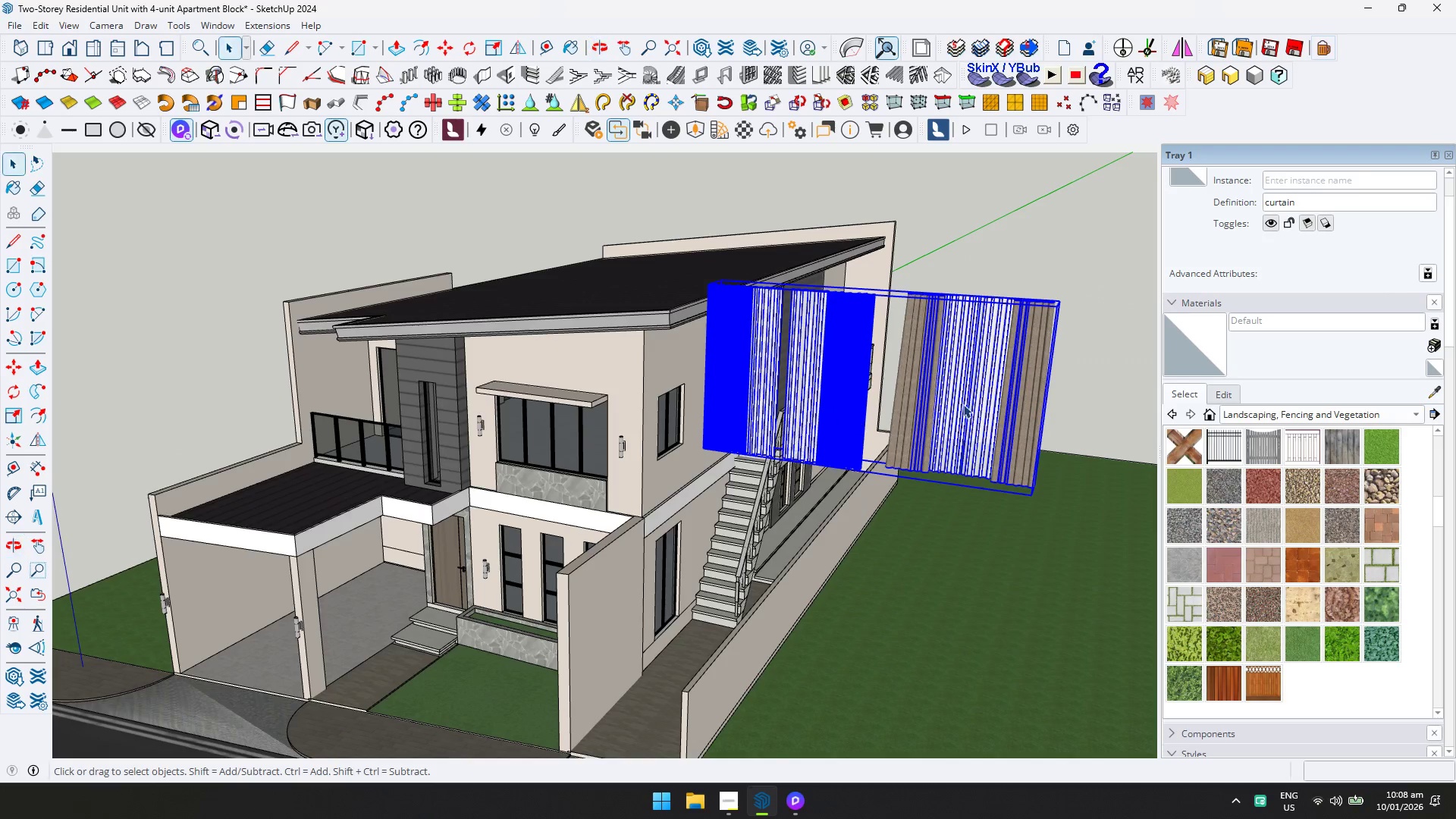 
double_click([963, 404])
 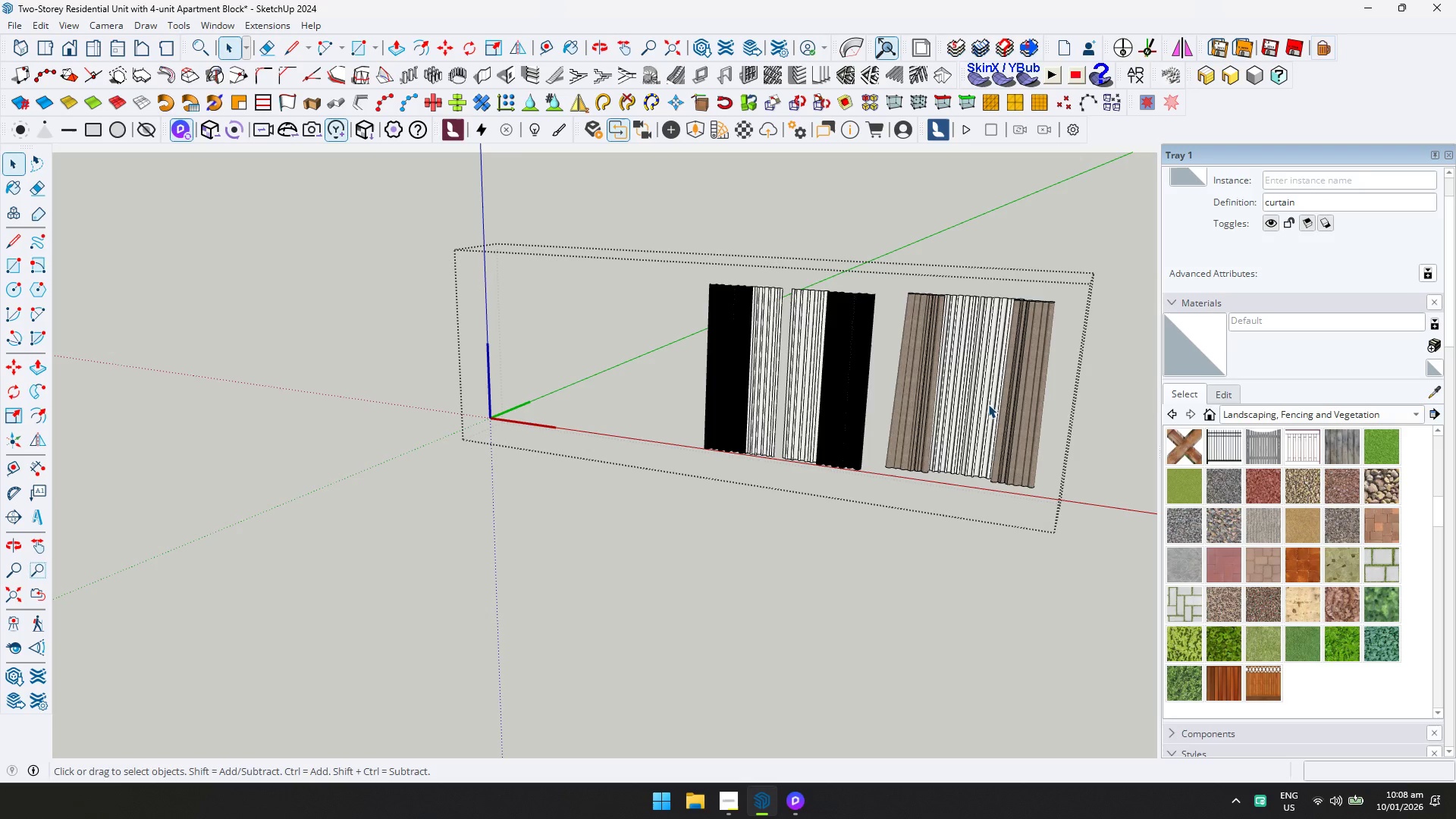 
triple_click([1013, 404])
 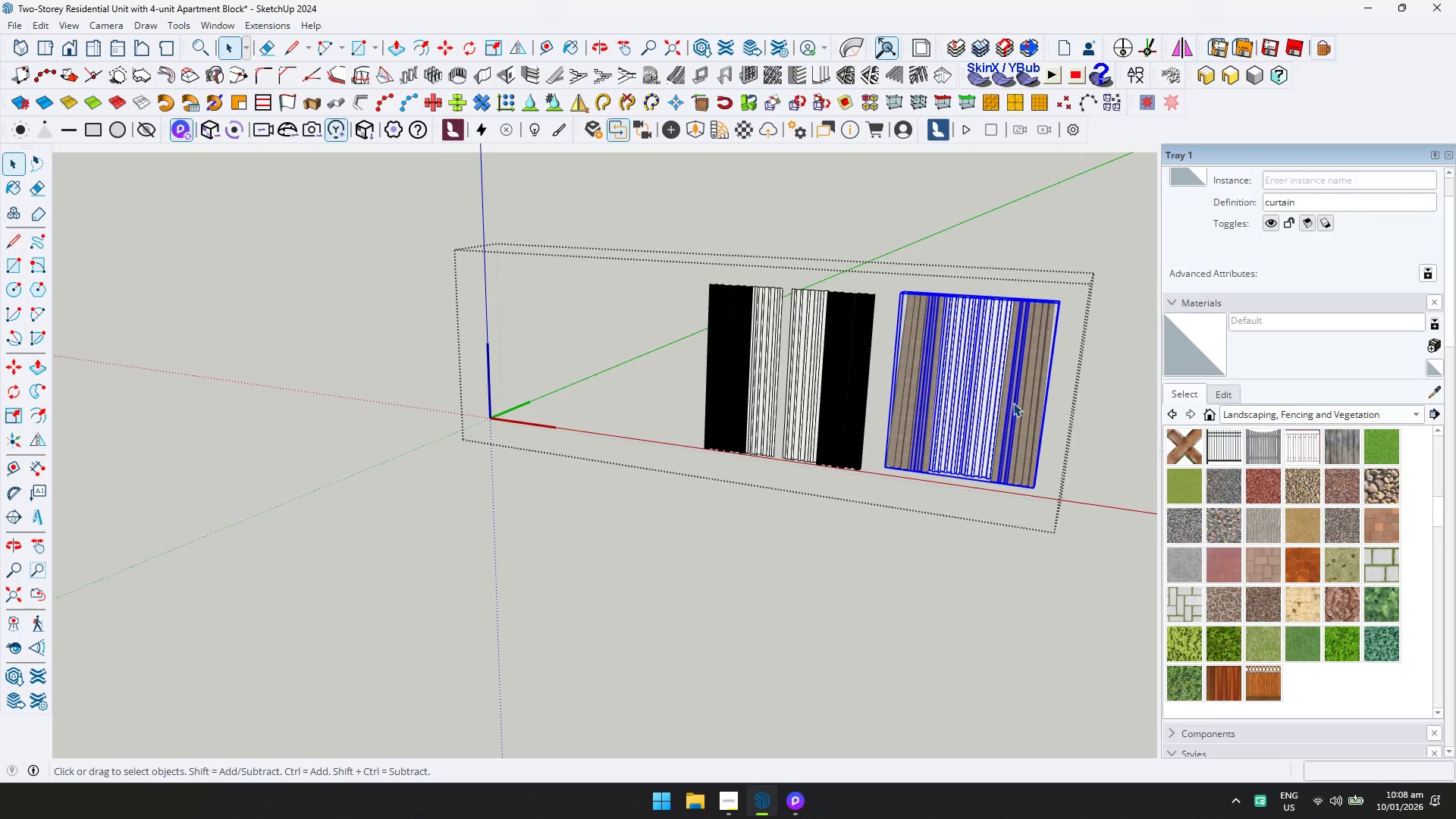 
key(Delete)
 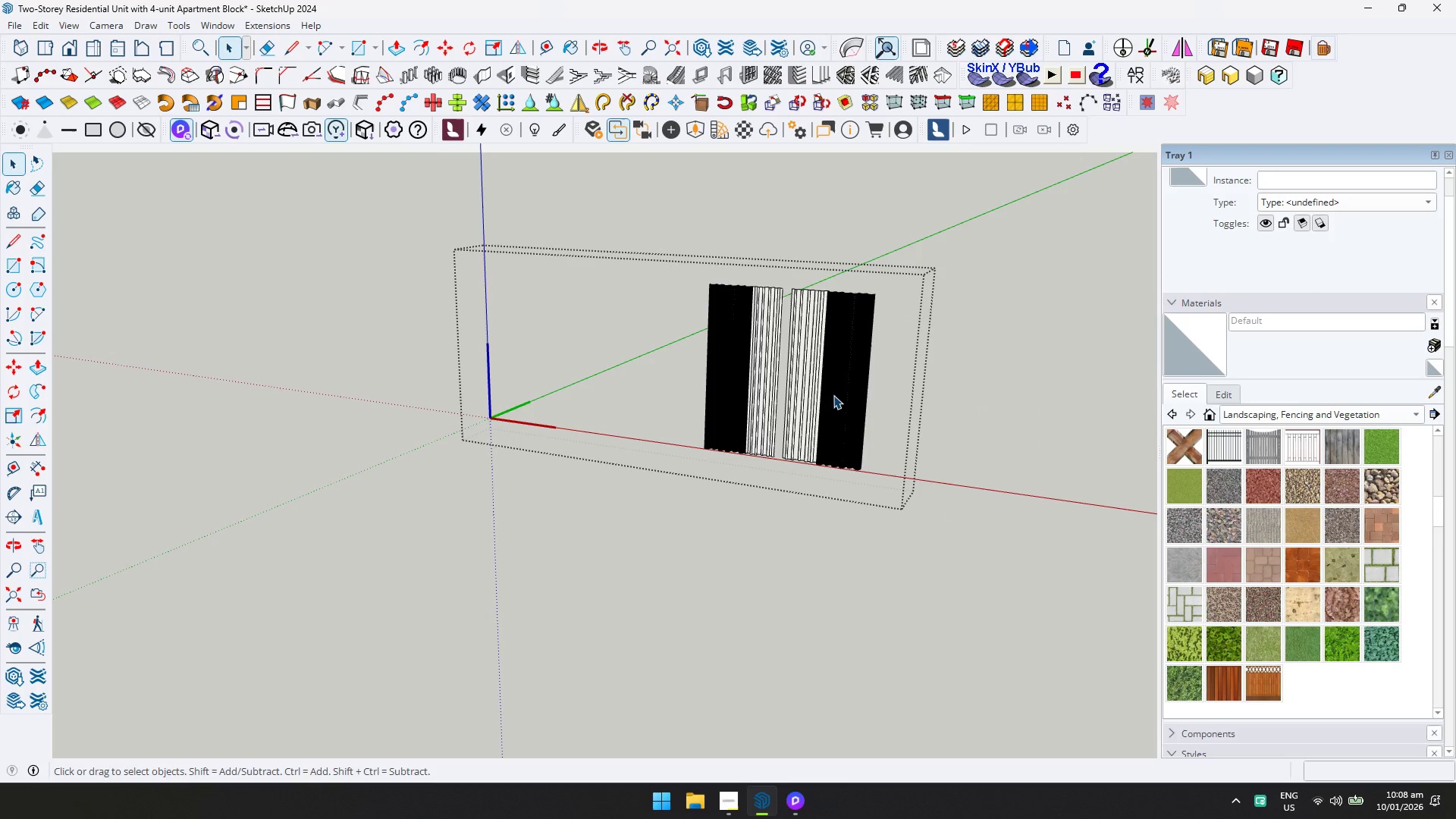 
left_click([833, 393])
 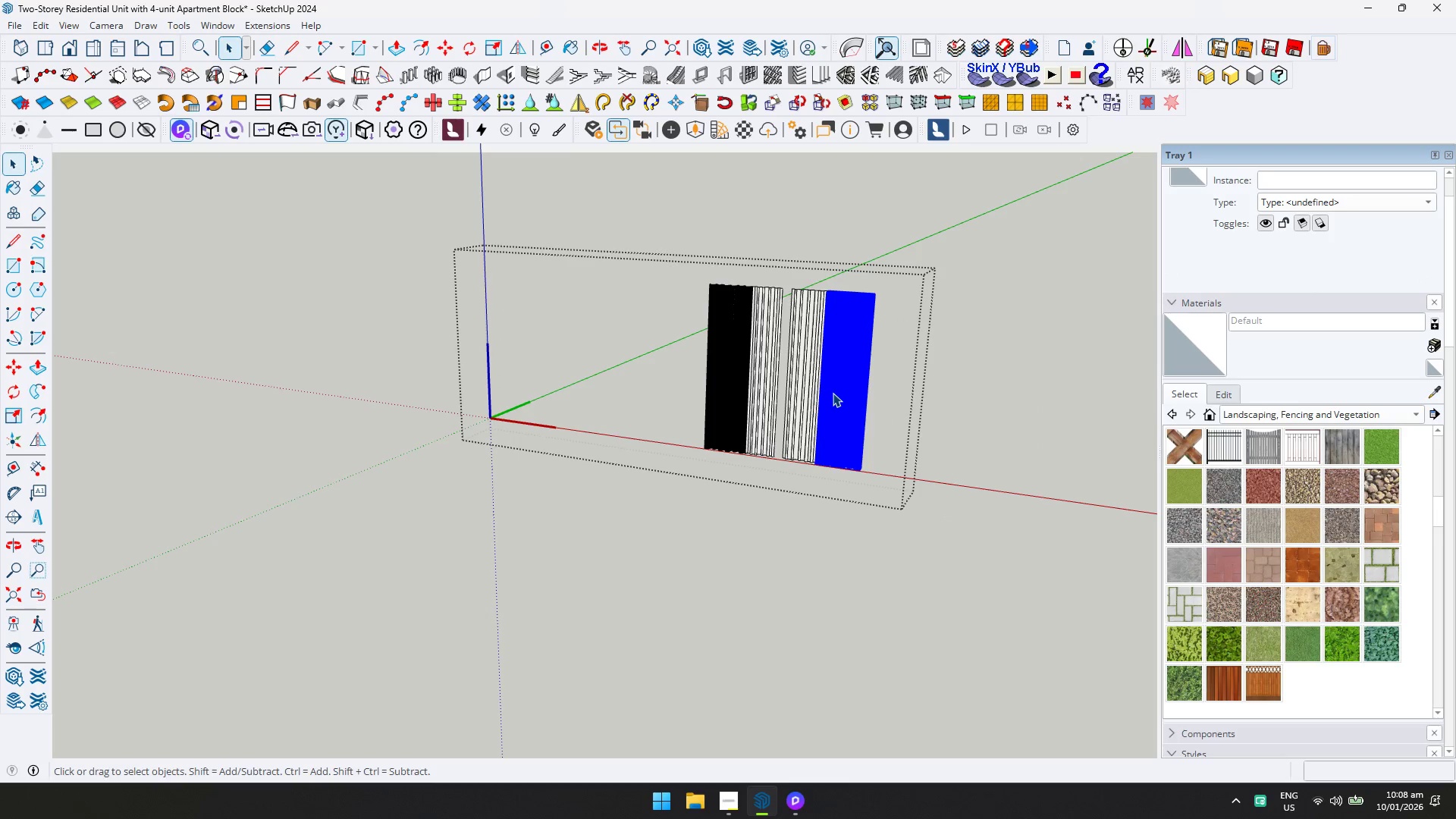 
key(Escape)
 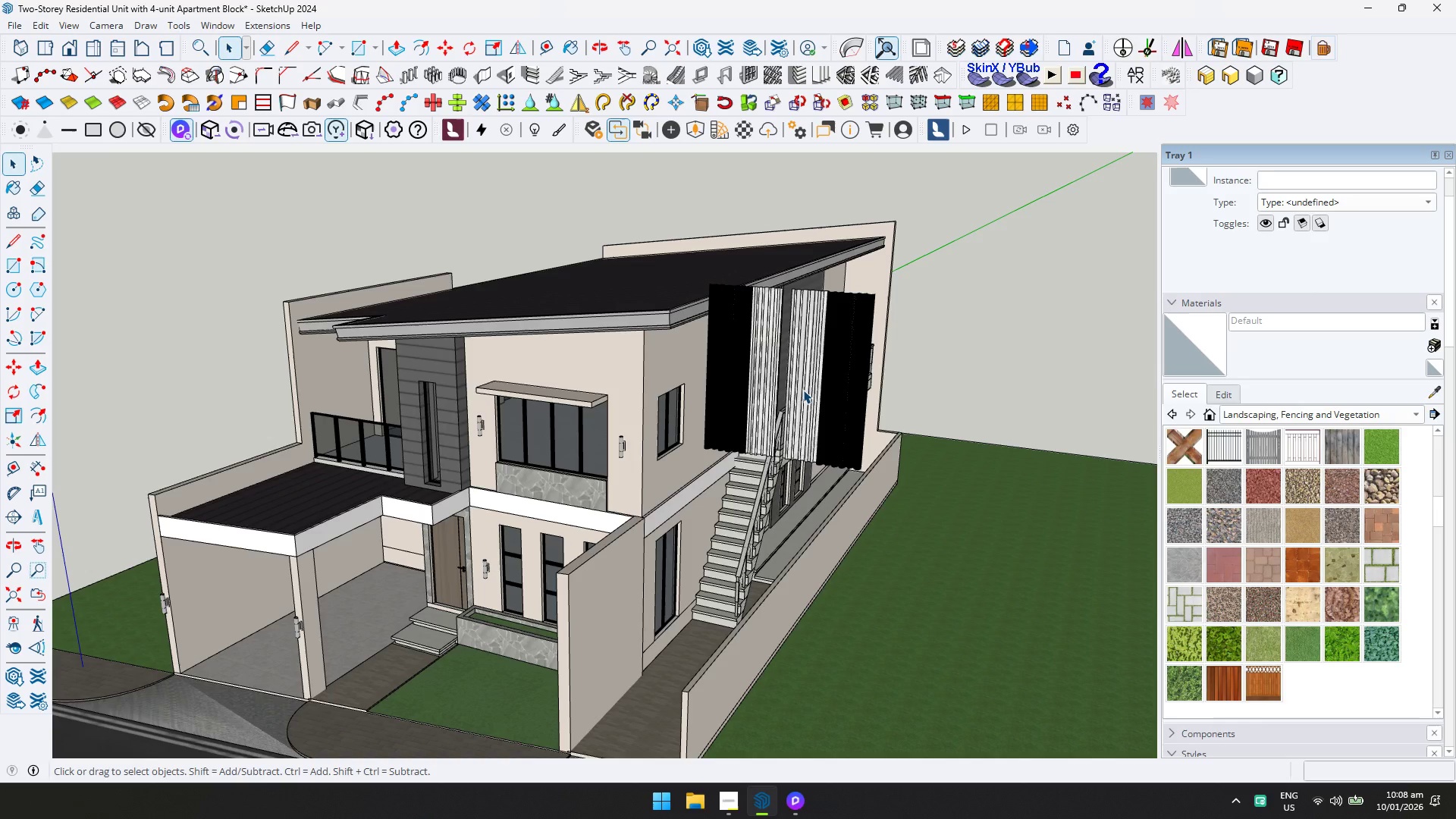 
left_click([803, 390])
 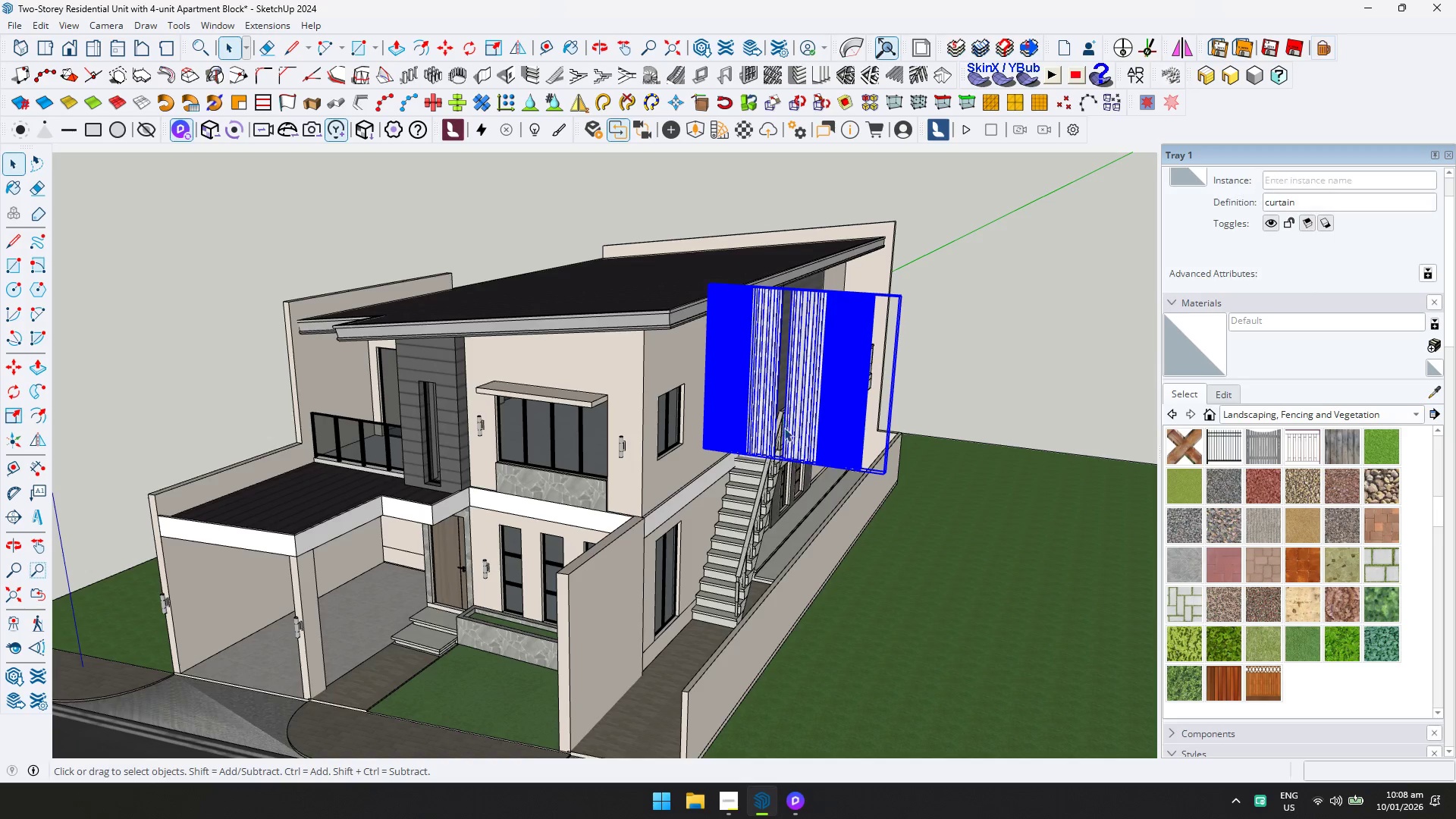 
key(M)
 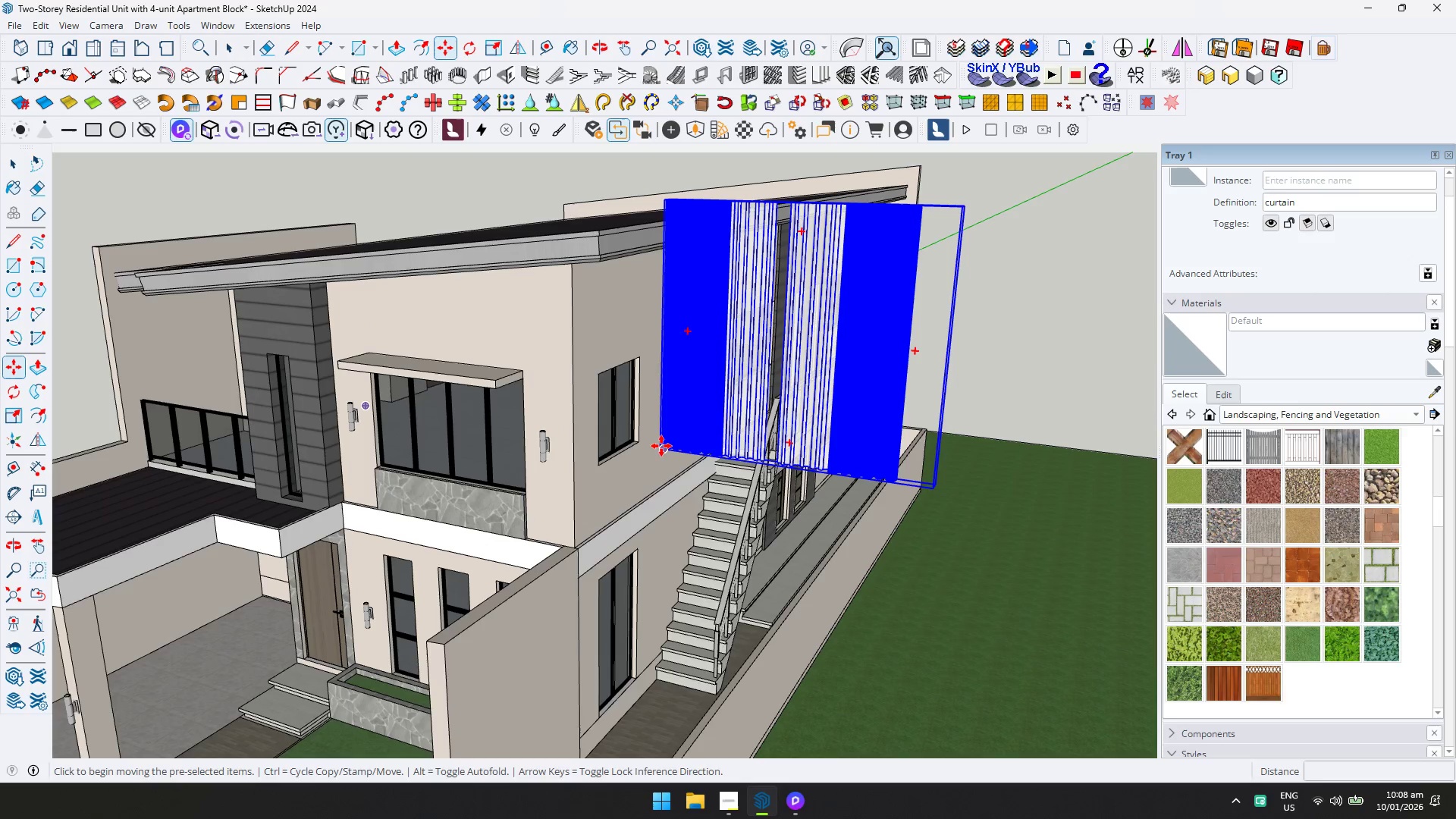 
scroll: coordinate [792, 449], scroll_direction: up, amount: 4.0
 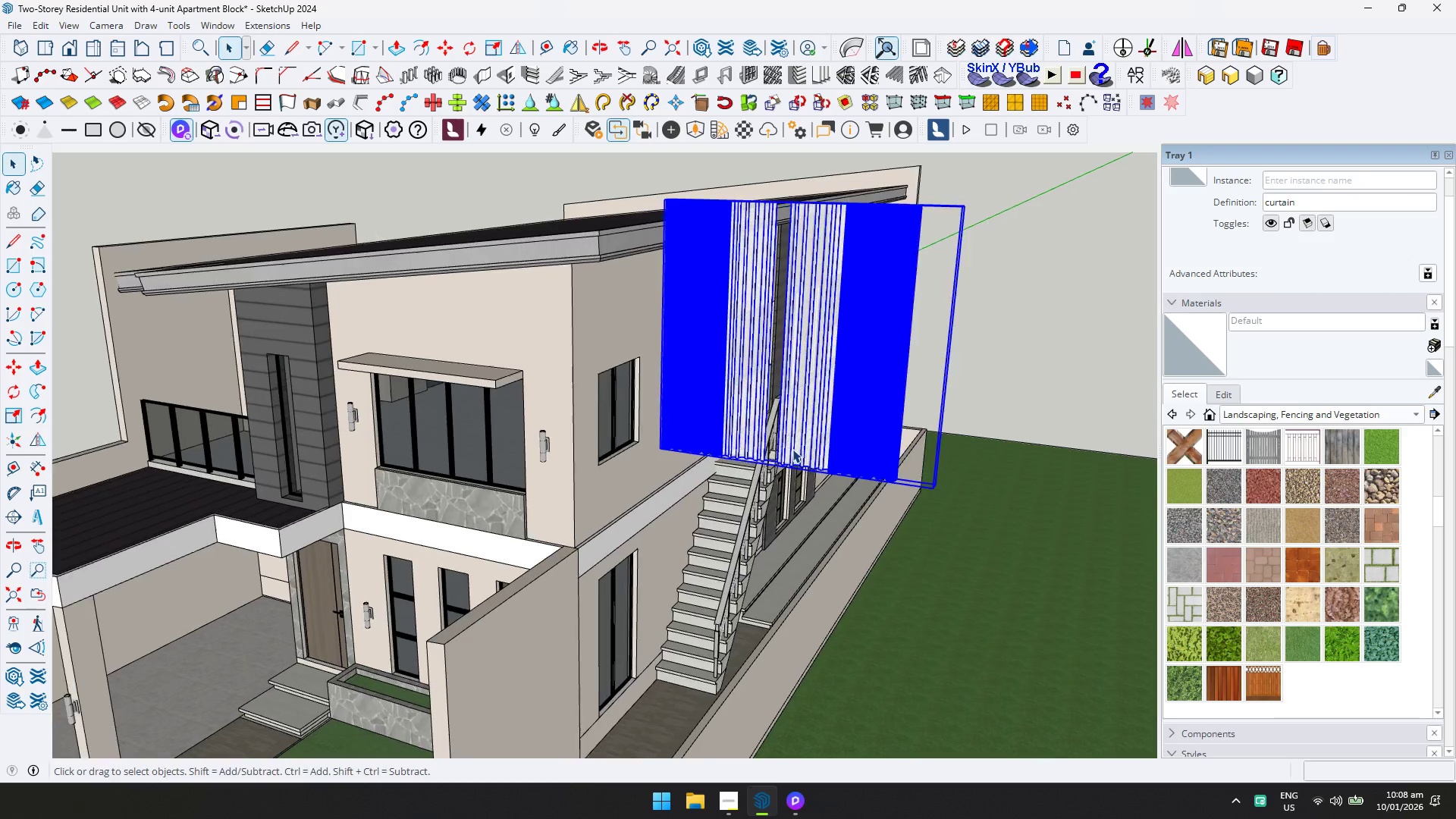 
hold_key(key=ShiftLeft, duration=0.33)
 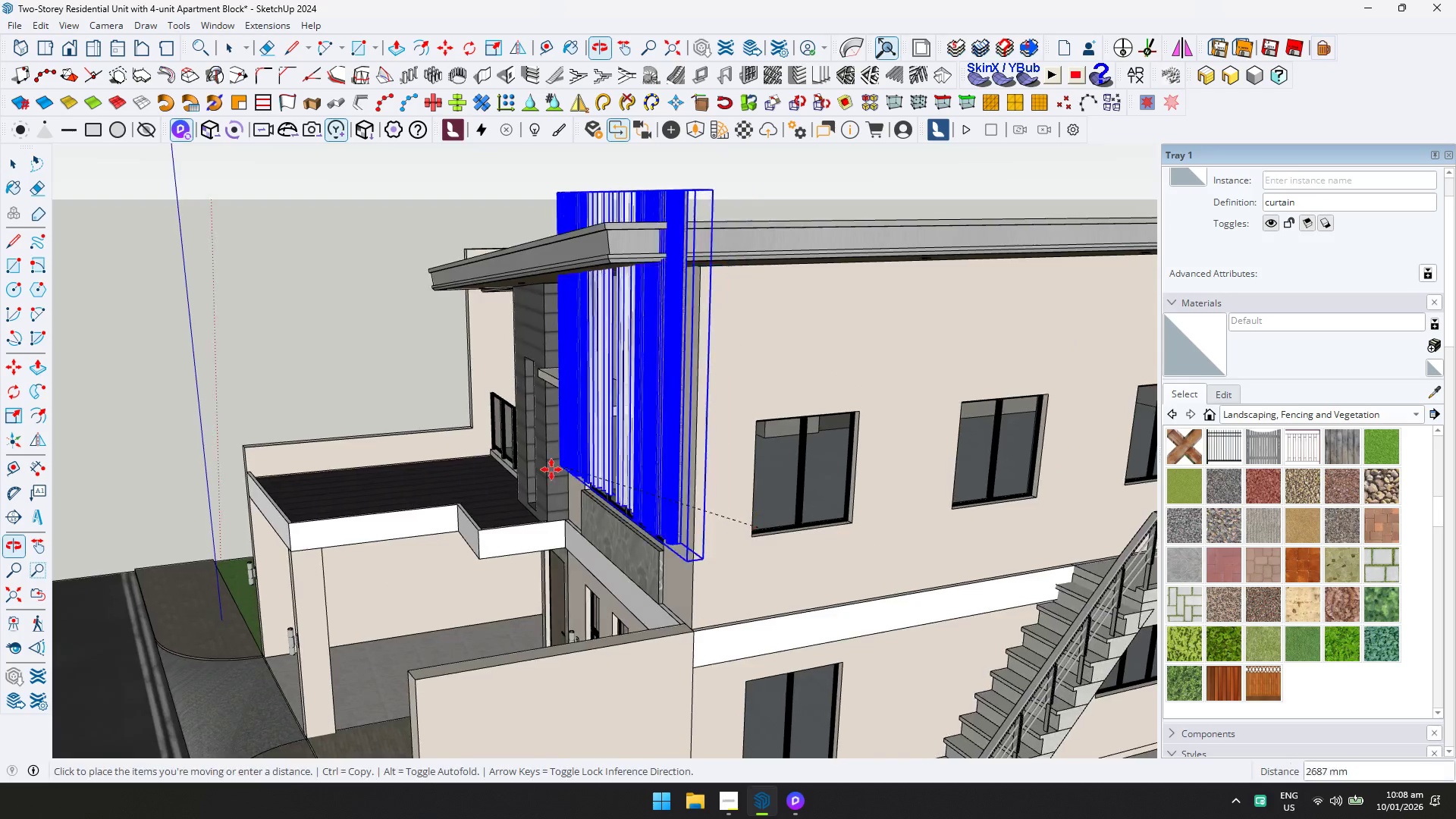 
scroll: coordinate [435, 488], scroll_direction: up, amount: 11.0
 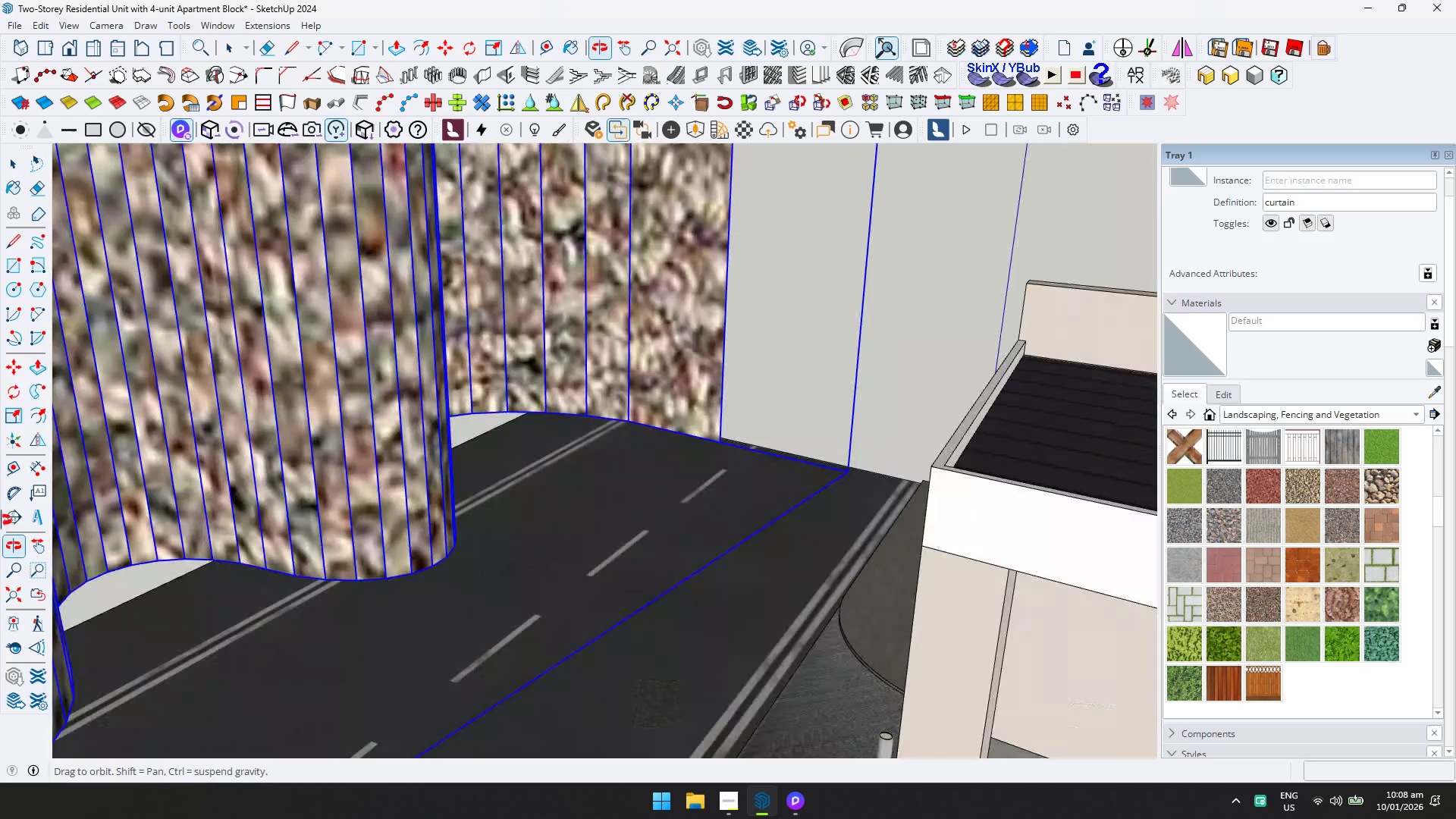 
hold_key(key=ShiftLeft, duration=0.42)
 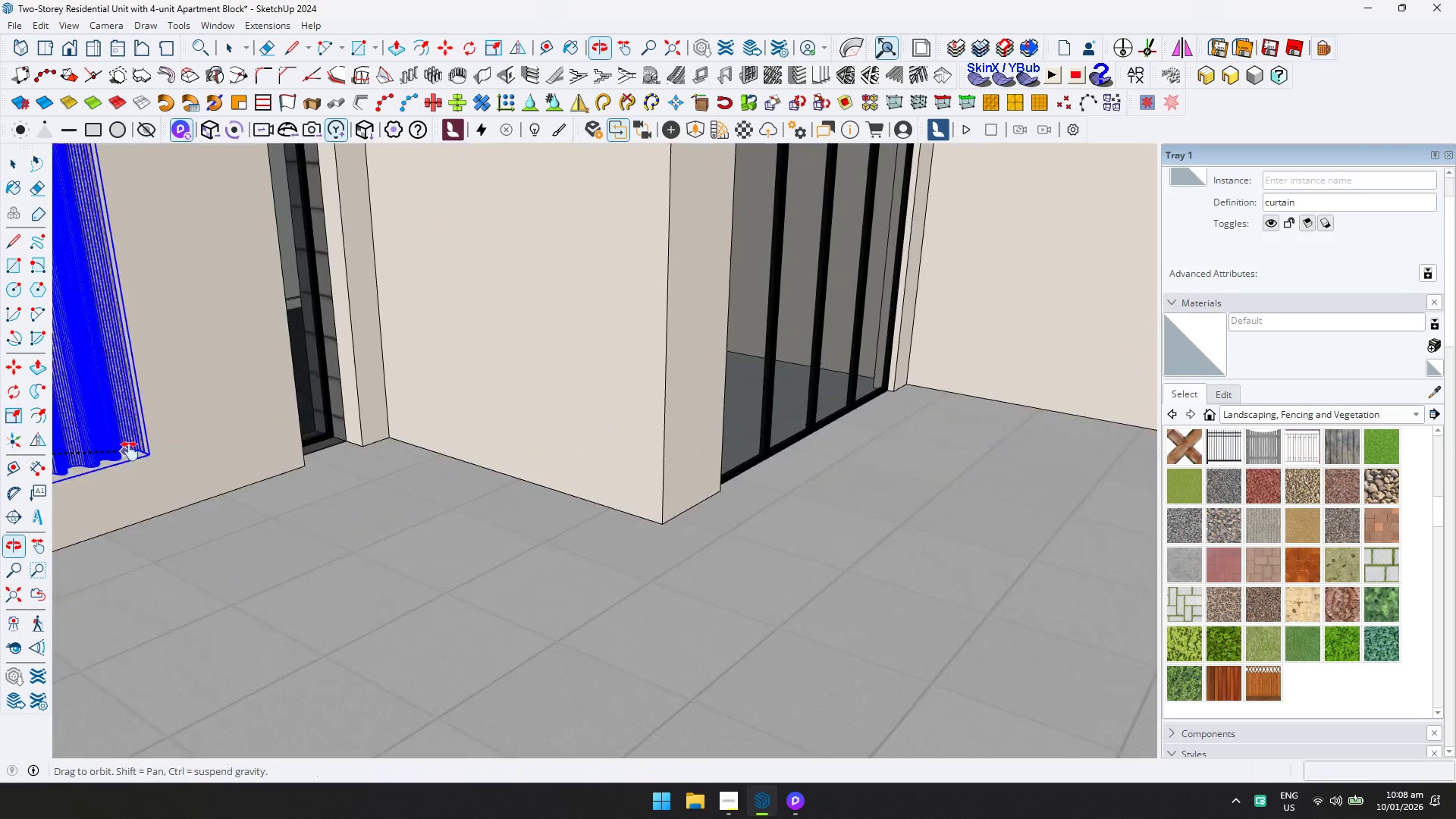 
scroll: coordinate [391, 519], scroll_direction: down, amount: 6.0
 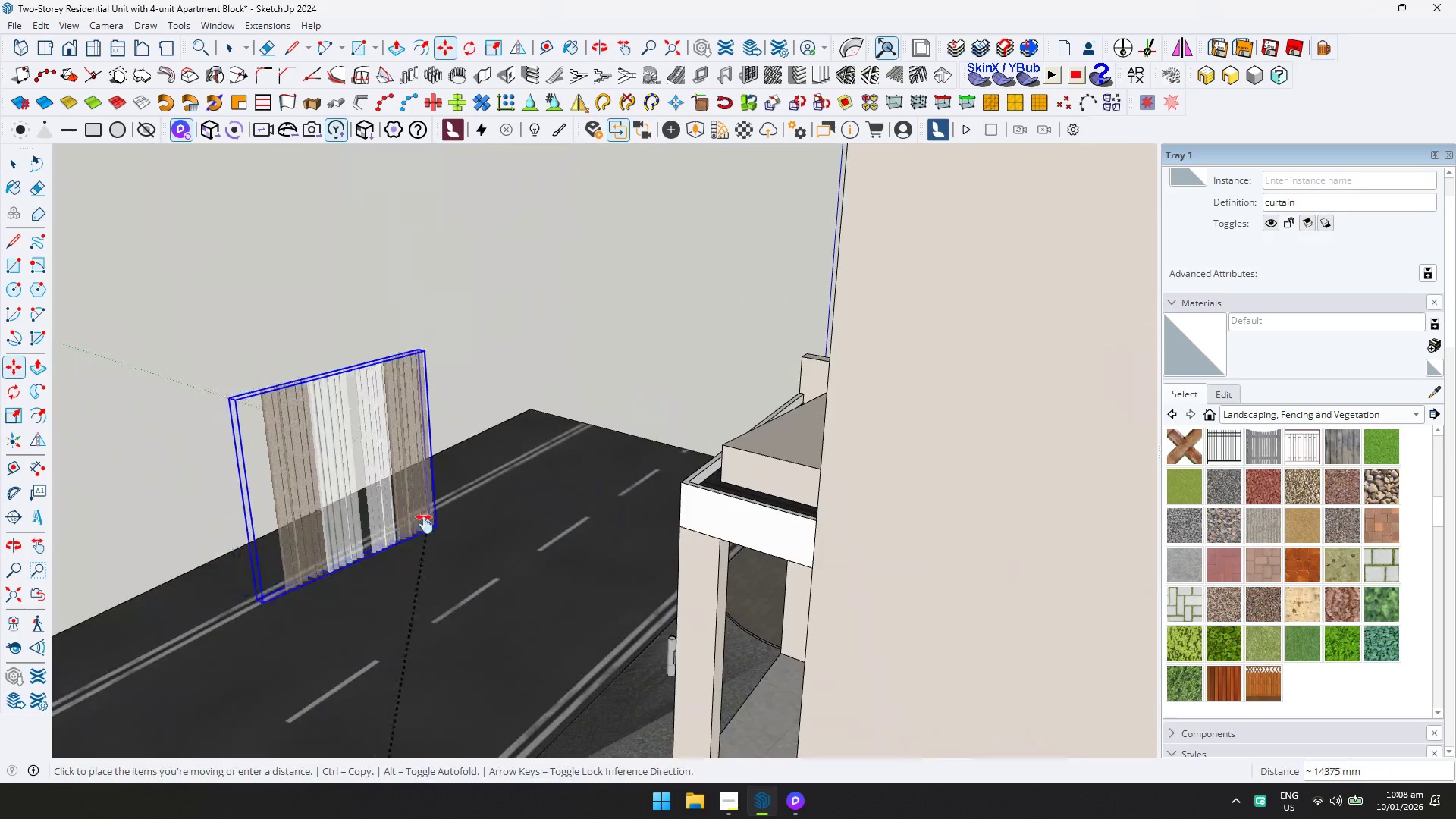 
key(Shift+ShiftLeft)
 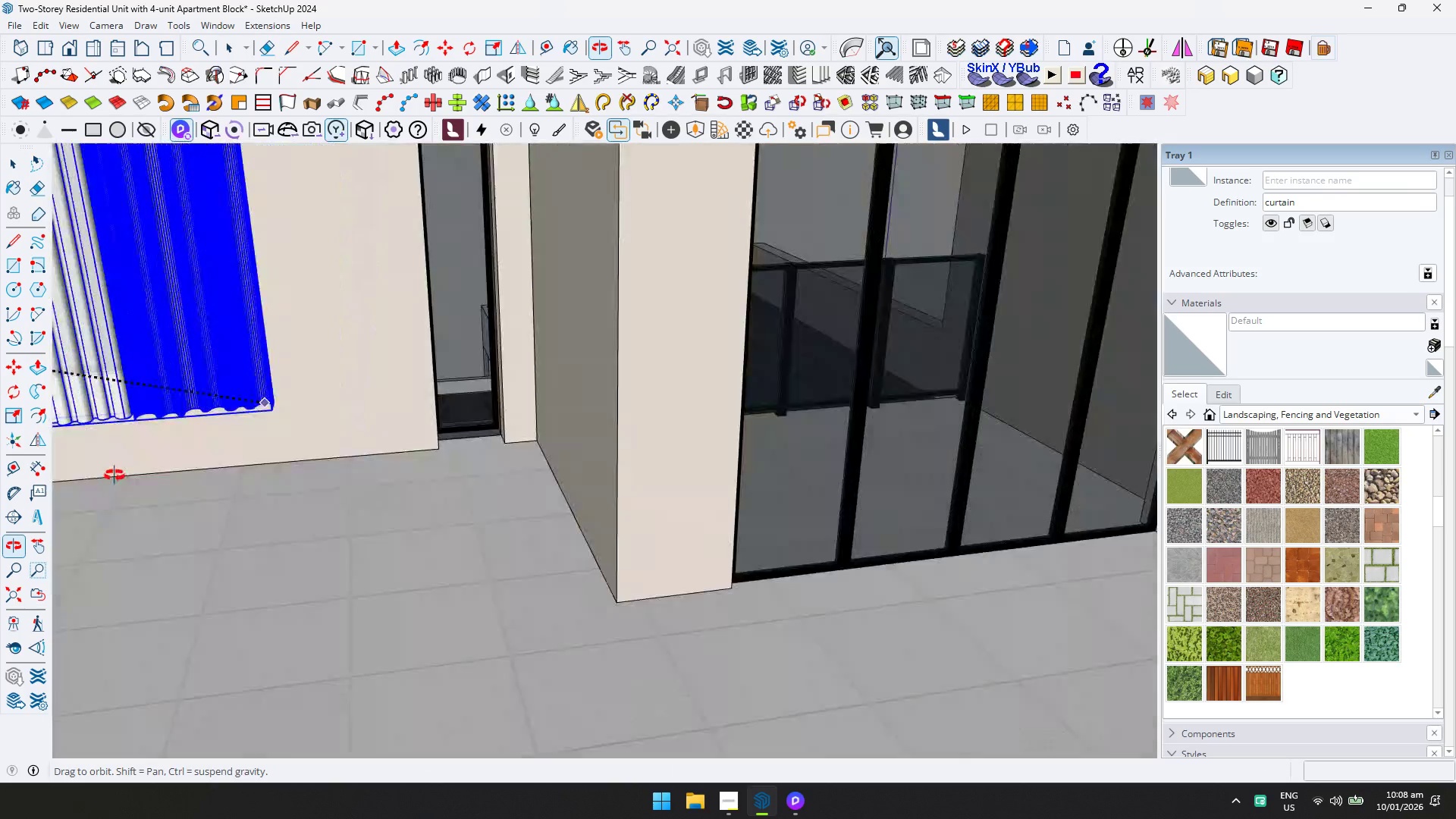 
key(Shift+ShiftLeft)
 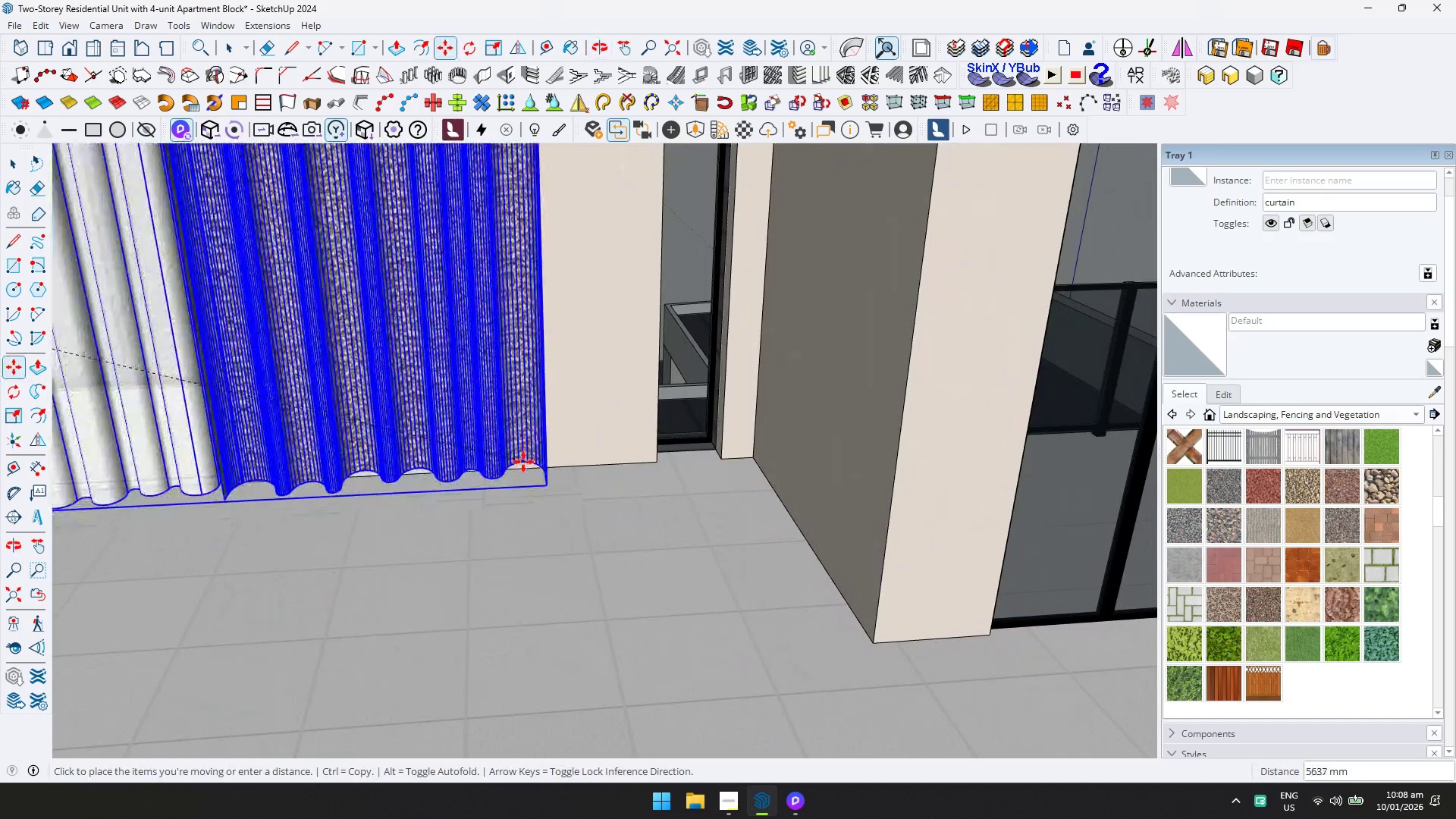 
left_click([523, 462])
 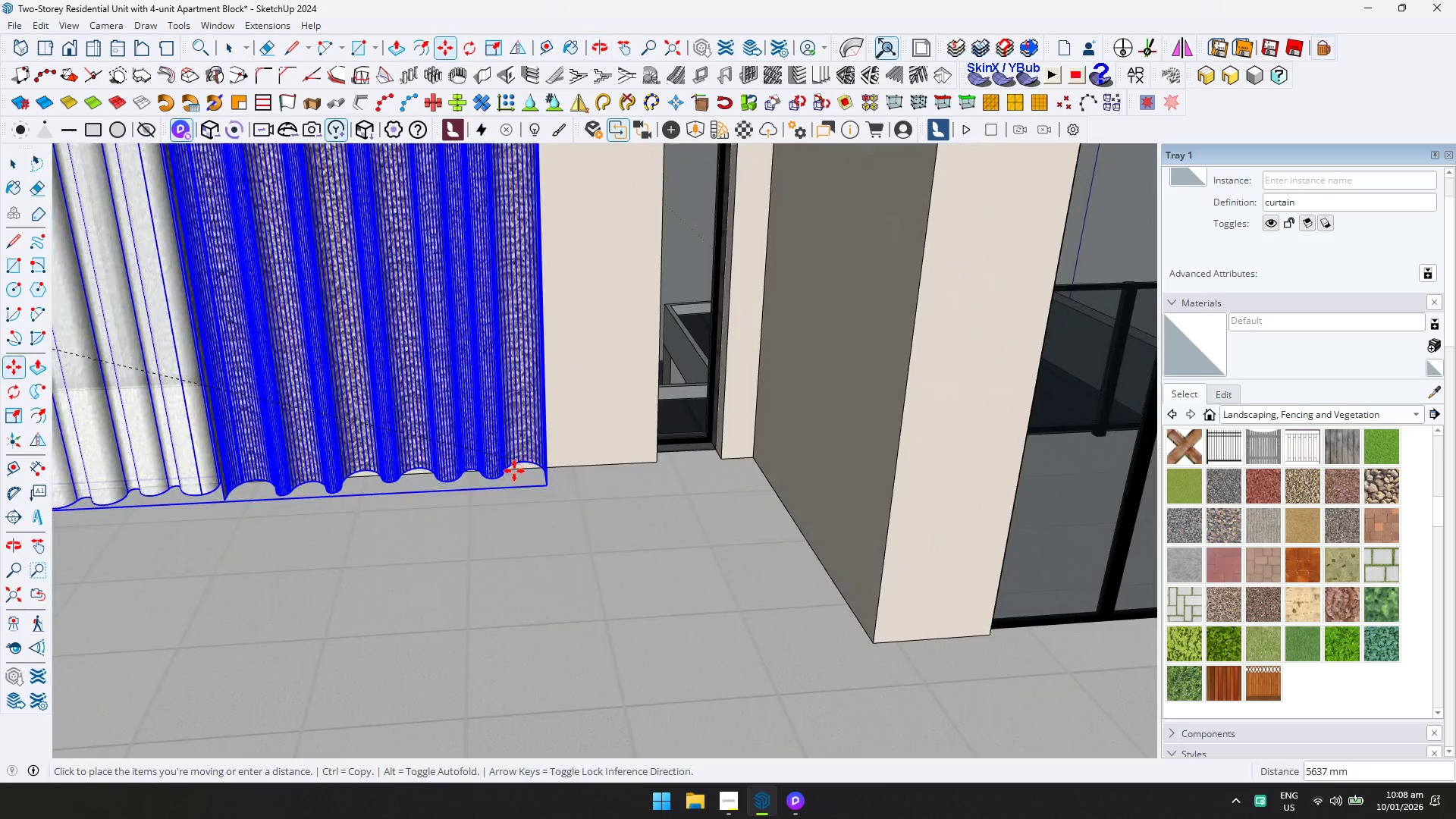 
key(Shift+ShiftLeft)
 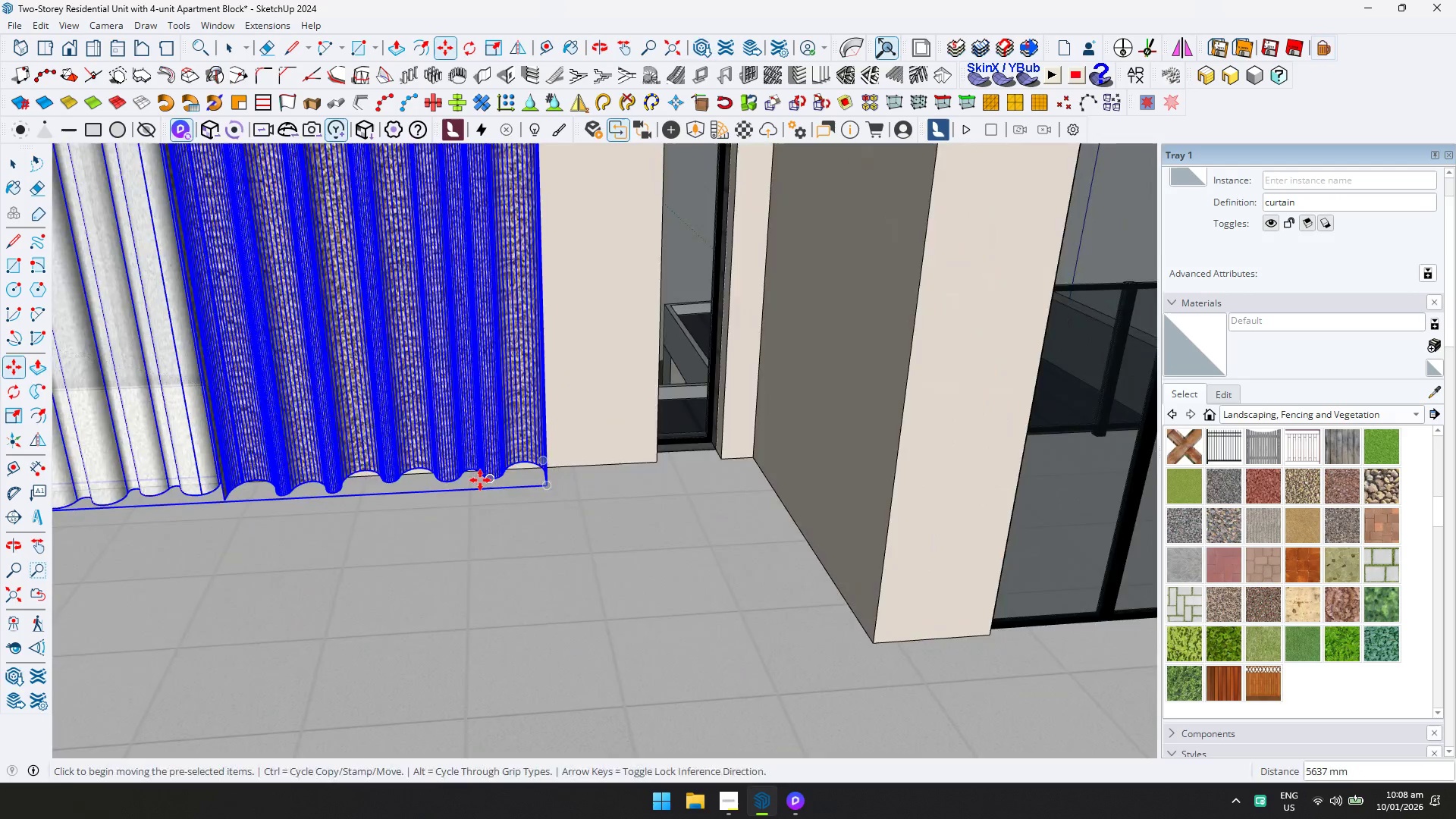 
scroll: coordinate [473, 481], scroll_direction: down, amount: 2.0
 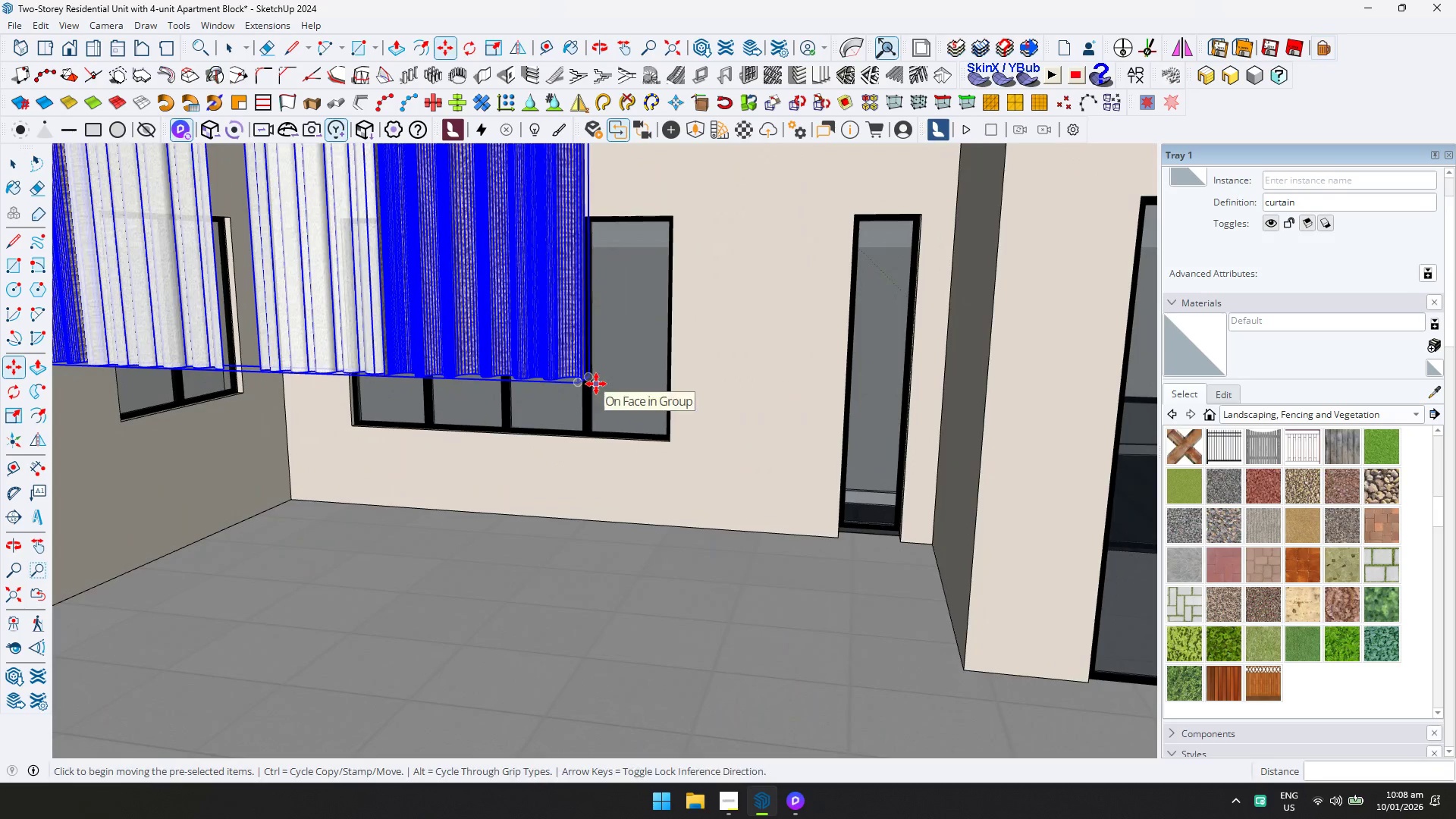 
left_click([592, 379])
 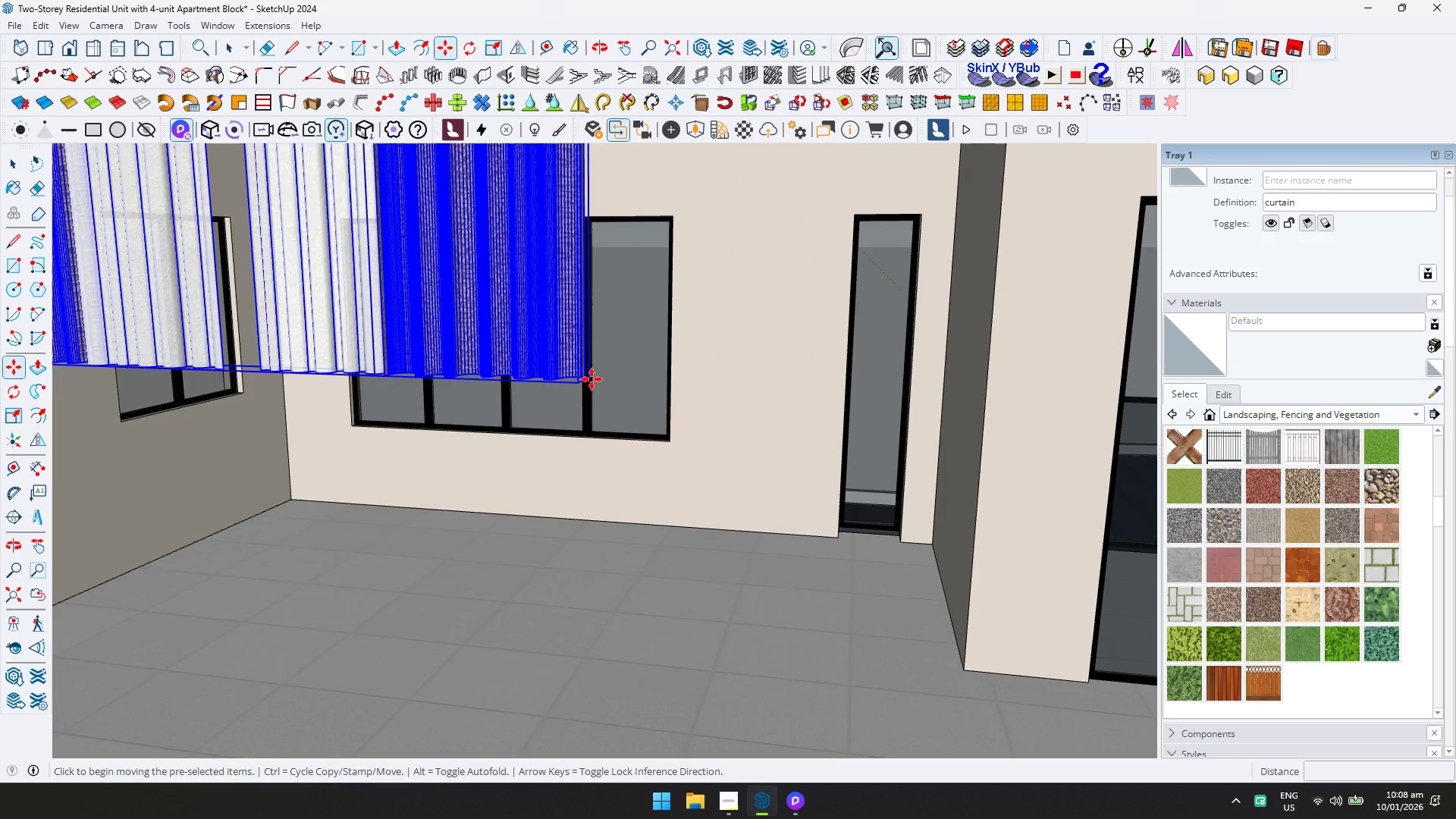 
key(ArrowUp)
 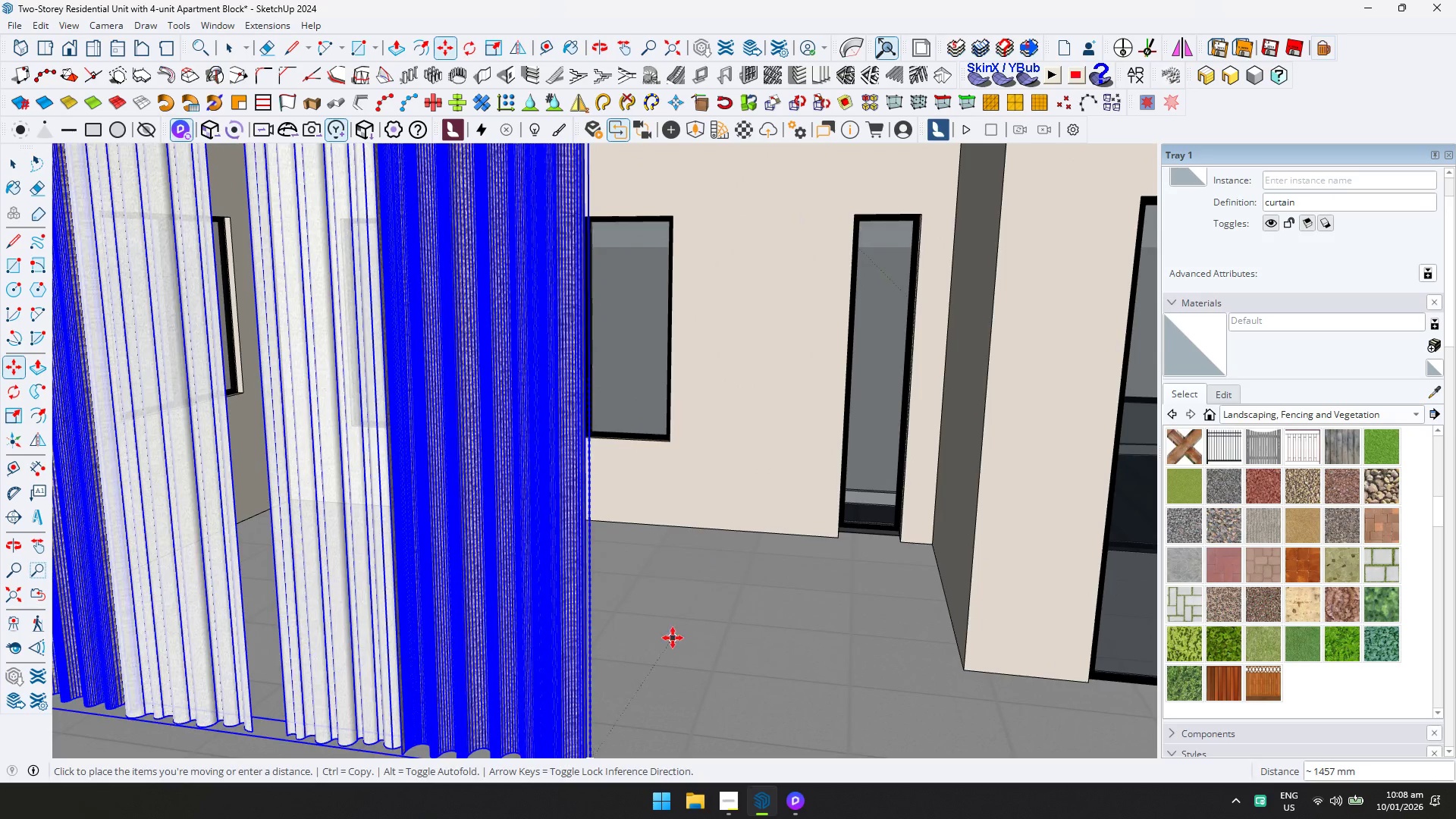 
left_click([673, 638])
 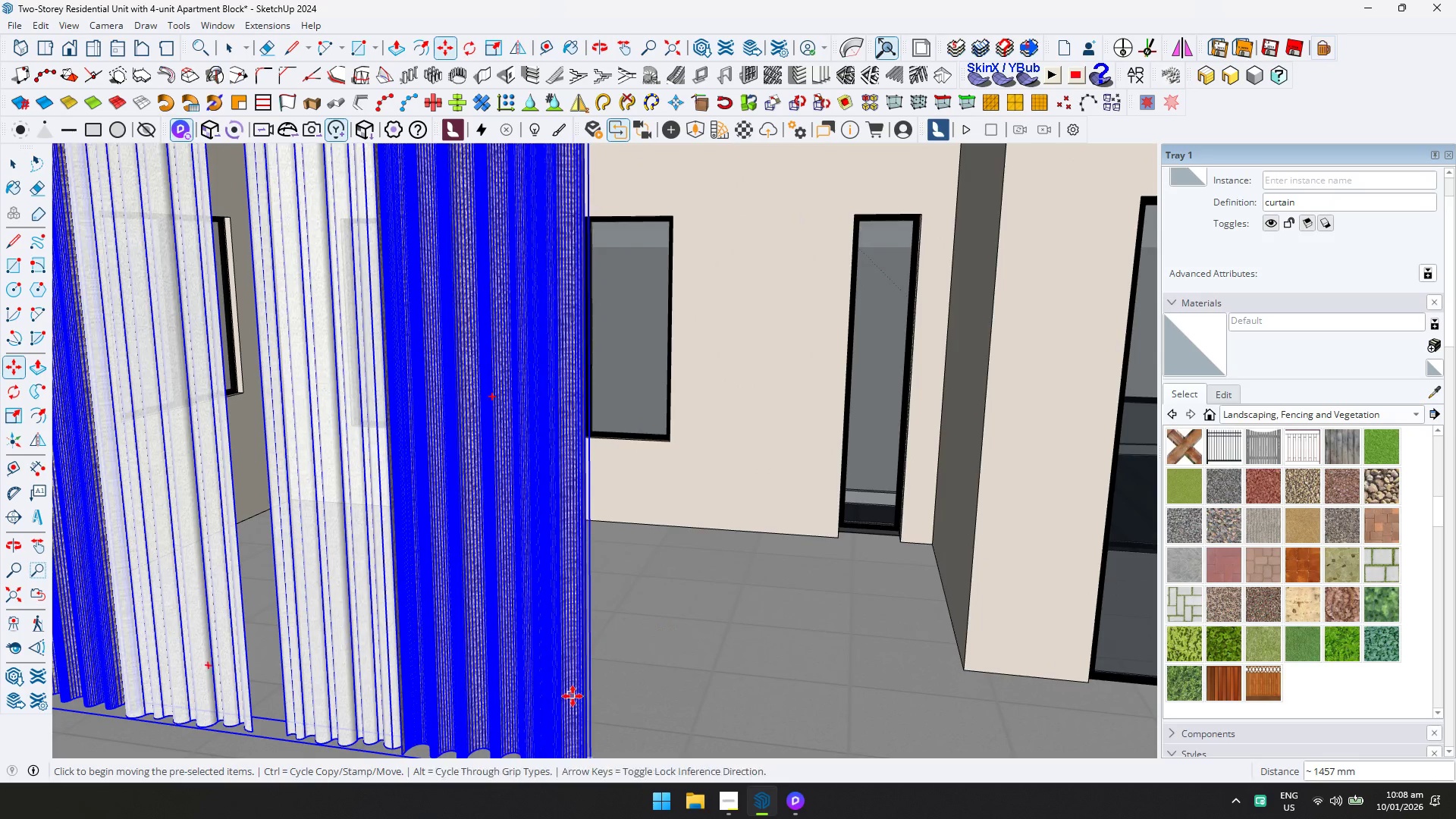 
left_click_drag(start_coordinate=[568, 704], to_coordinate=[568, 698])
 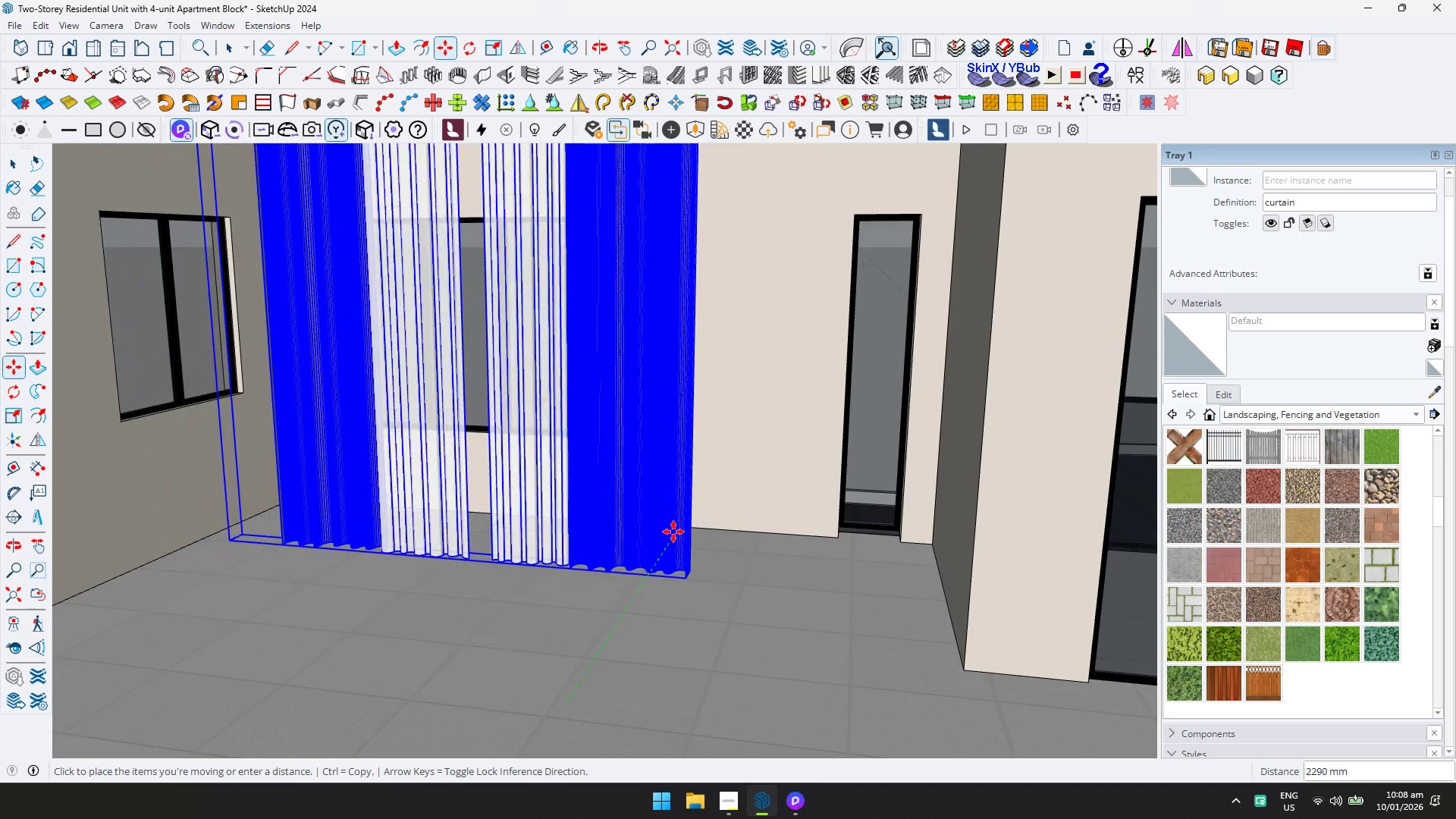 
left_click([673, 527])
 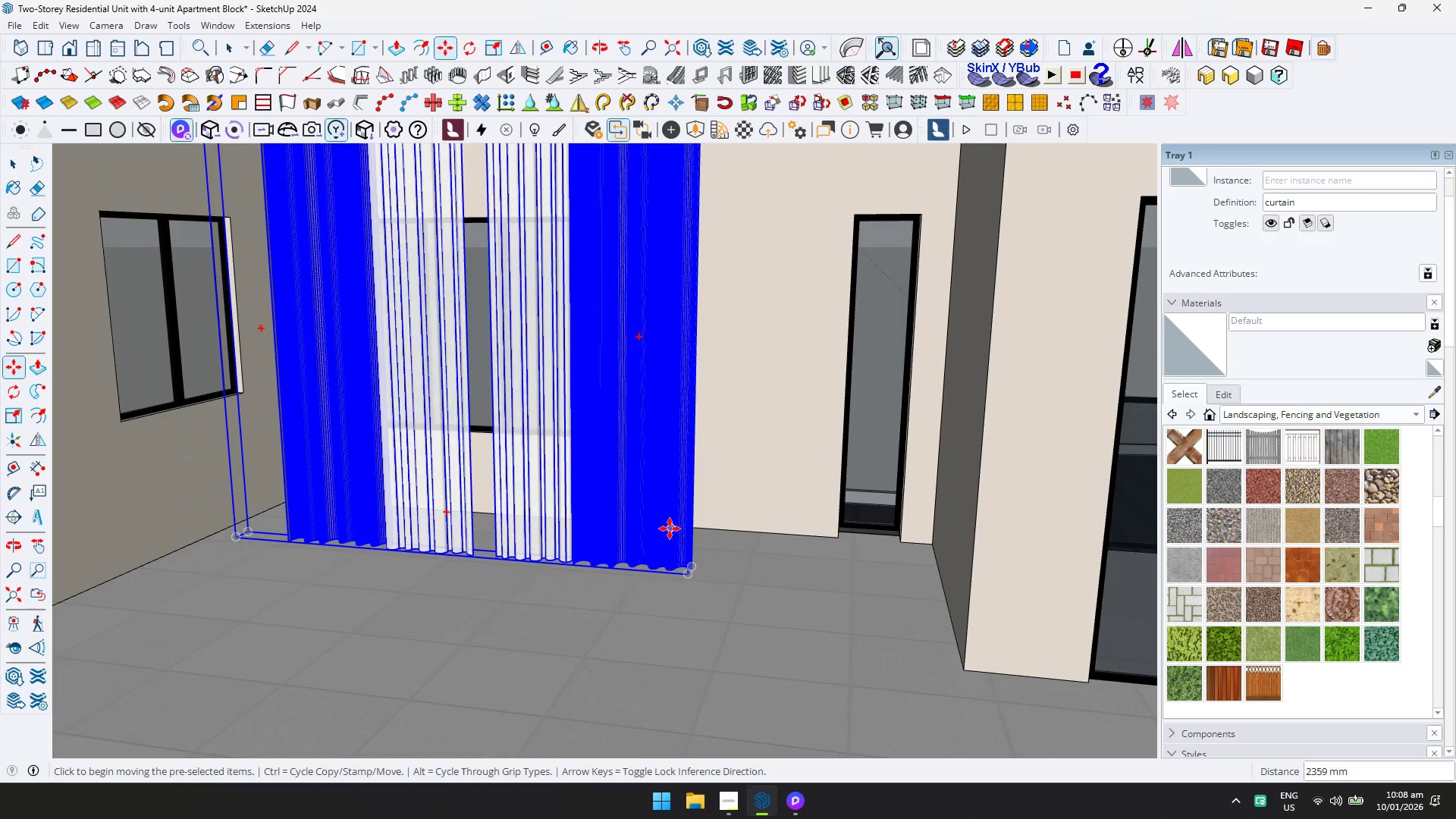 
key(Shift+ShiftLeft)
 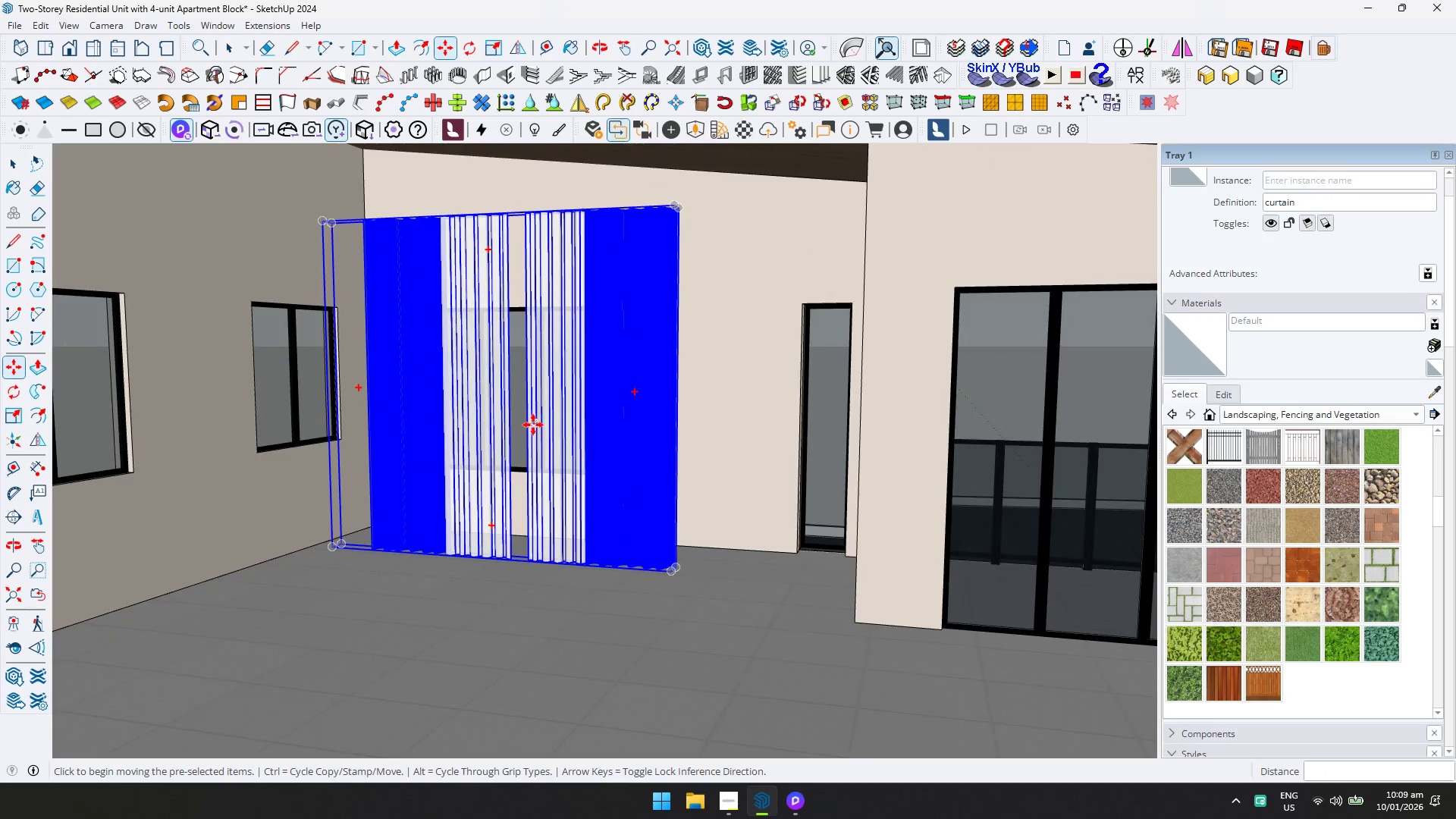 
scroll: coordinate [605, 544], scroll_direction: down, amount: 3.0
 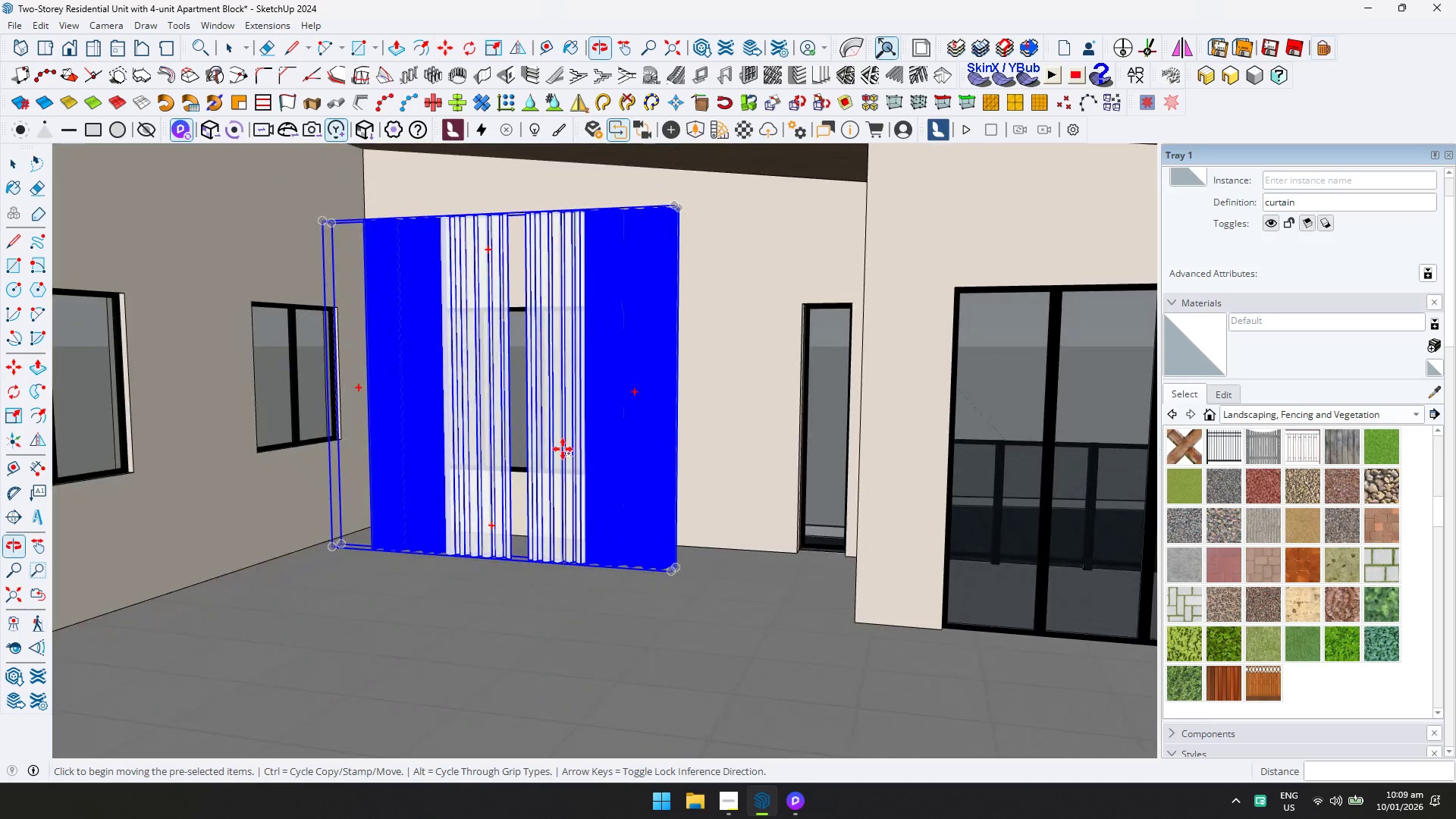 
left_click([592, 617])
 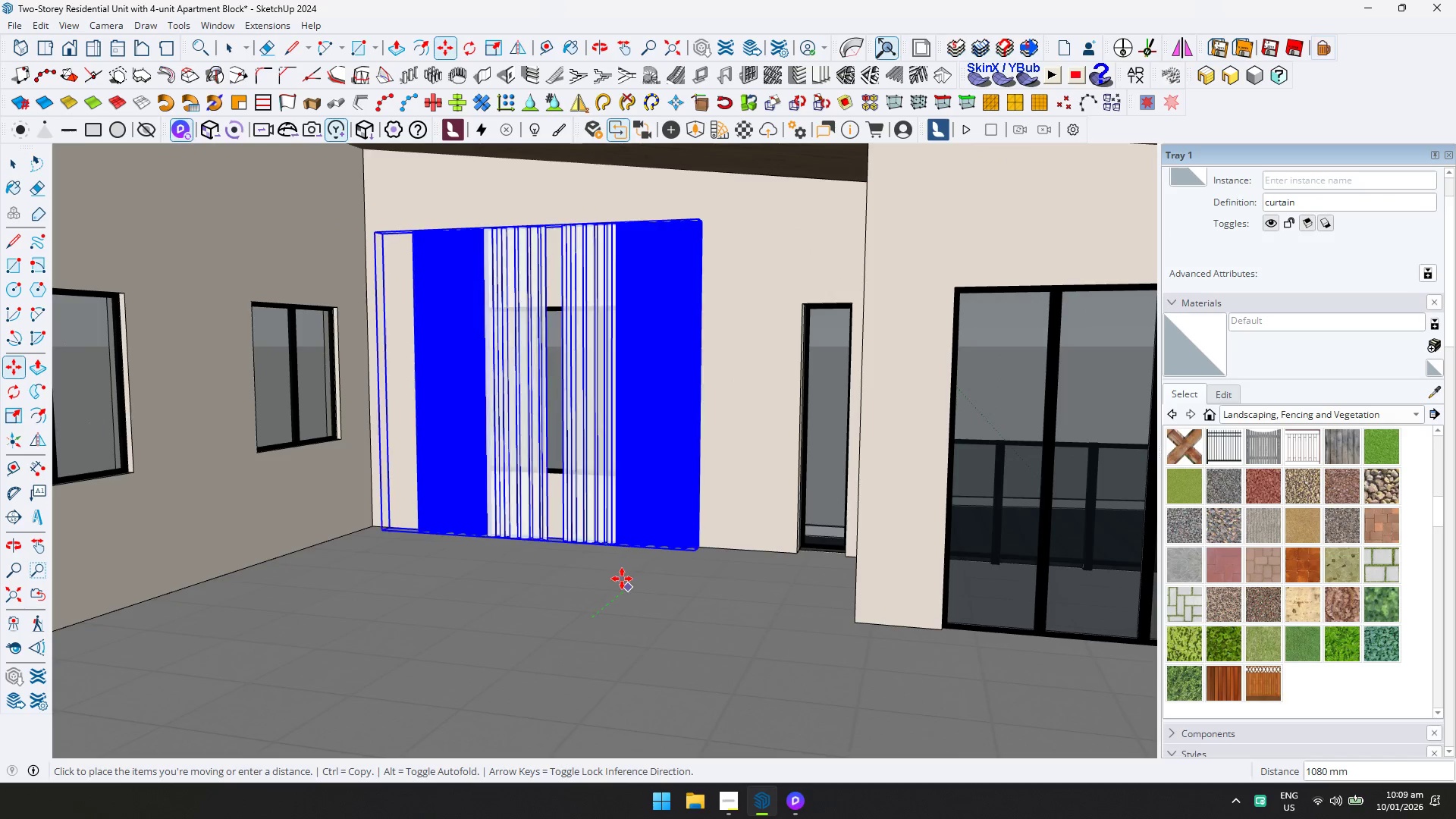 
left_click([622, 579])
 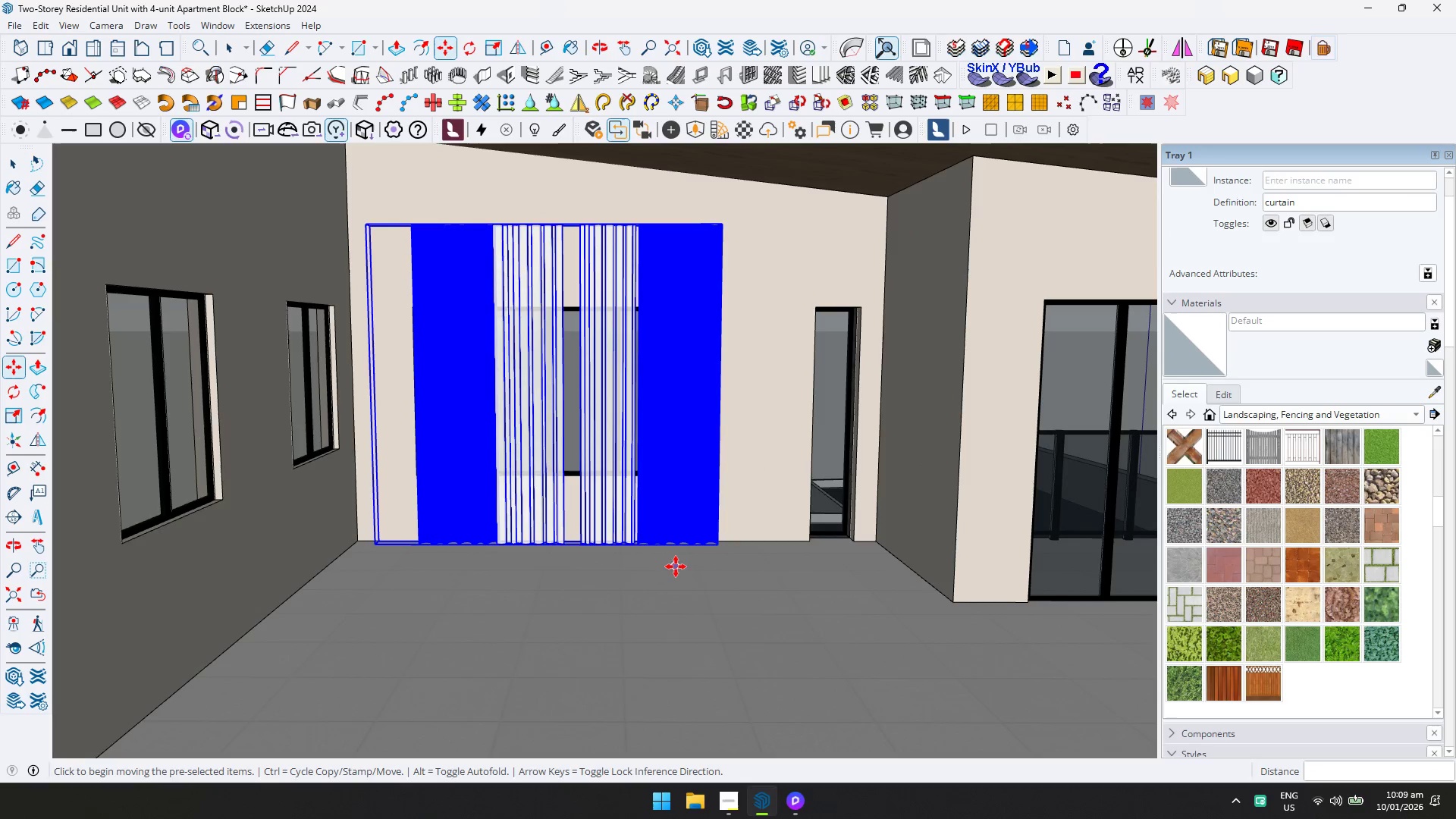 
key(Control+ControlLeft)
 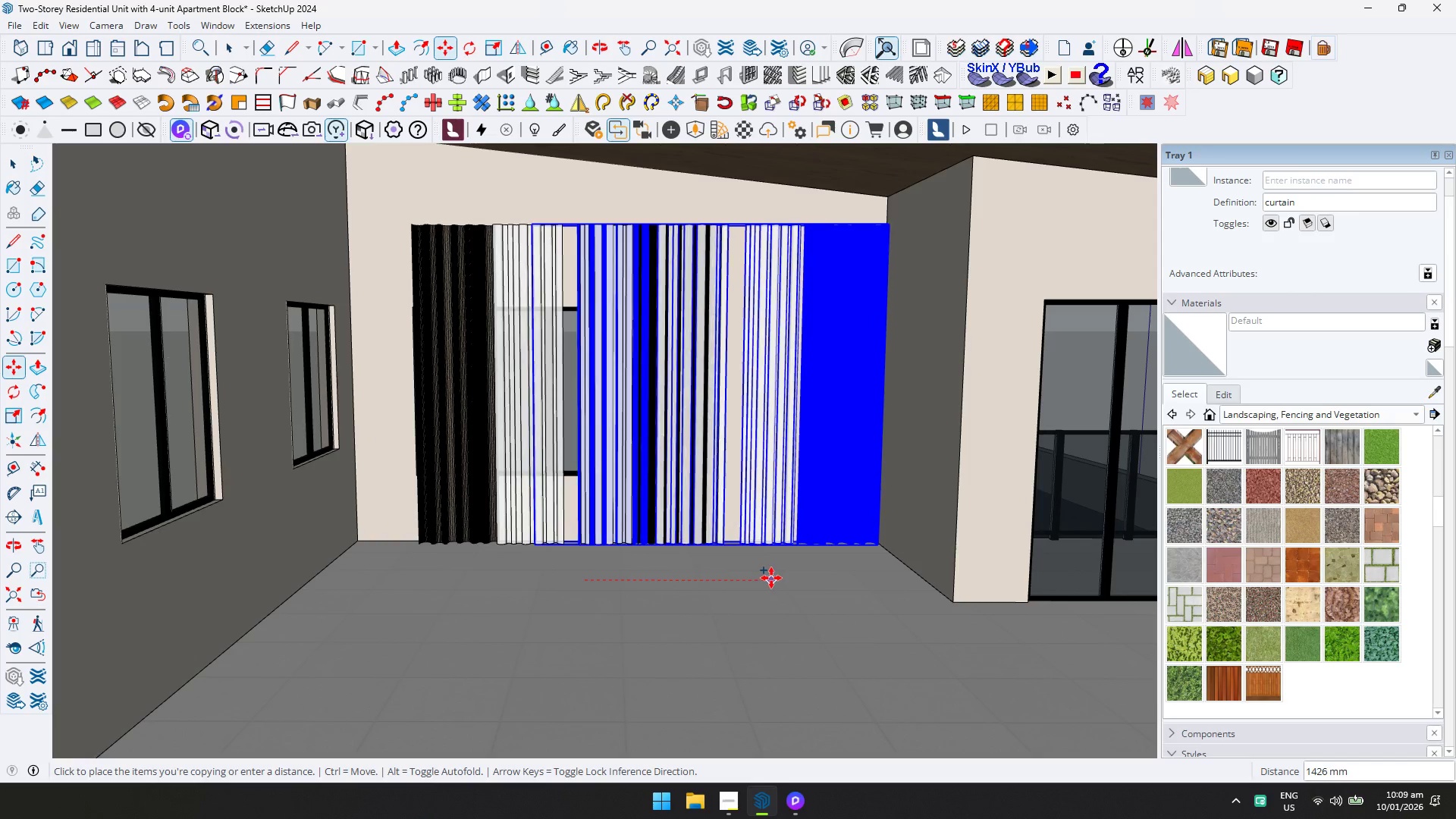 
left_click([764, 577])
 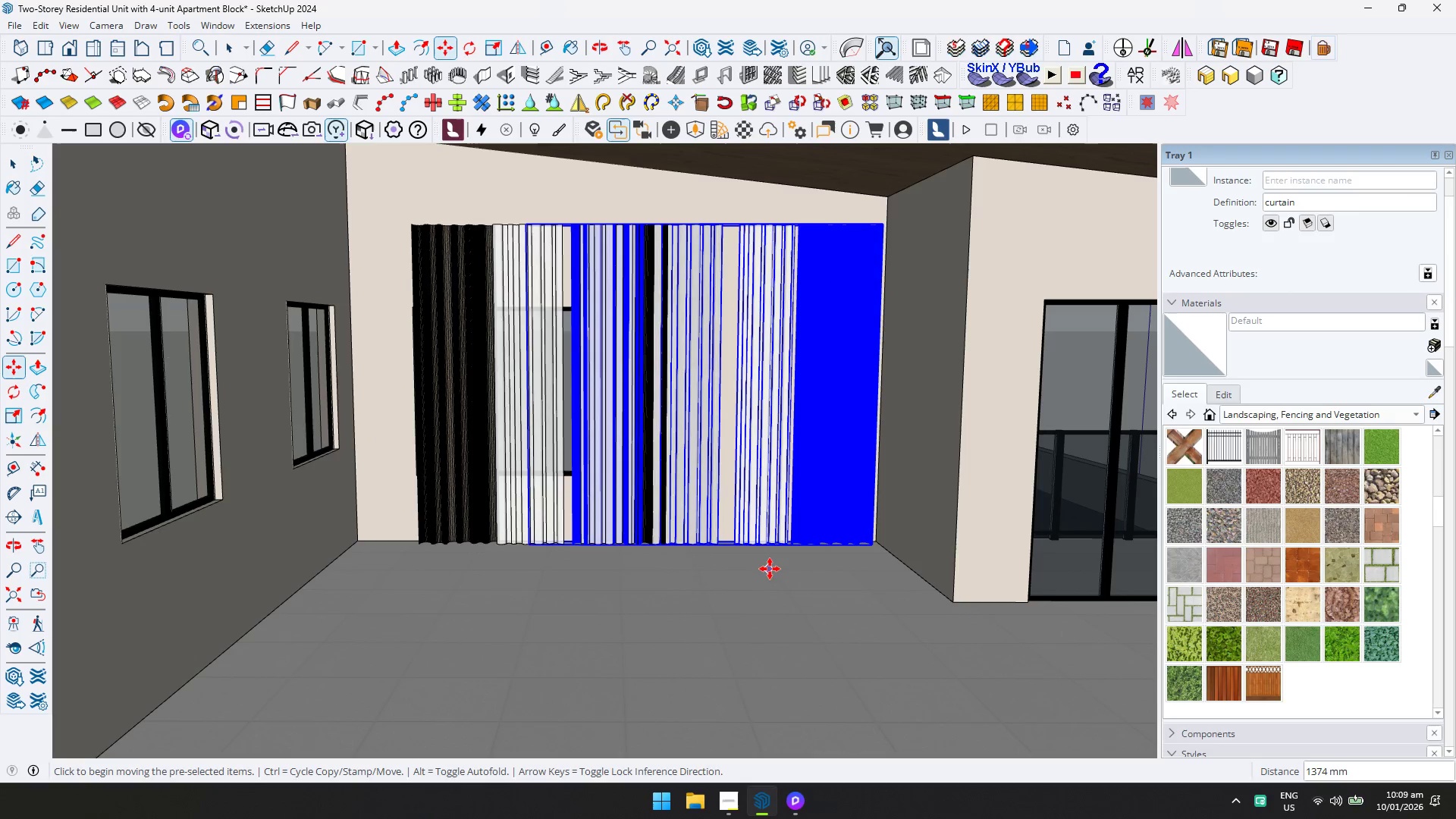 
key(Control+ControlLeft)
 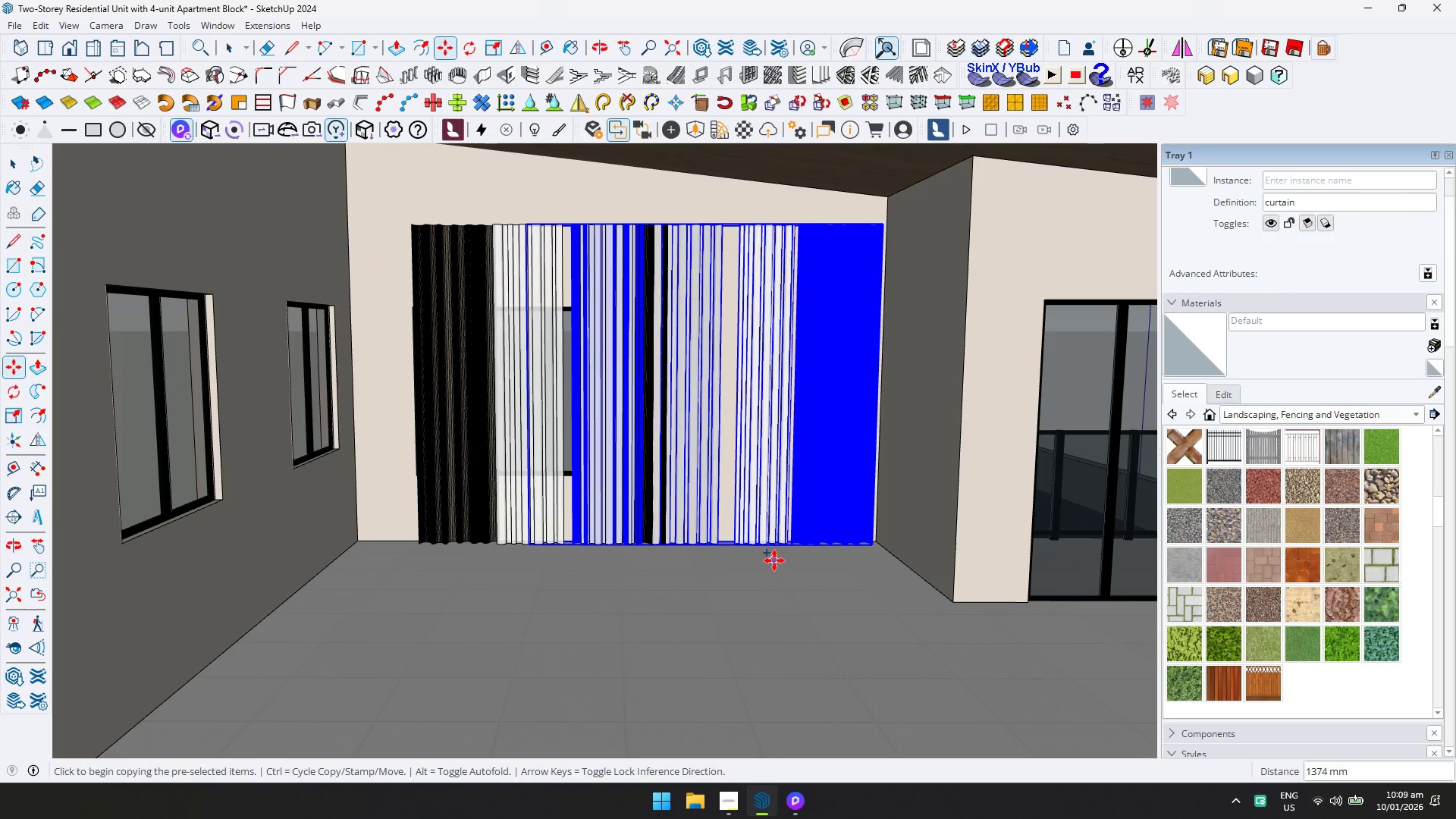 
left_click([774, 560])
 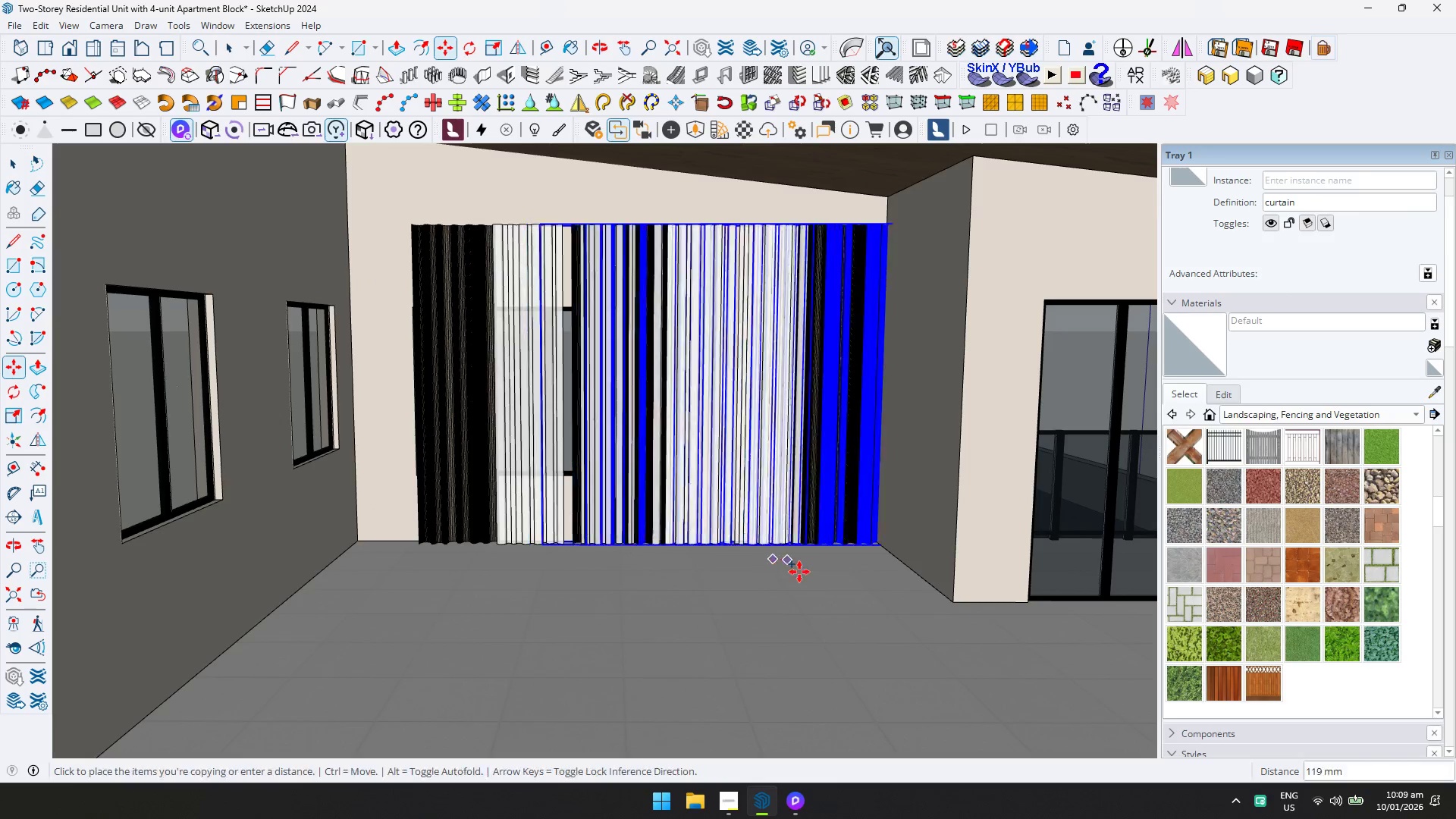 
hold_key(key=ShiftLeft, duration=0.36)
scroll: coordinate [890, 601], scroll_direction: down, amount: 1.0
 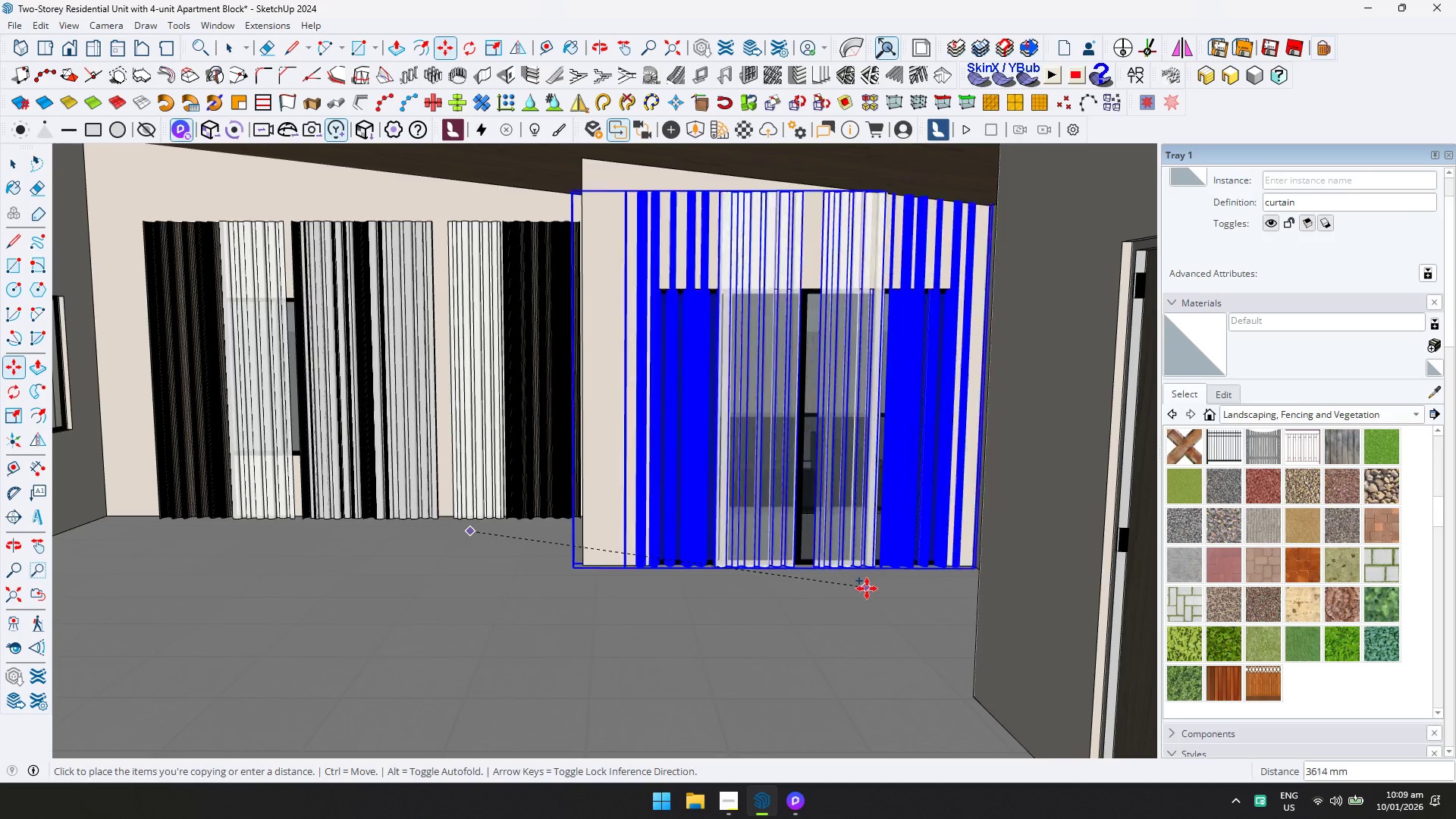 
left_click([869, 589])
 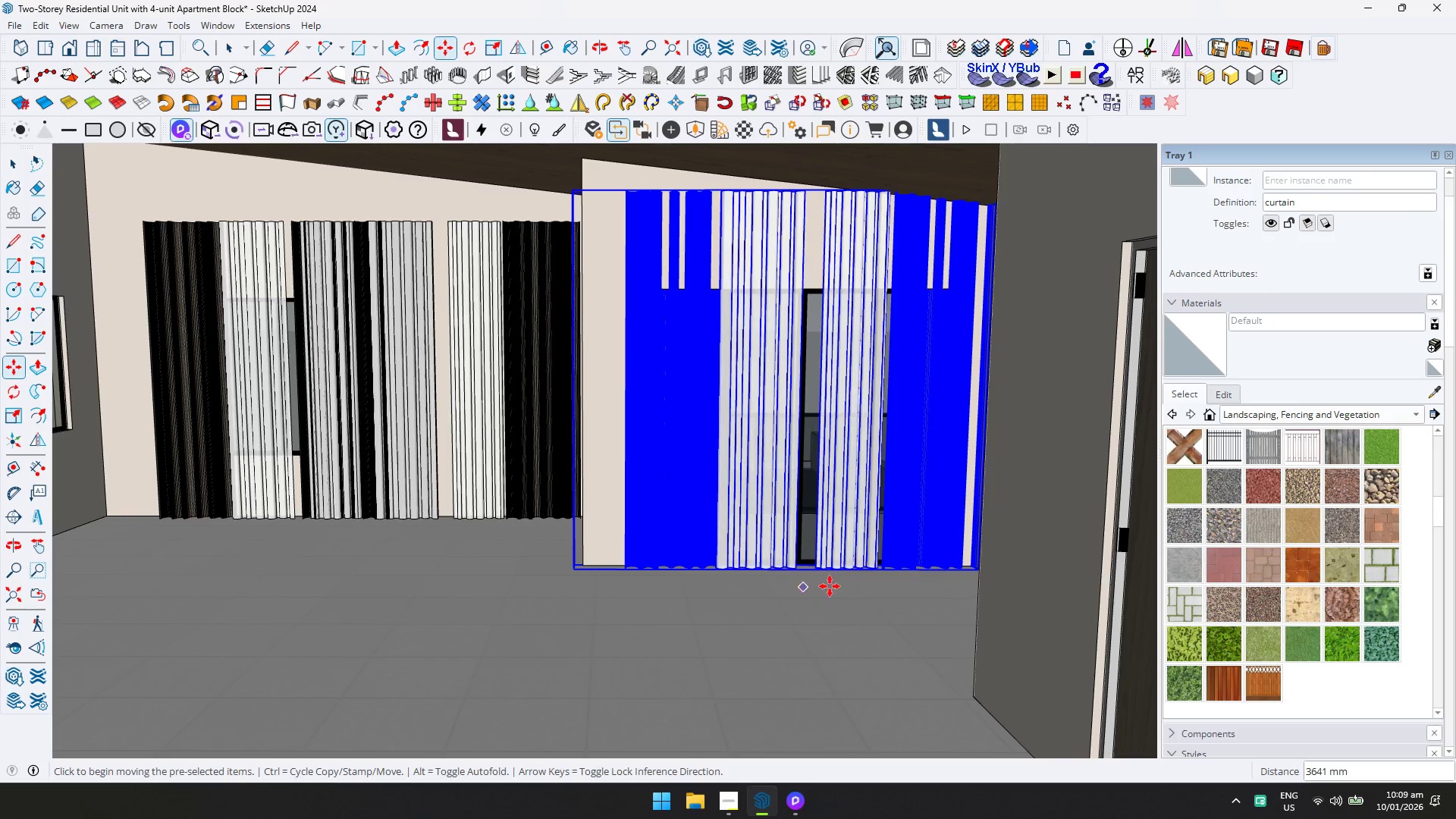 
left_click([850, 590])
 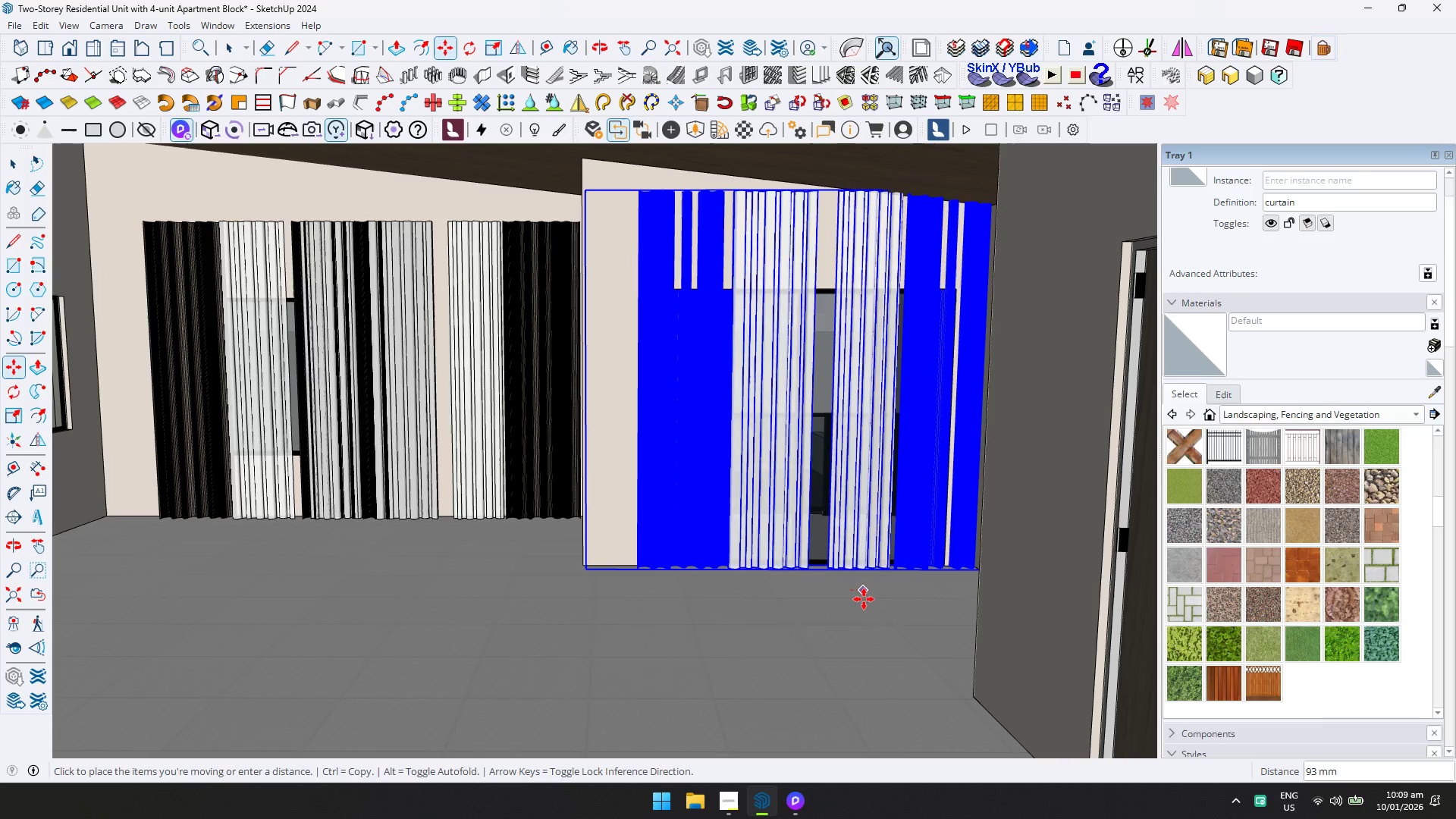 
key(ArrowLeft)
 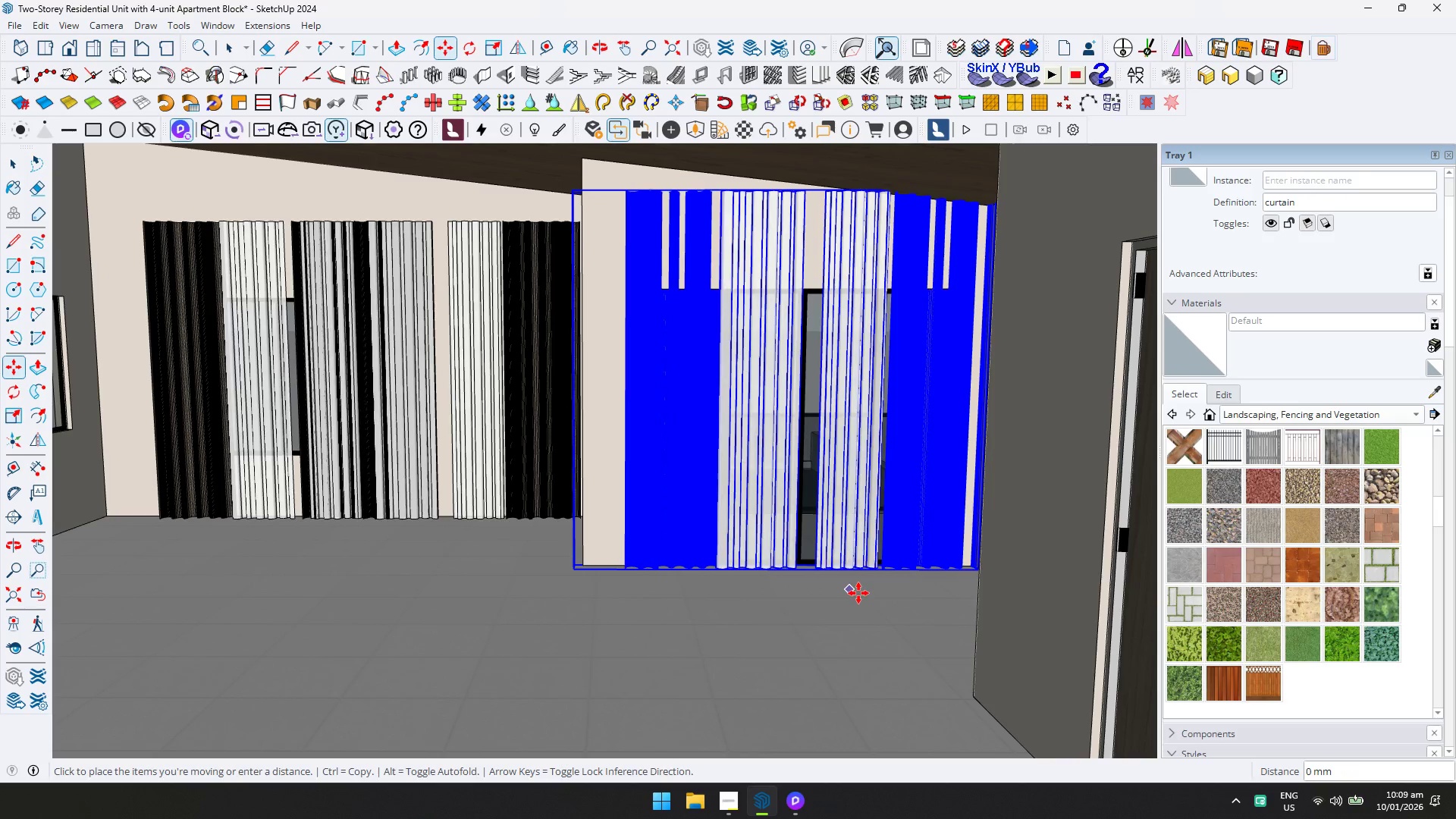 
left_click([858, 593])
 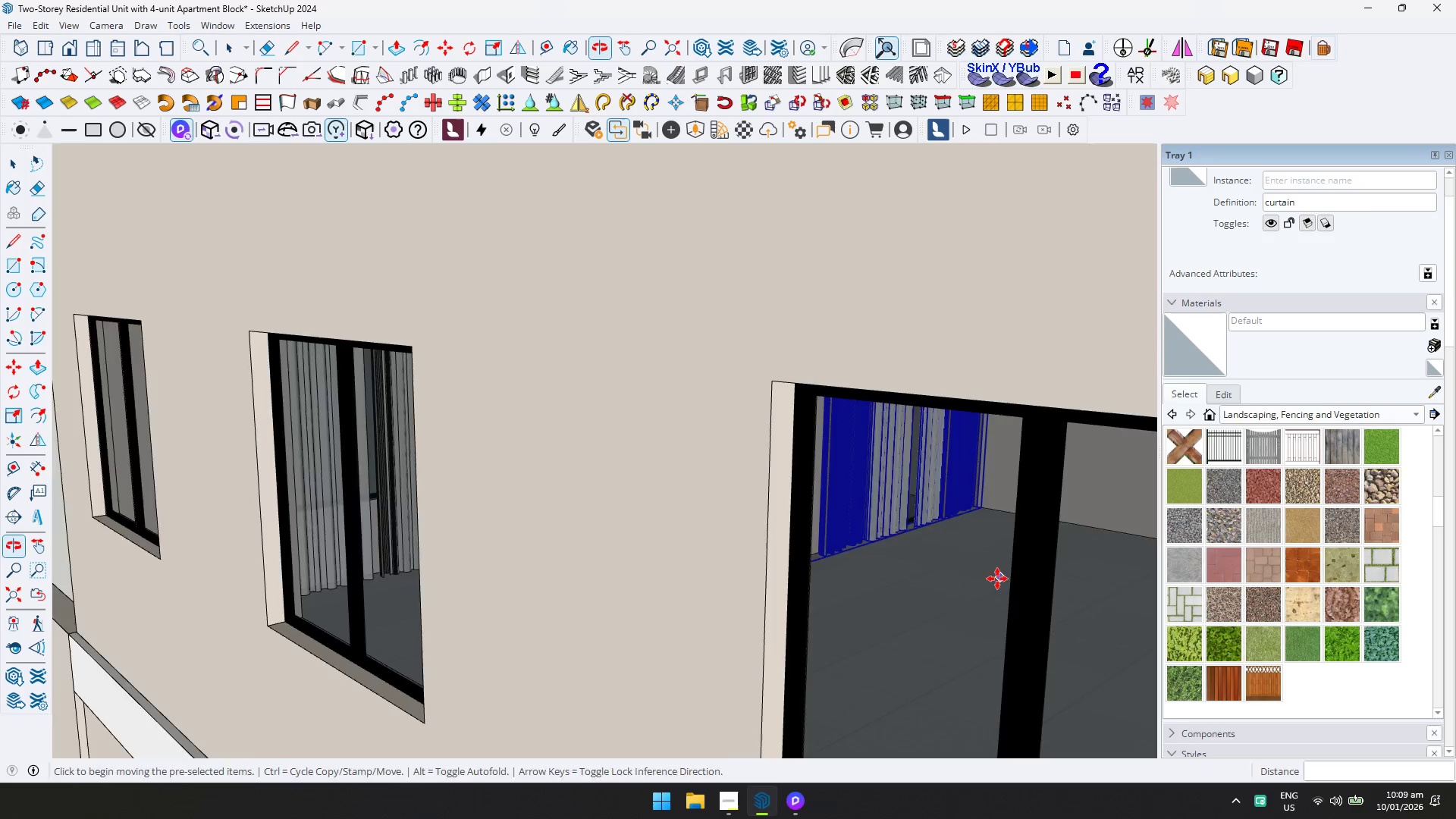 
hold_key(key=ShiftLeft, duration=0.52)
 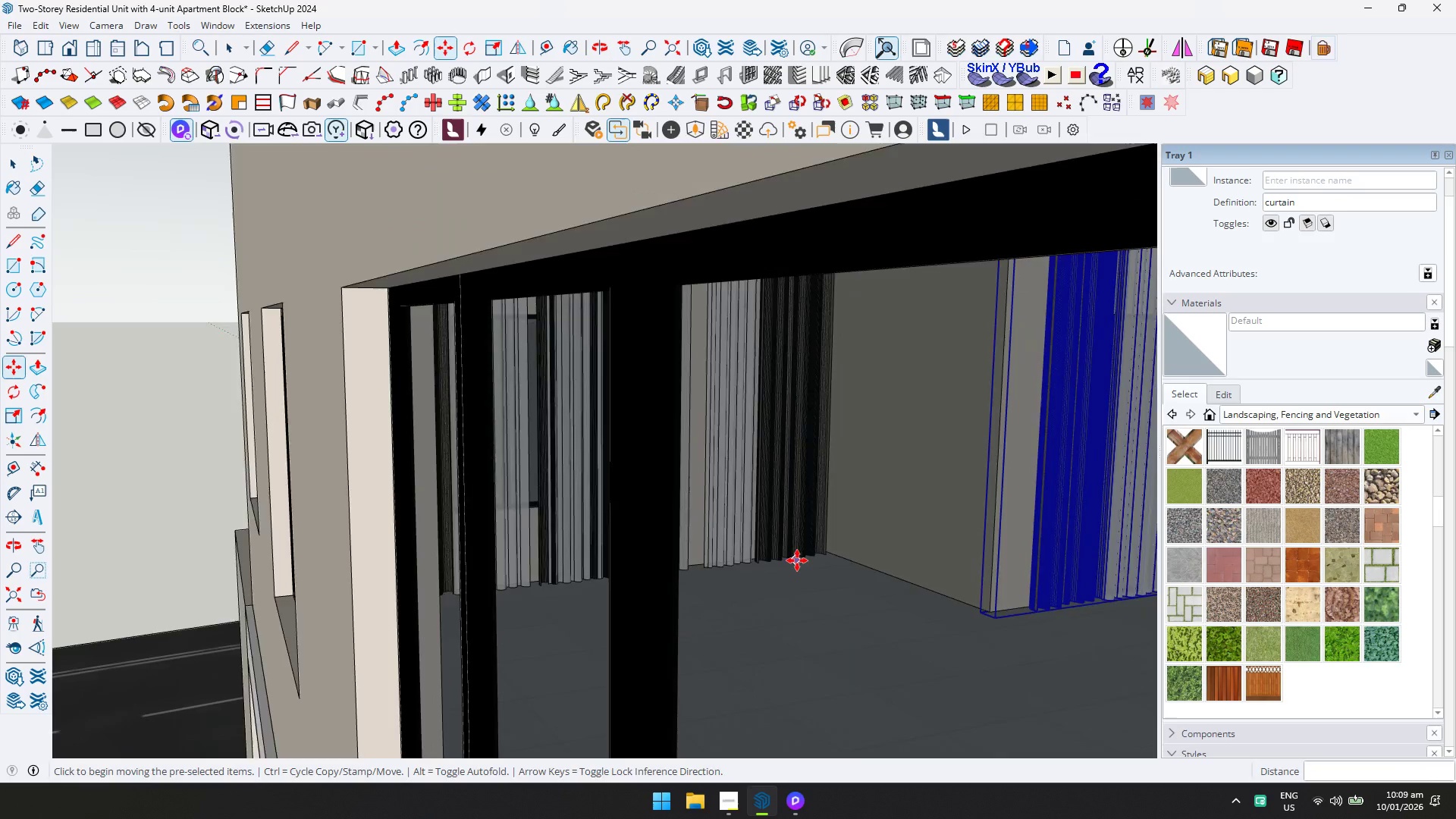 
scroll: coordinate [976, 592], scroll_direction: up, amount: 11.0
 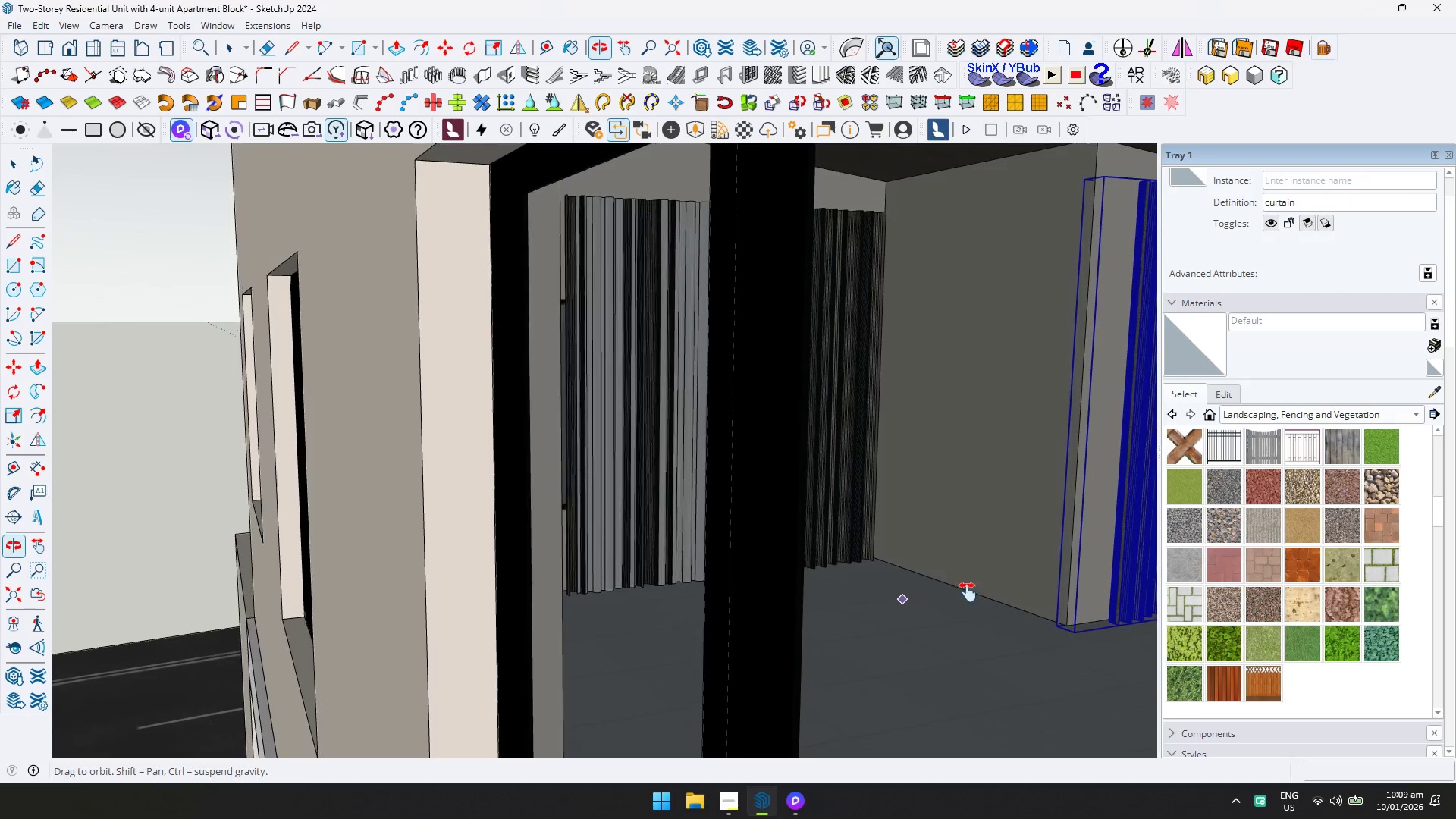 
key(Space)
 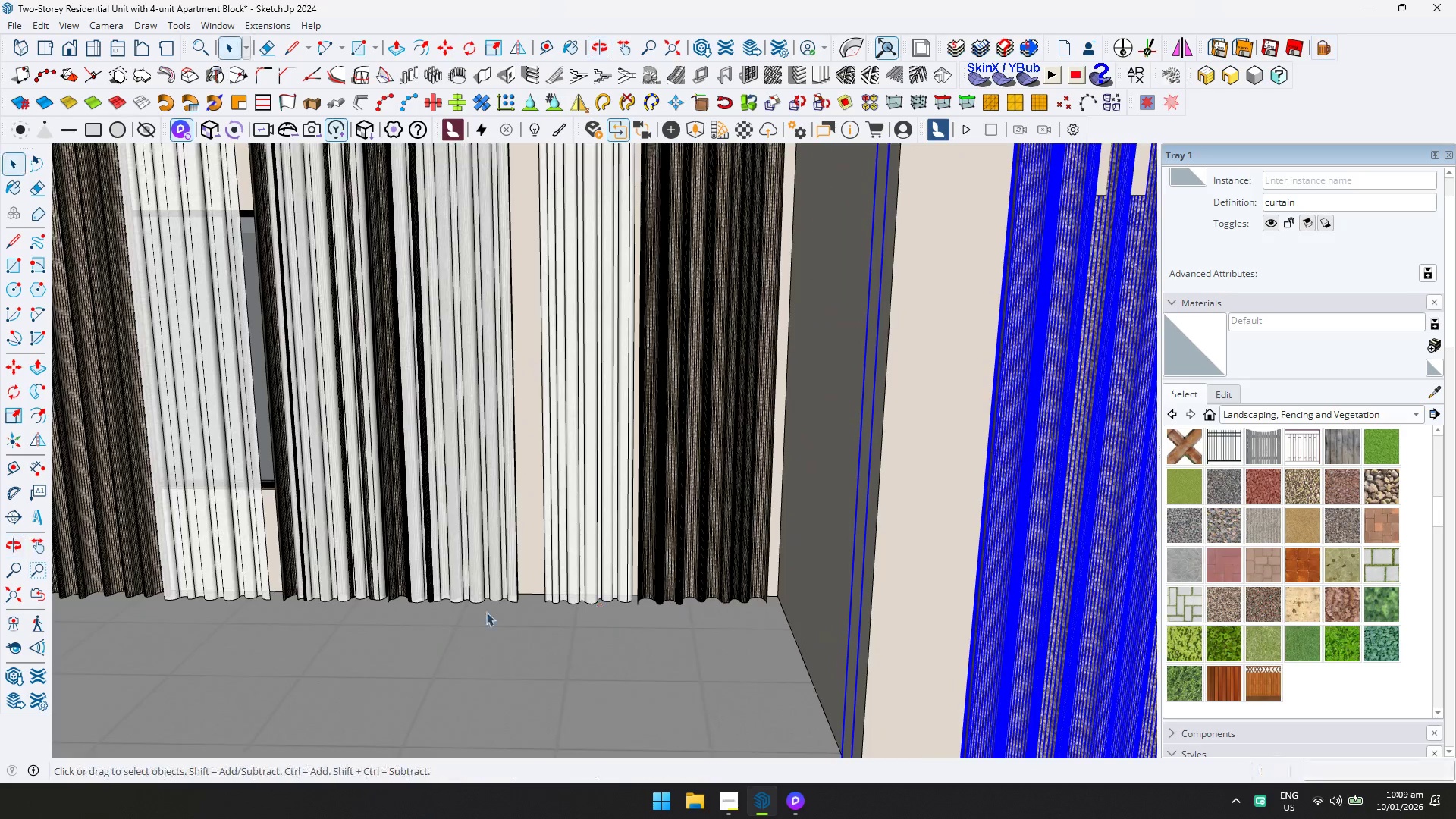 
key(Shift+ShiftLeft)
 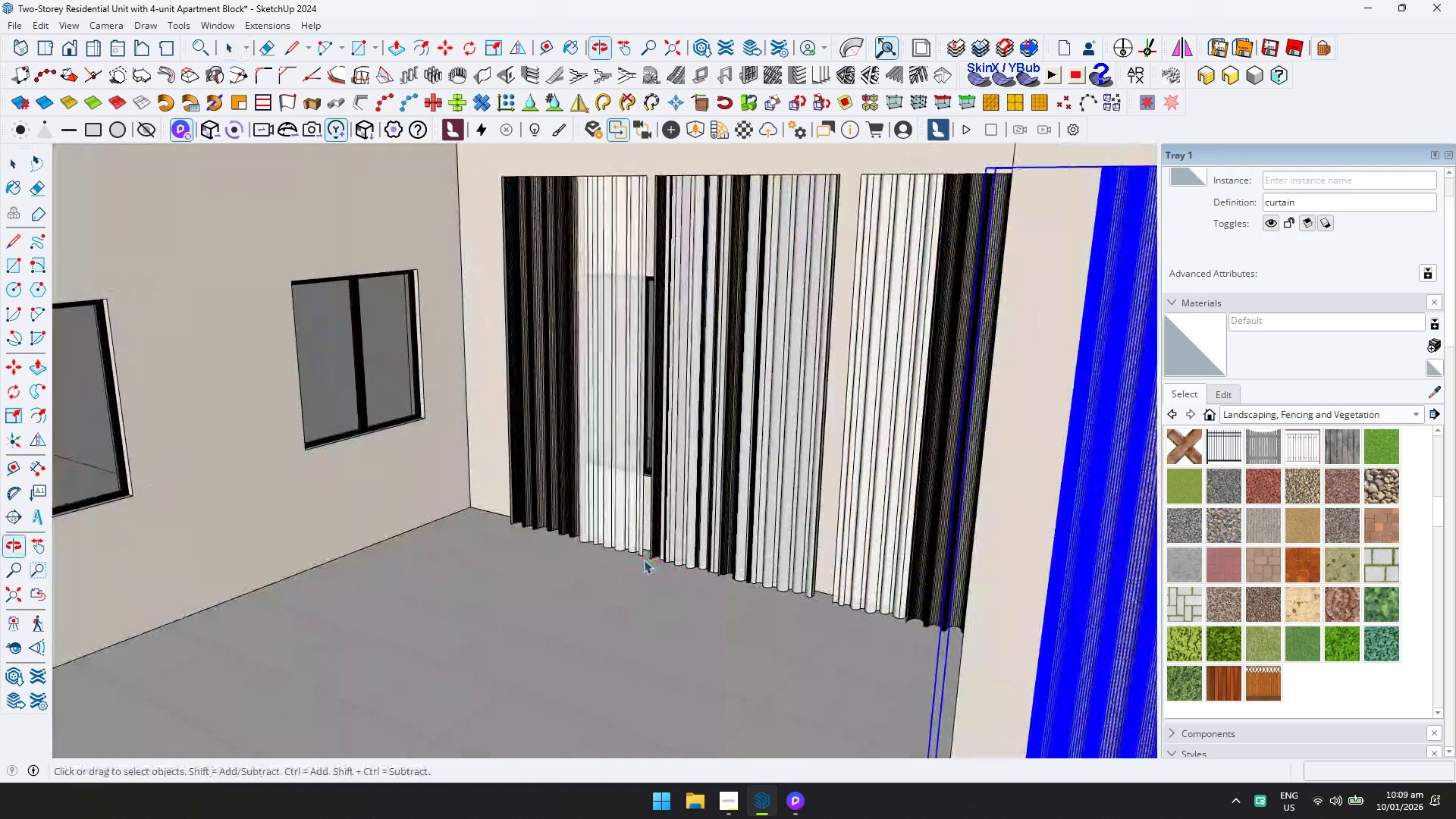 
scroll: coordinate [487, 603], scroll_direction: up, amount: 5.0
 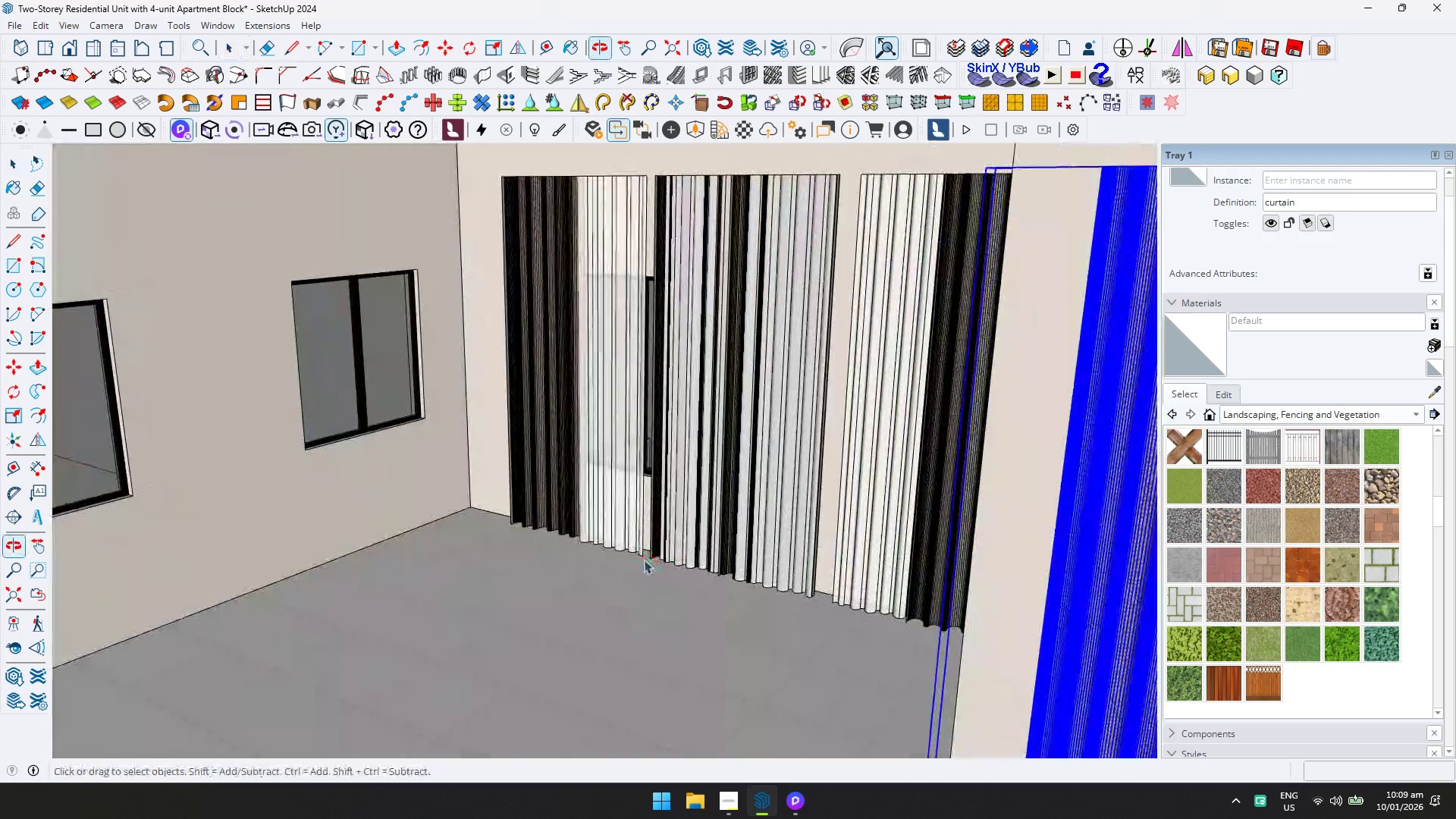 
left_click([622, 521])
 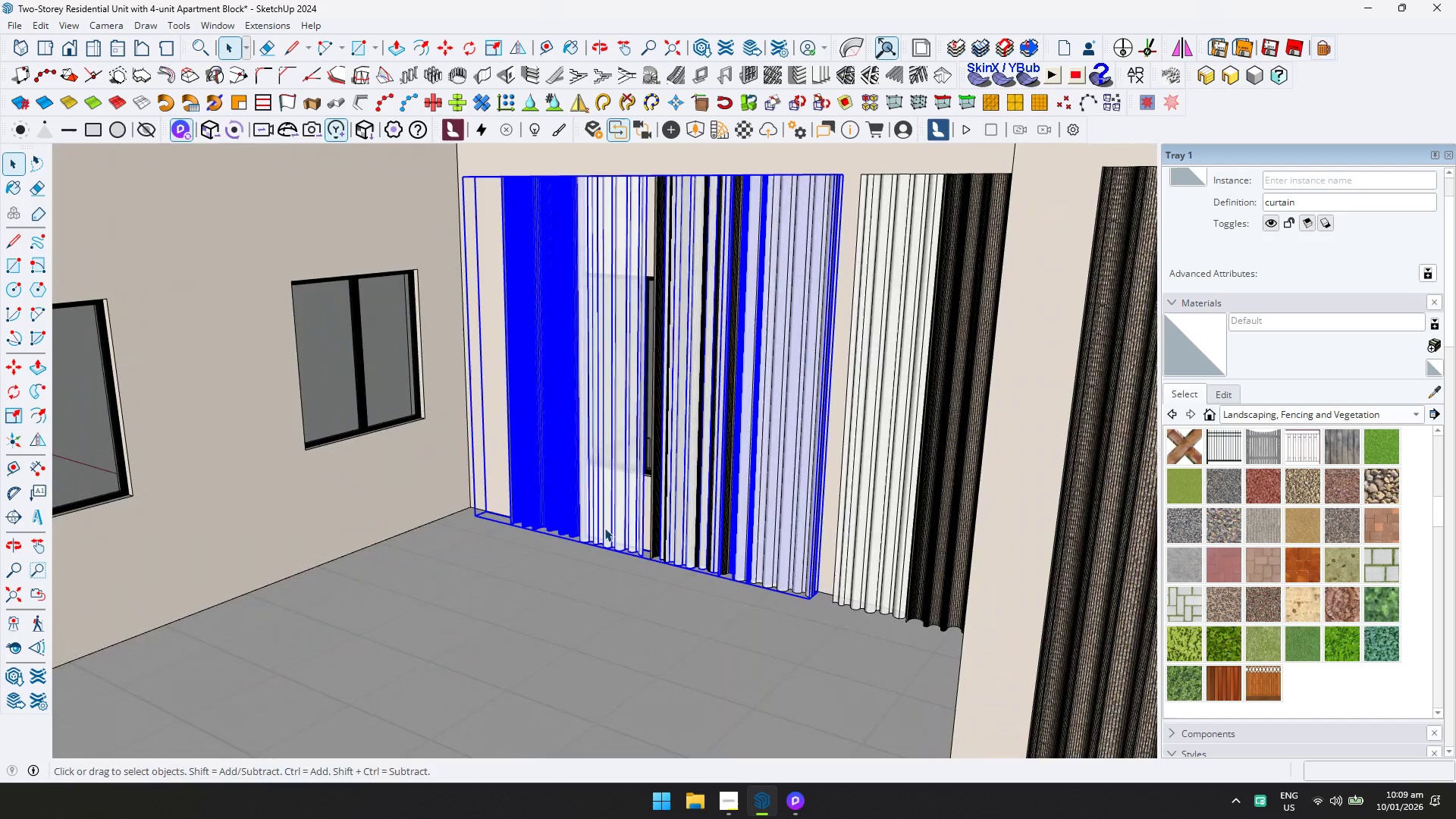 
key(Shift+ShiftLeft)
 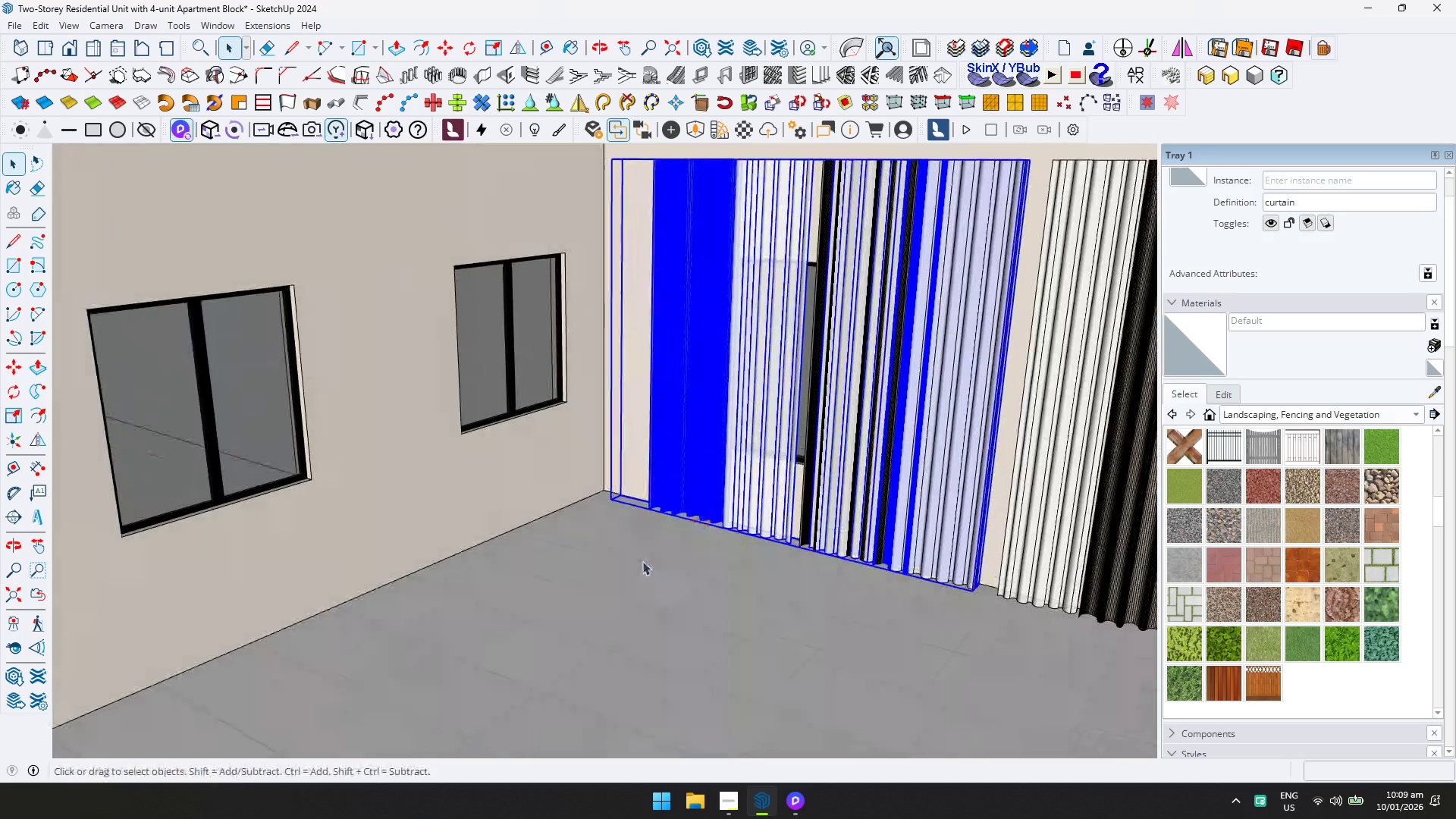 
key(Q)
 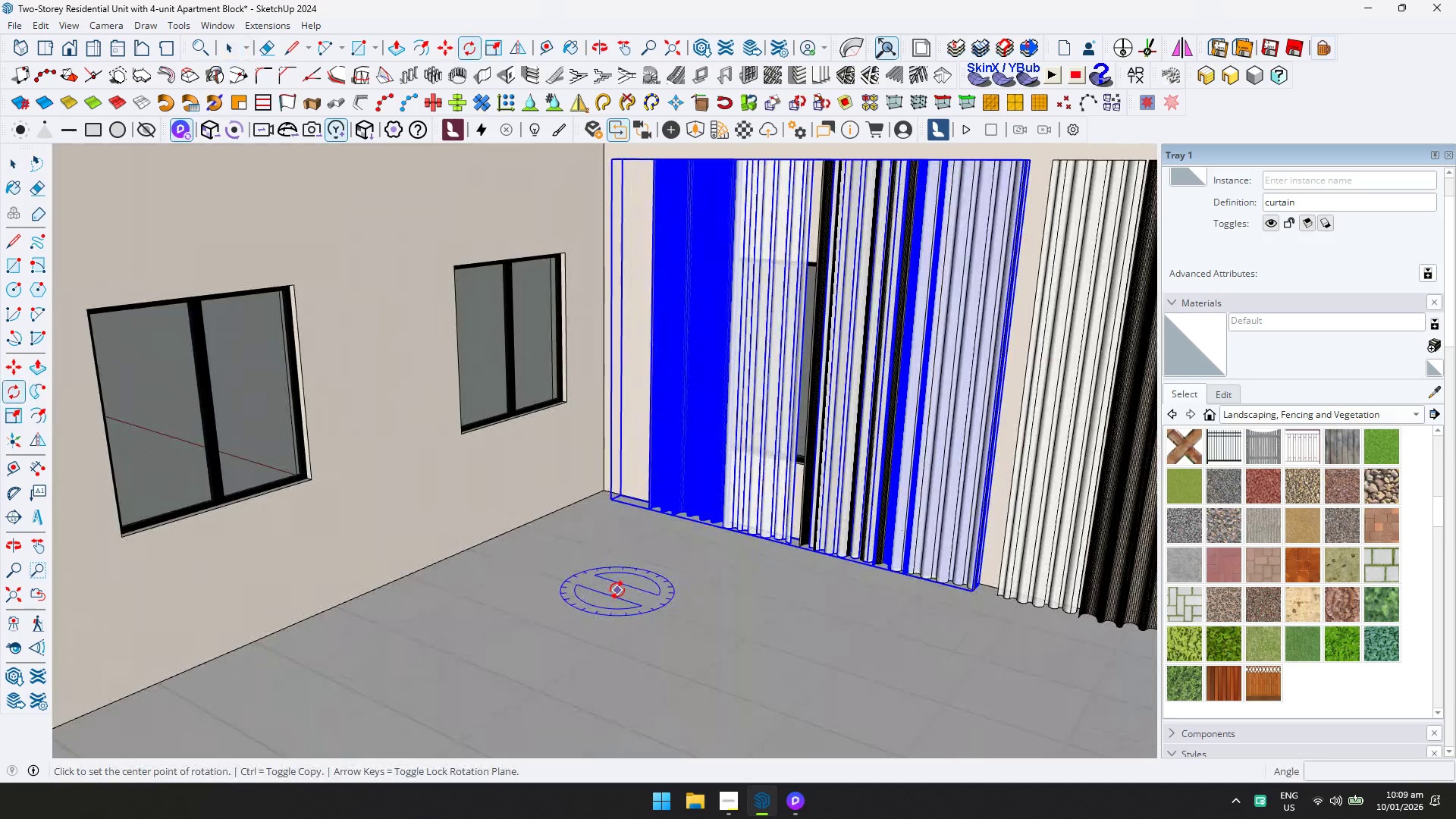 
key(Control+ControlLeft)
 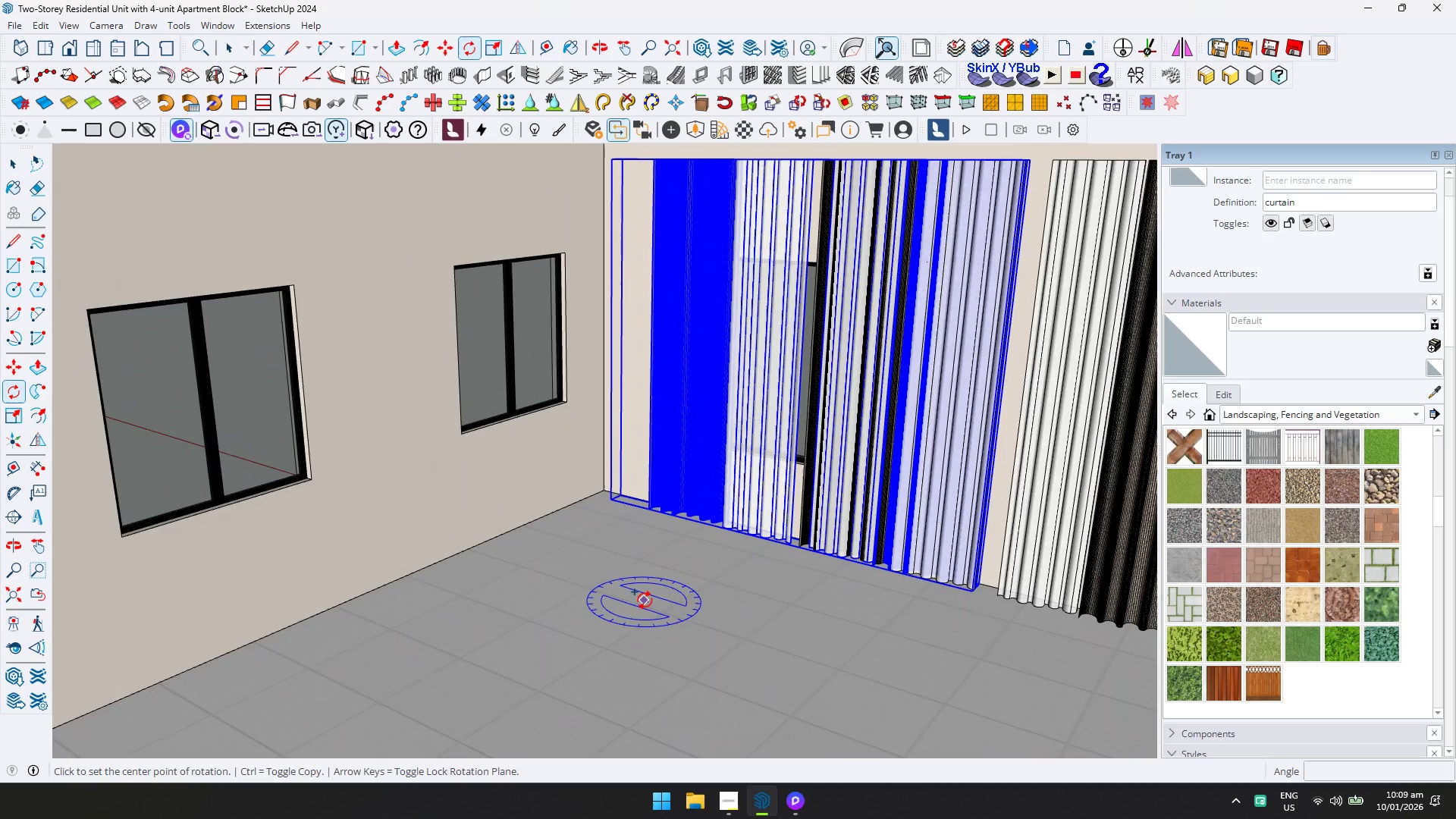 
left_click([629, 593])
 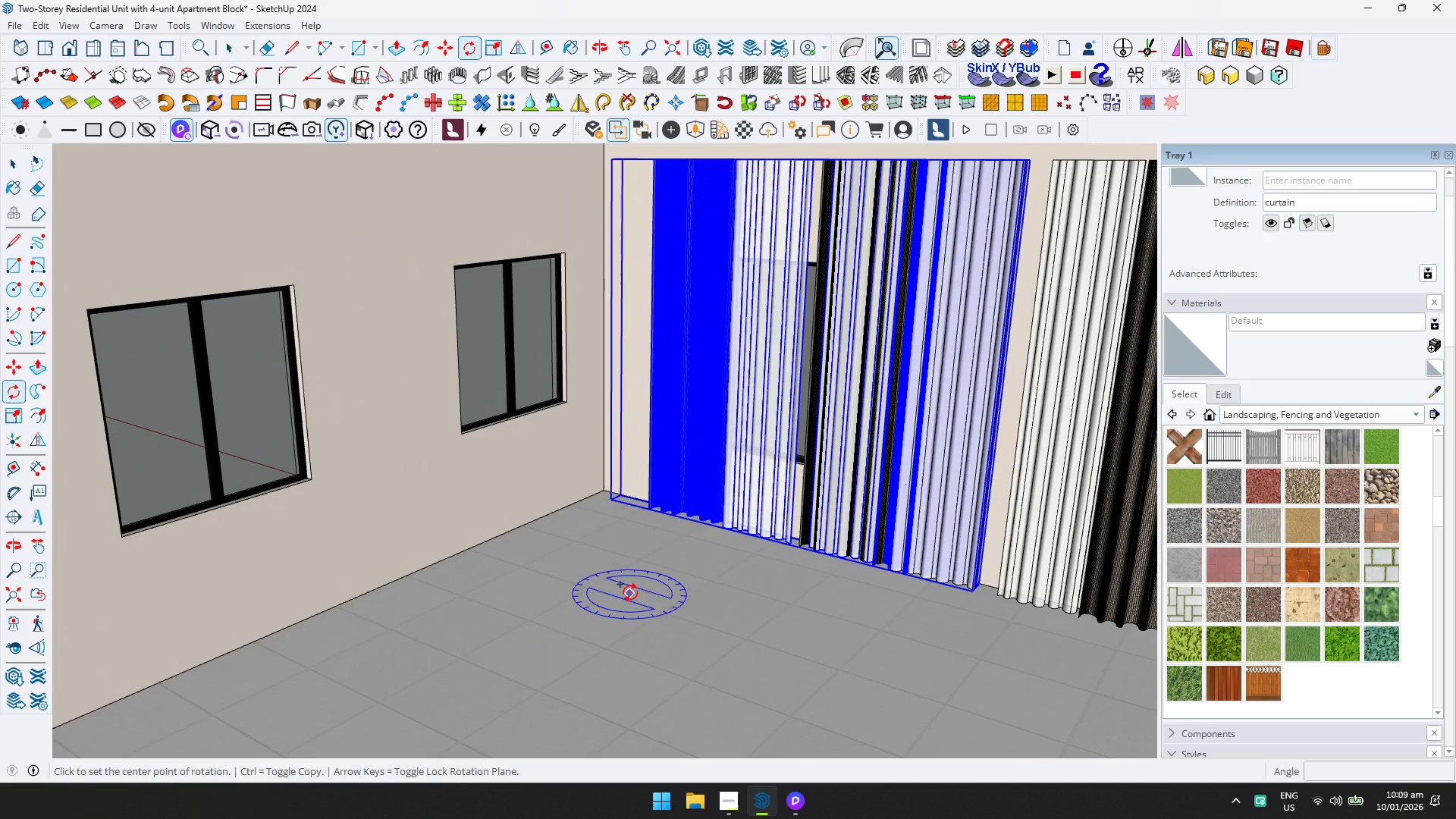 
key(Control+ControlLeft)
 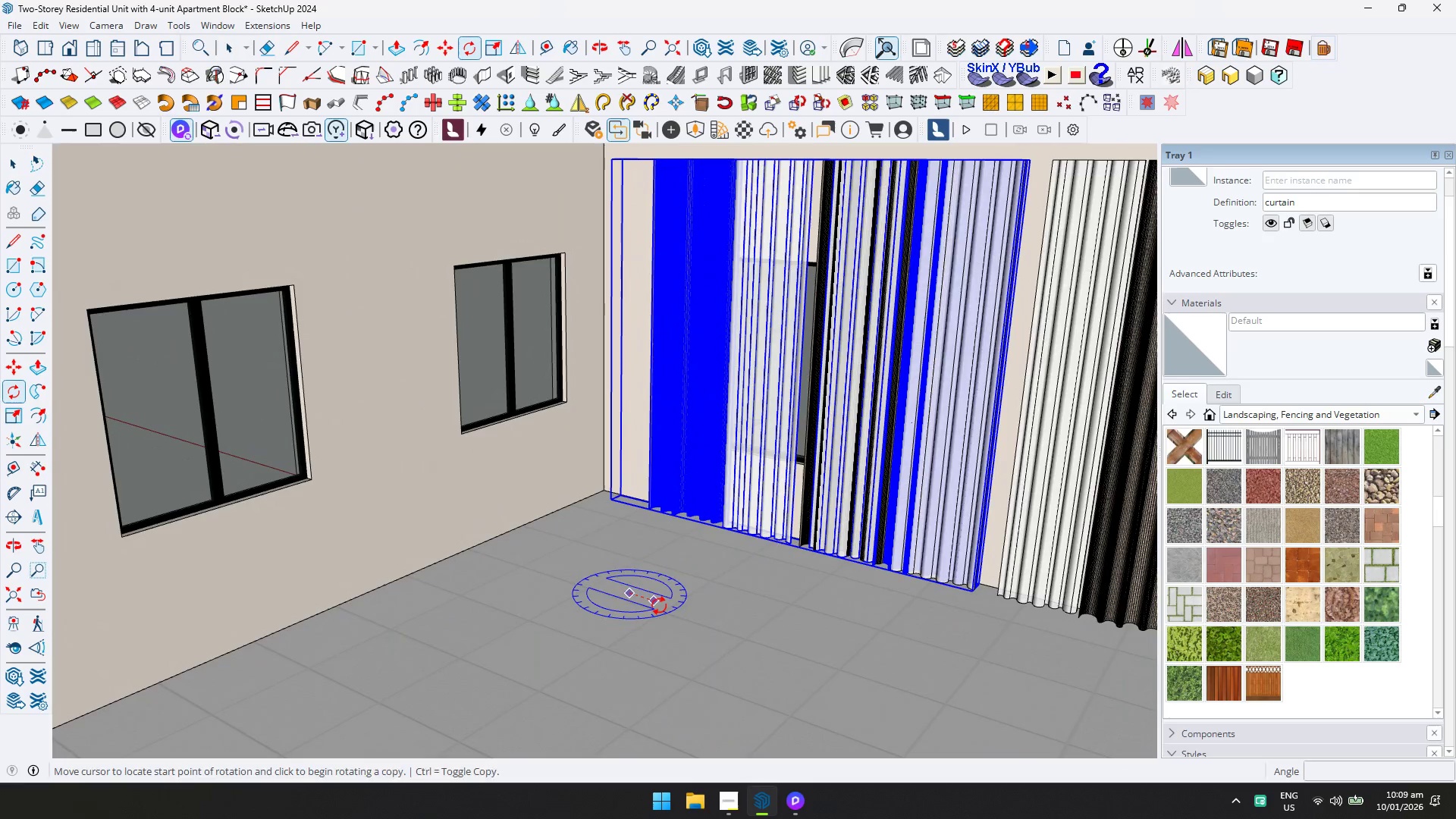 
double_click([659, 606])
 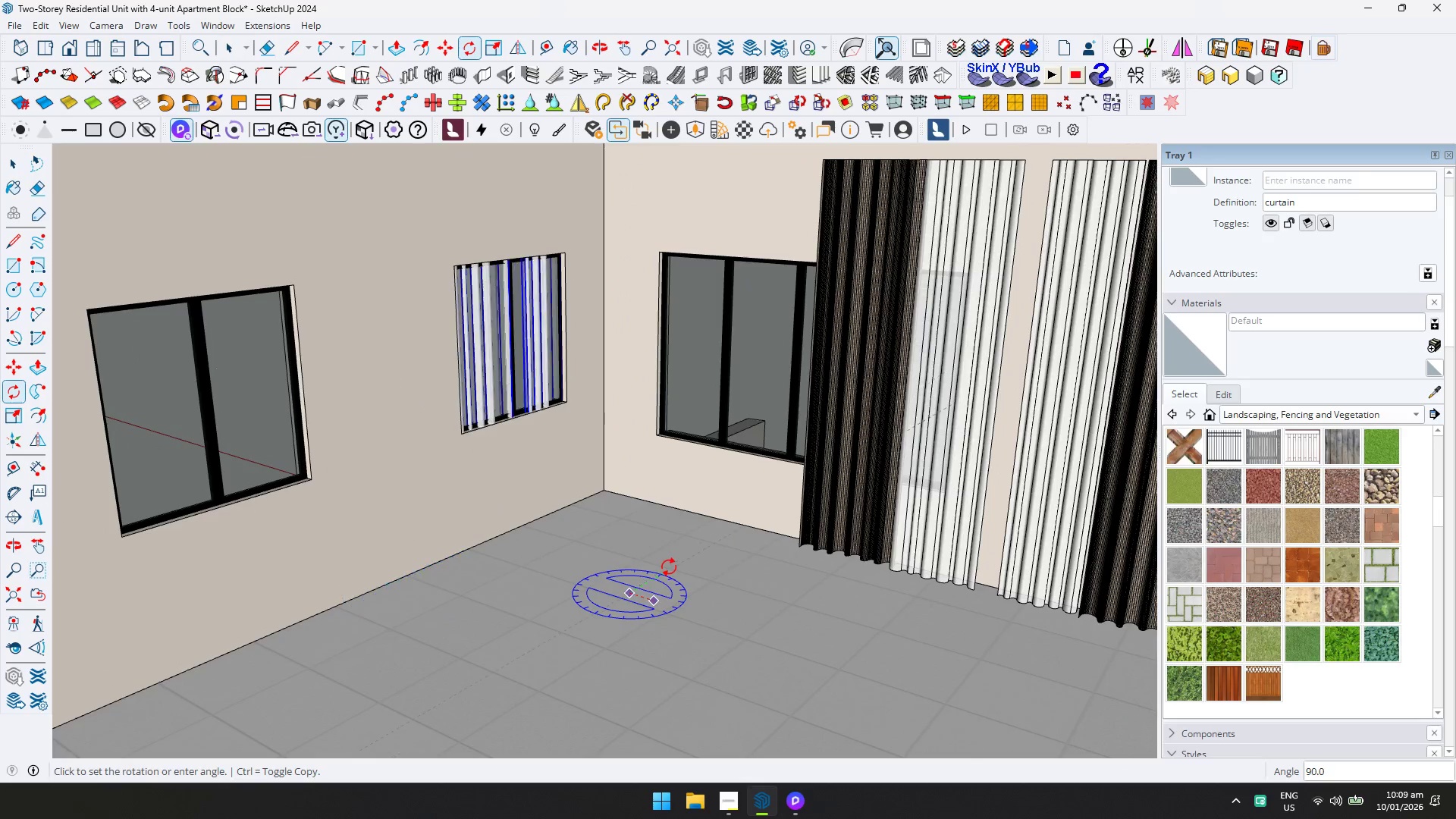 
left_click([670, 569])
 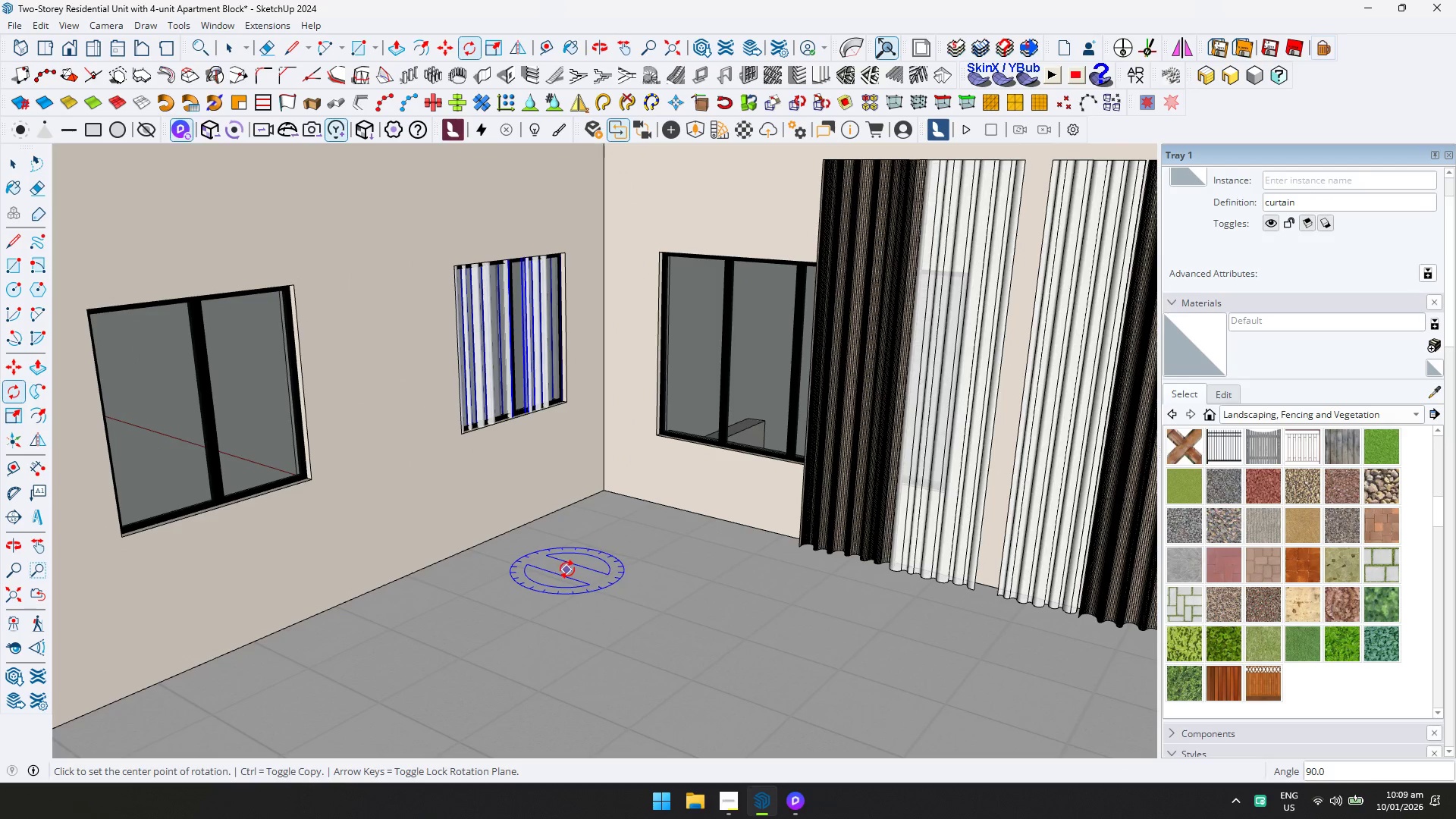 
key(M)
 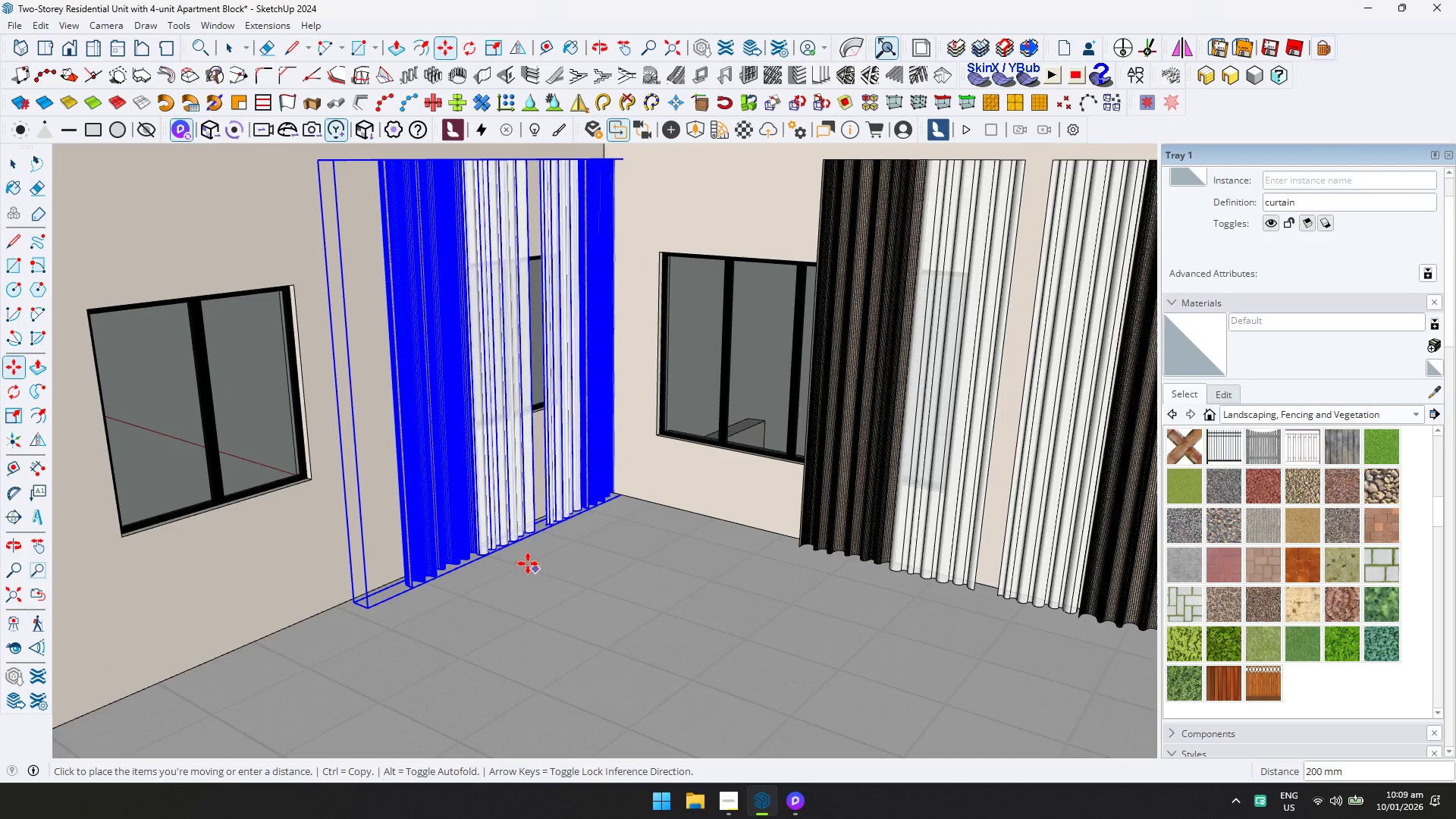 
left_click([526, 560])
 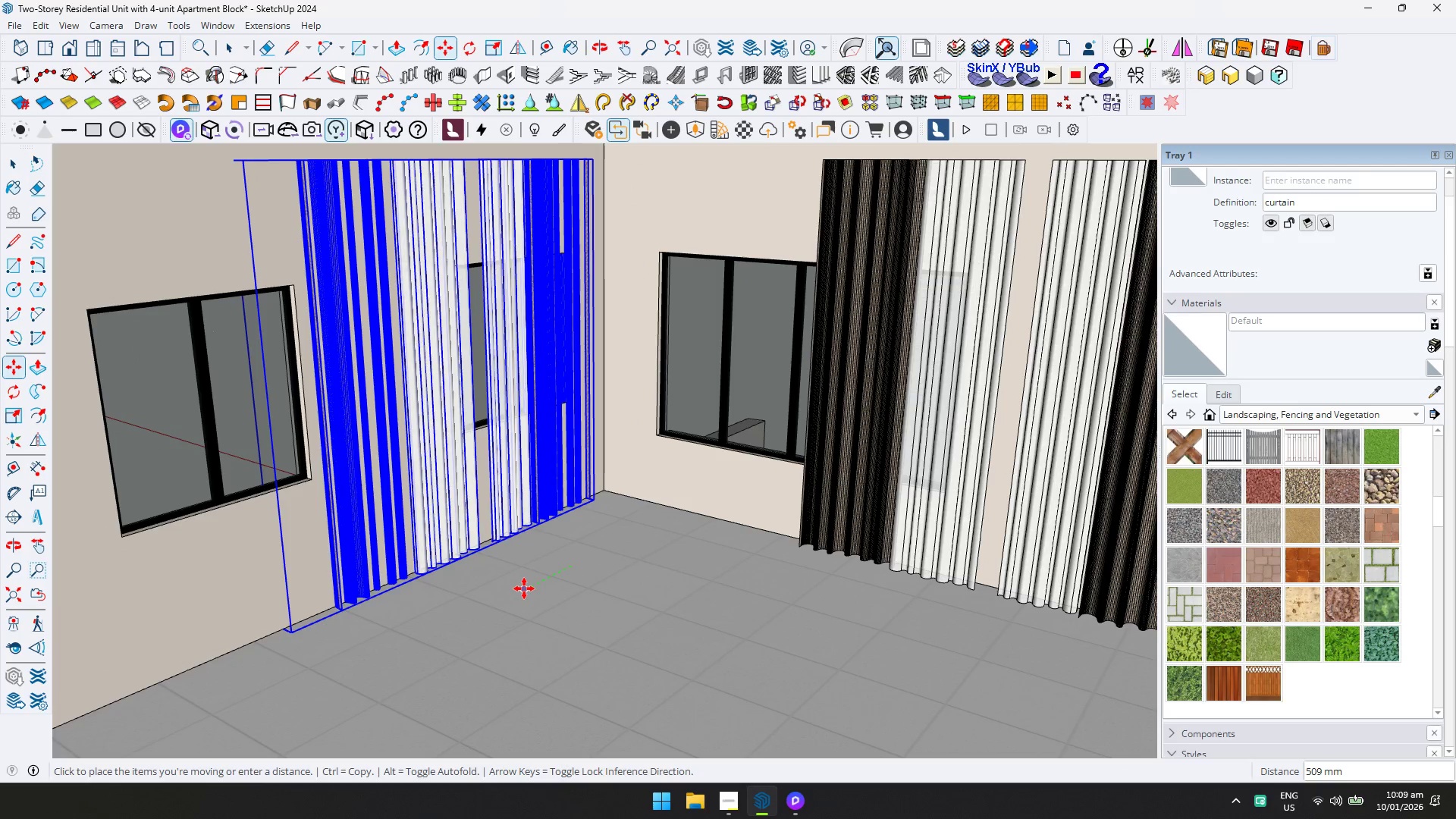 
left_click([535, 585])
 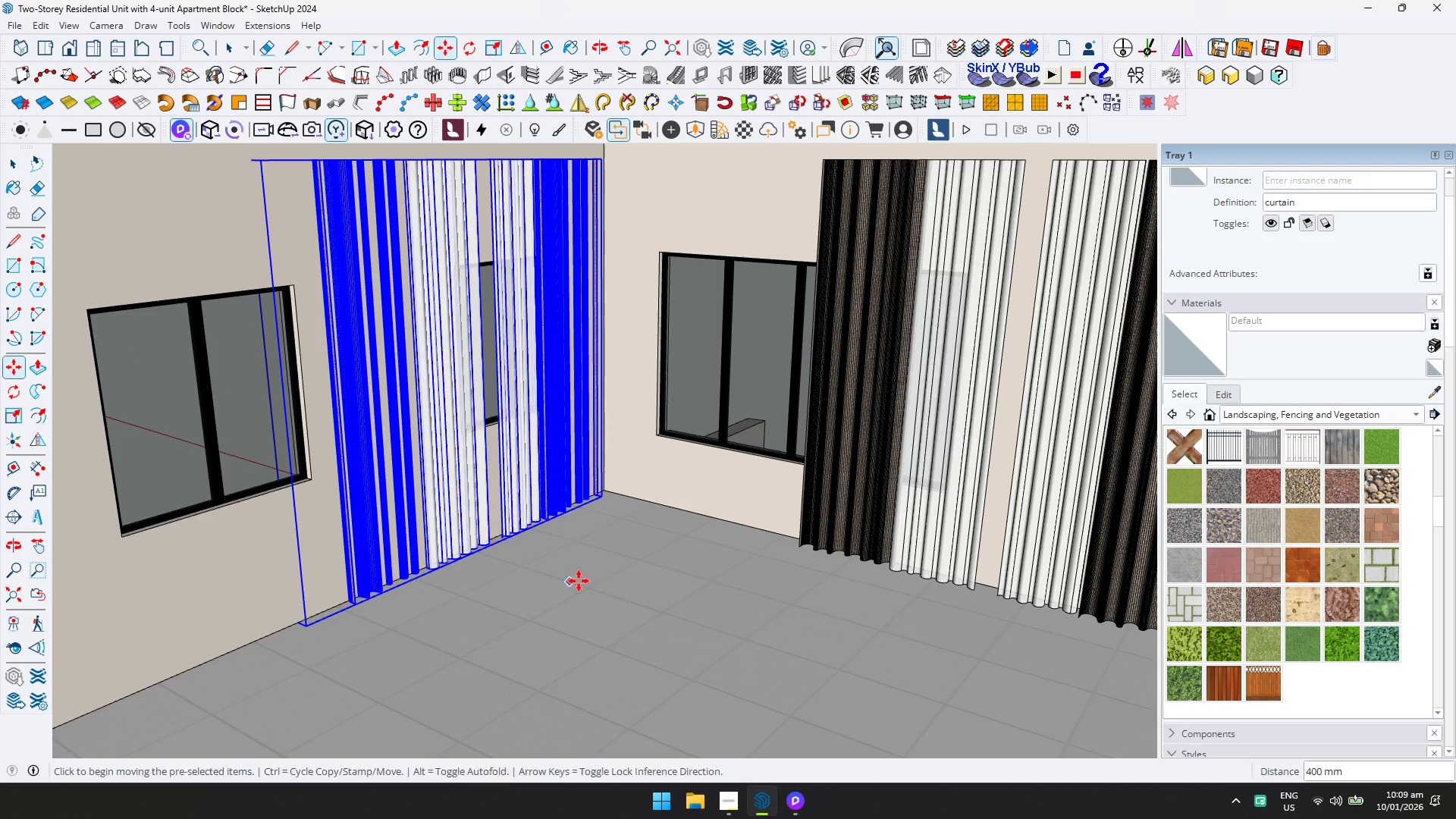 
key(Shift+ShiftLeft)
 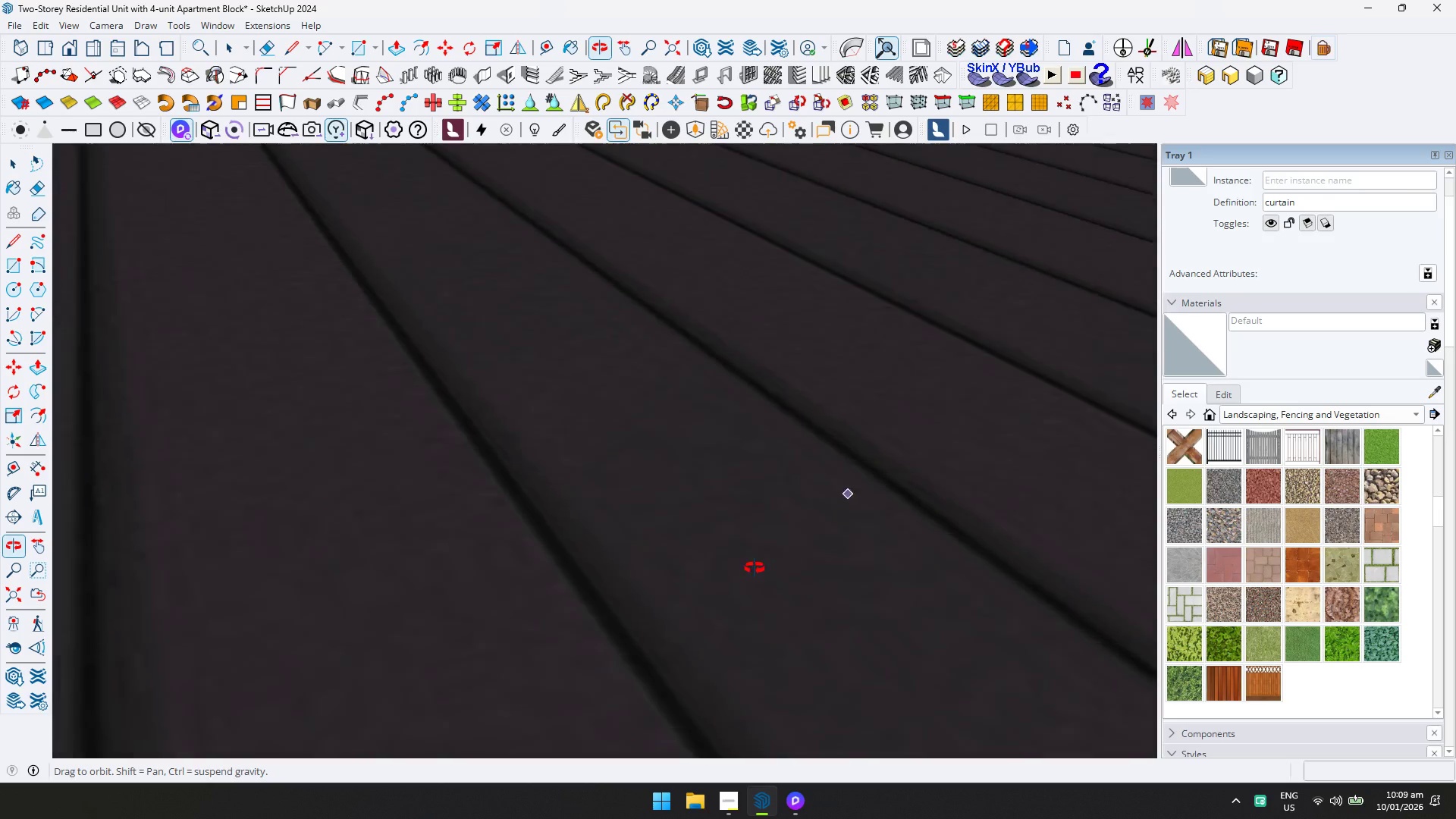 
scroll: coordinate [839, 570], scroll_direction: up, amount: 10.0
 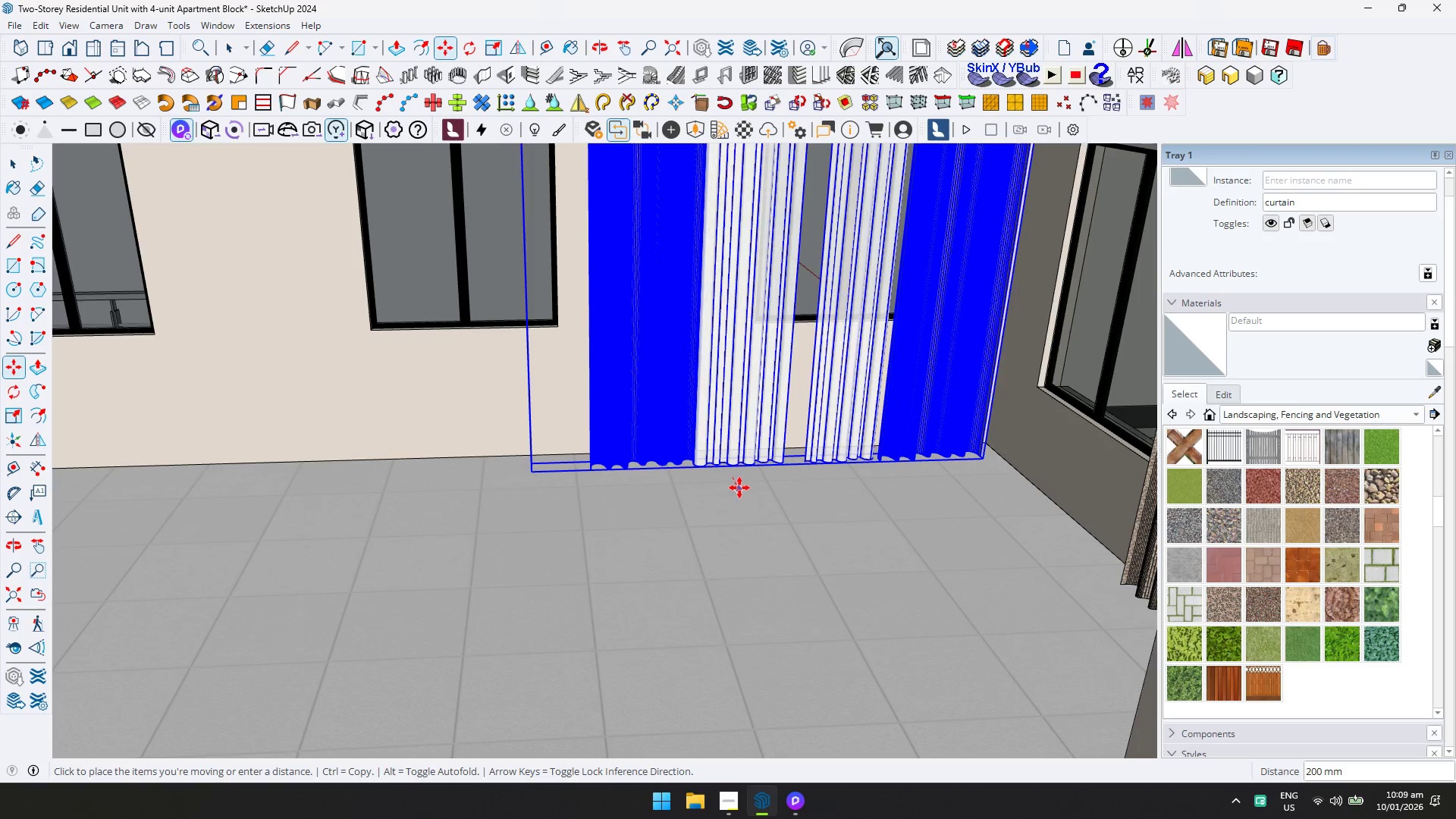 
key(ArrowLeft)
 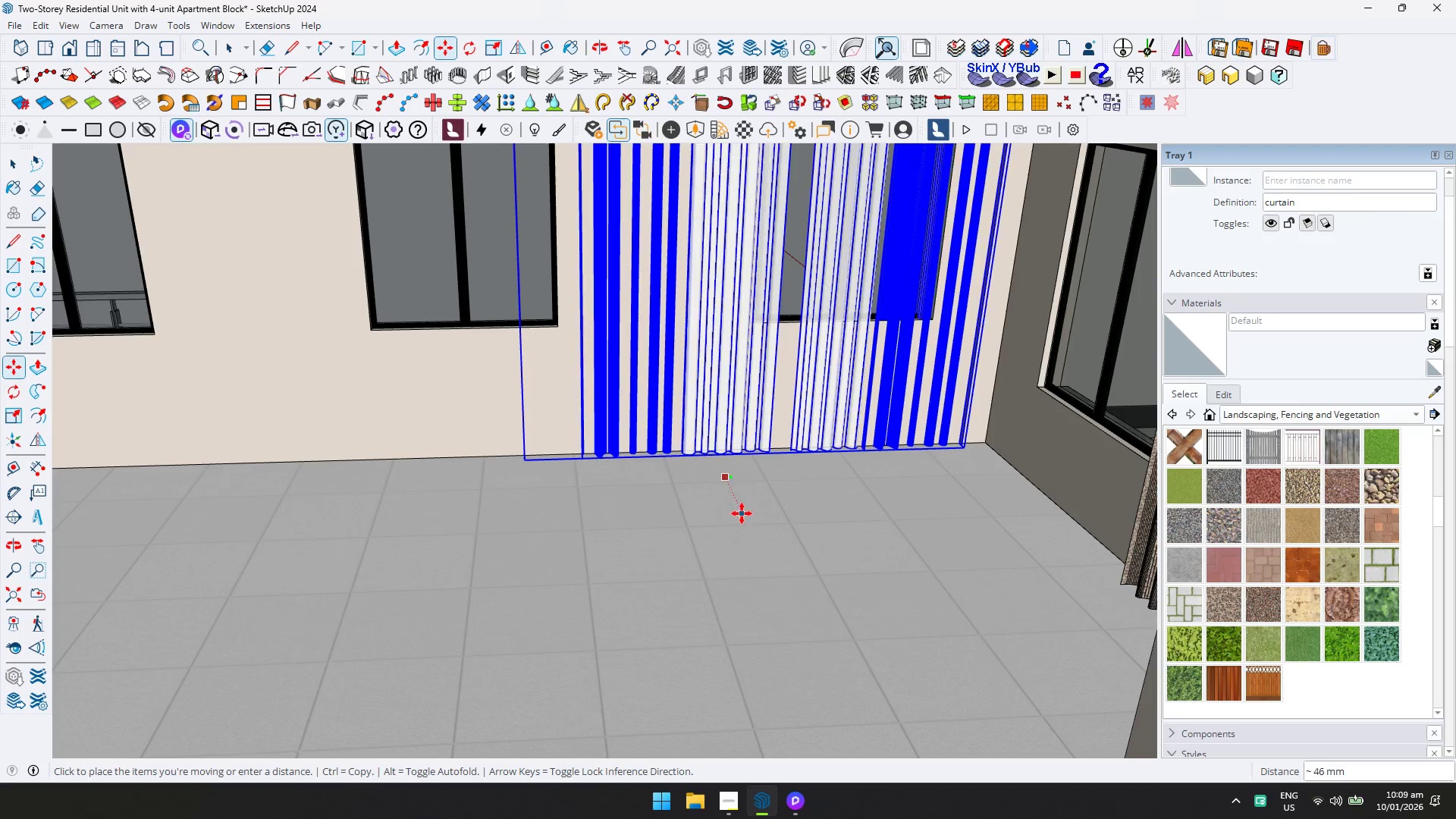 
key(ArrowRight)
 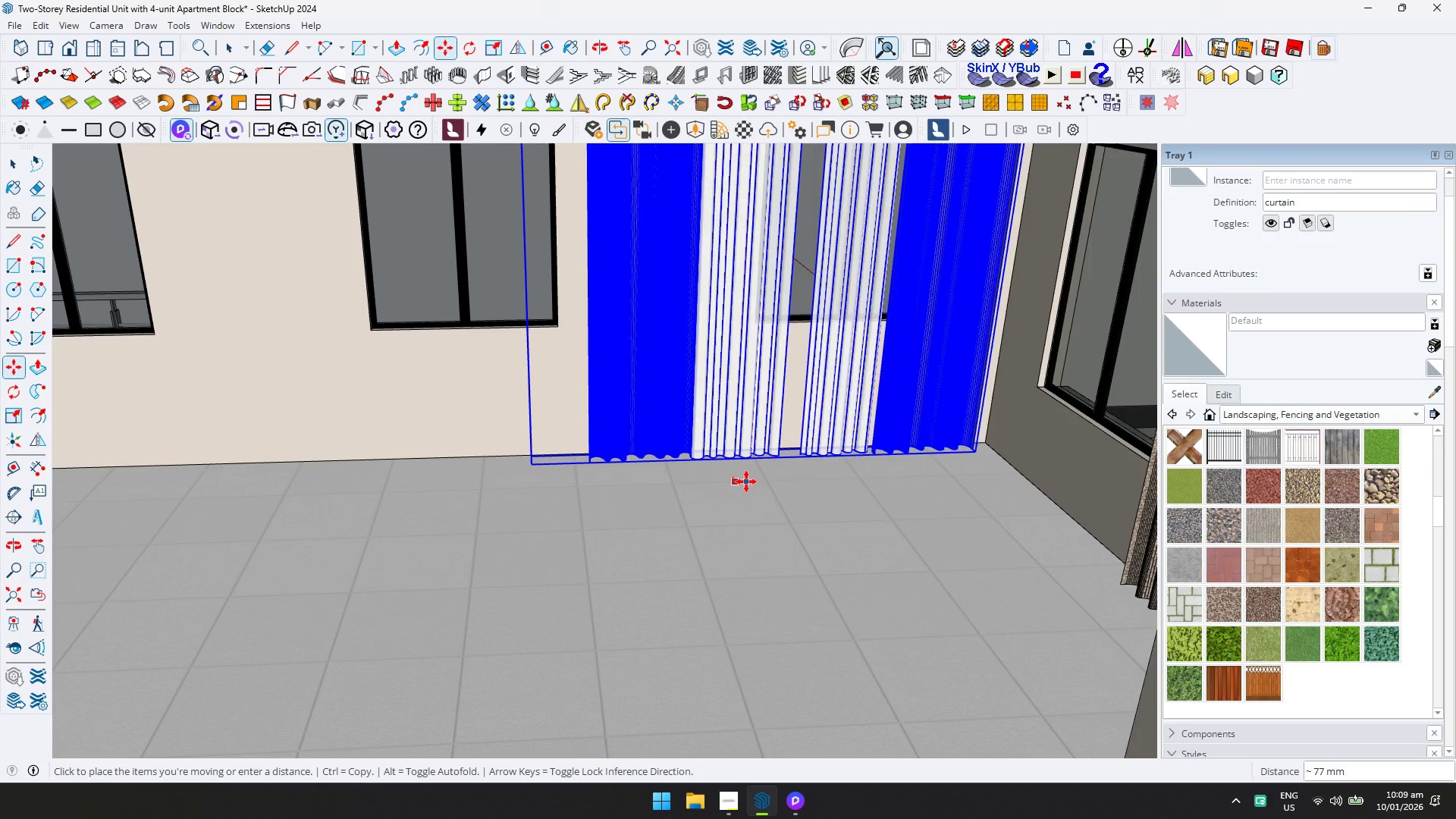 
left_click([746, 482])
 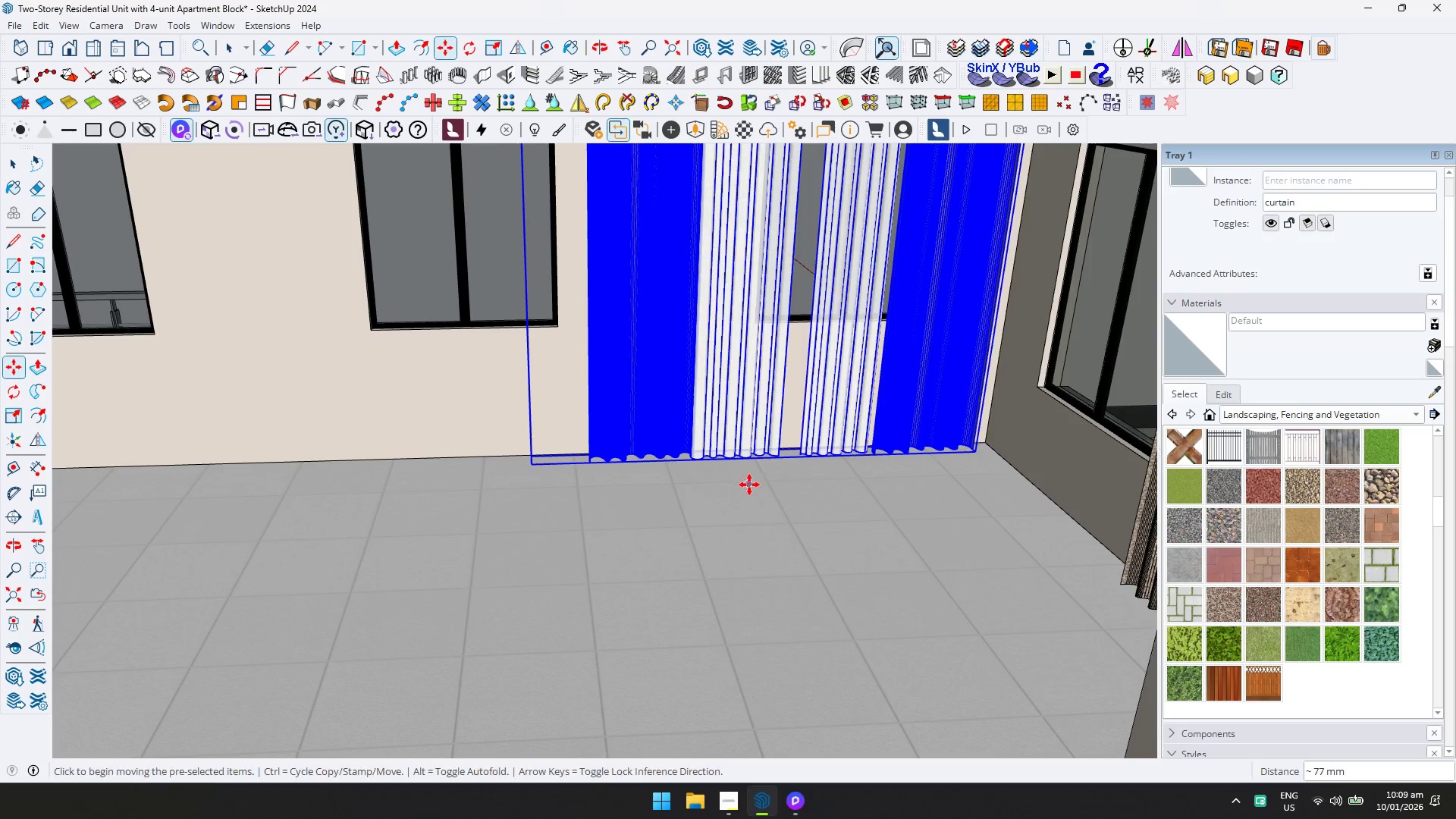 
key(Control+ControlLeft)
 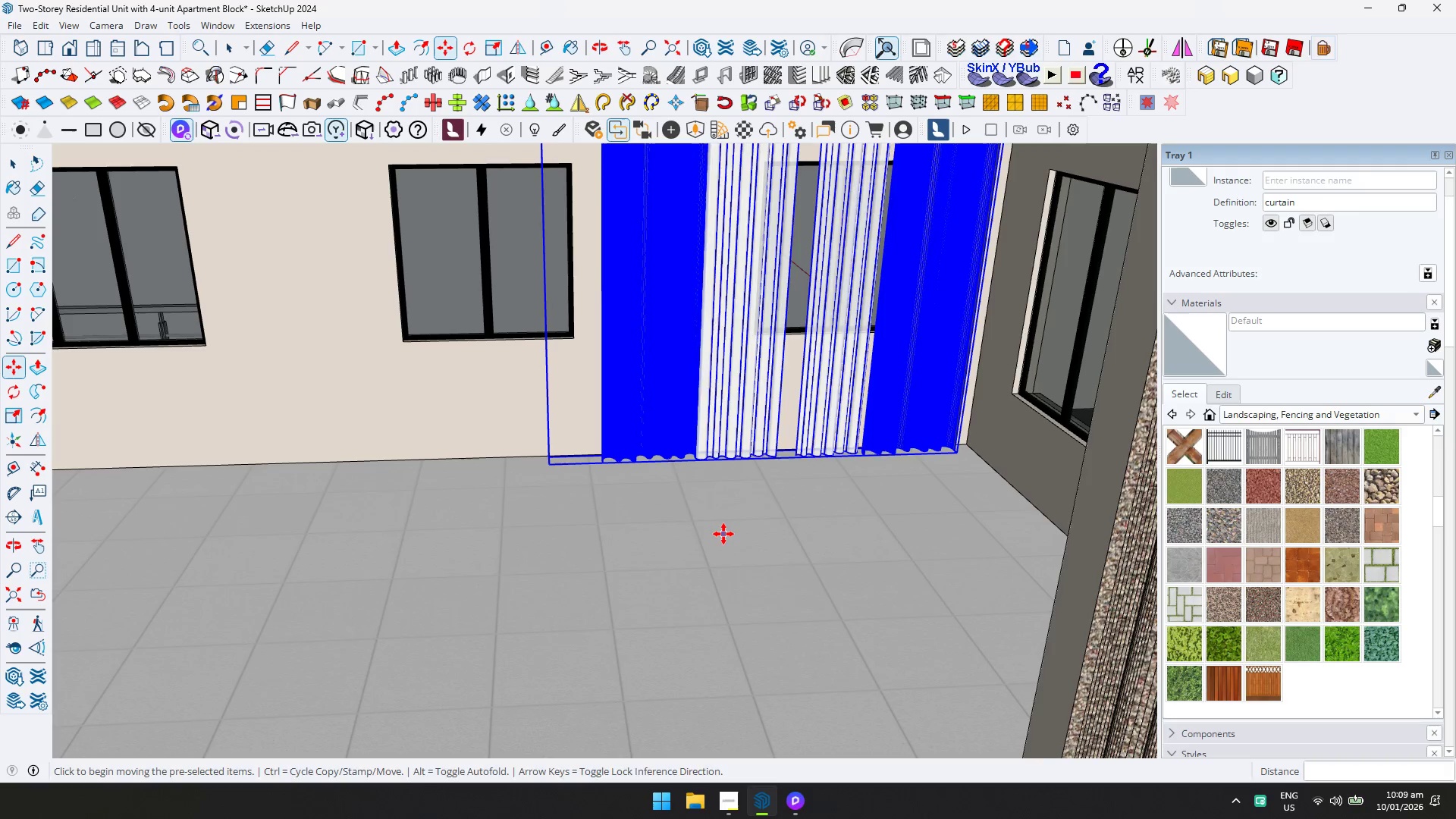 
scroll: coordinate [756, 539], scroll_direction: up, amount: 1.0
 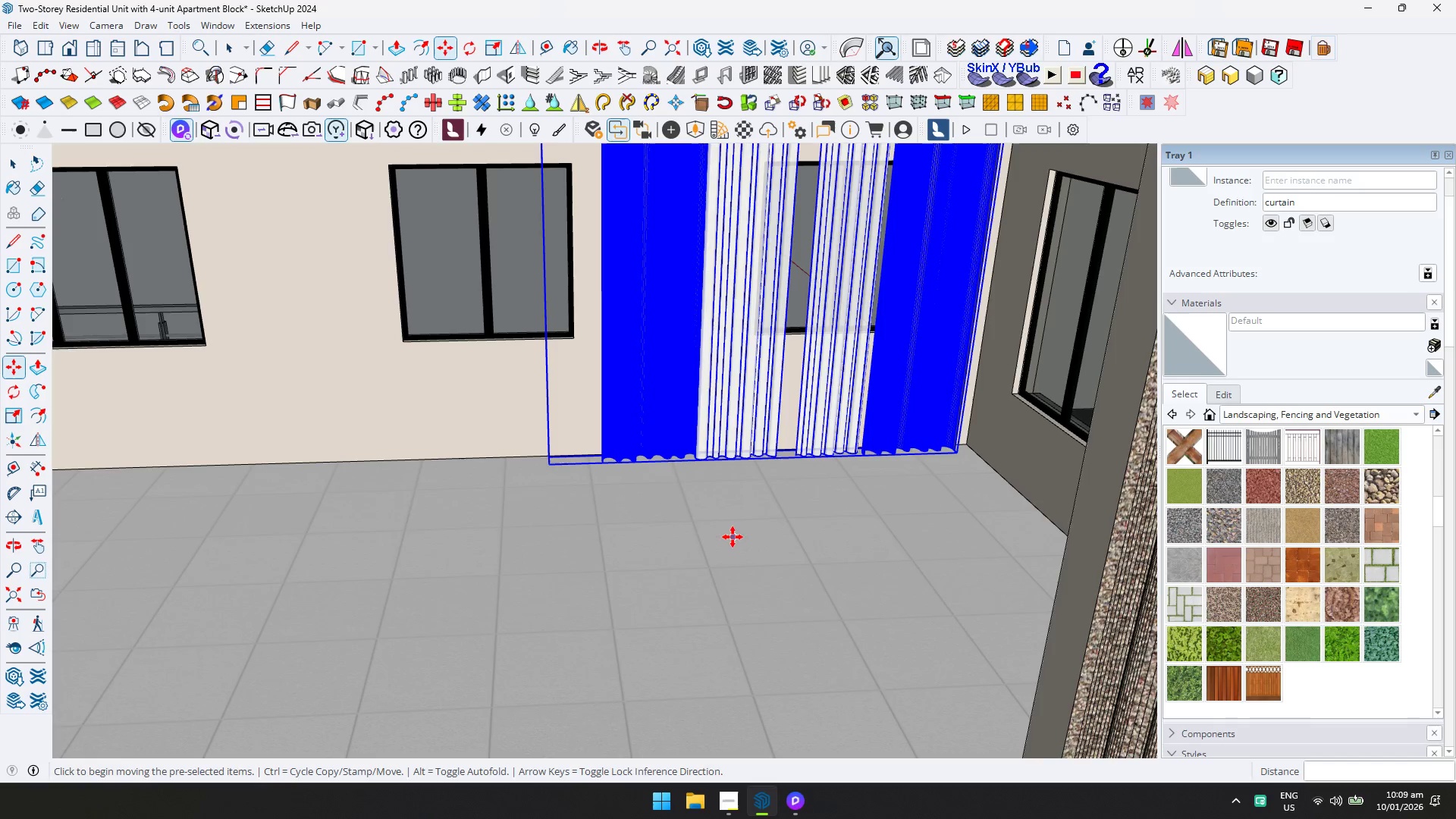 
left_click([723, 534])
 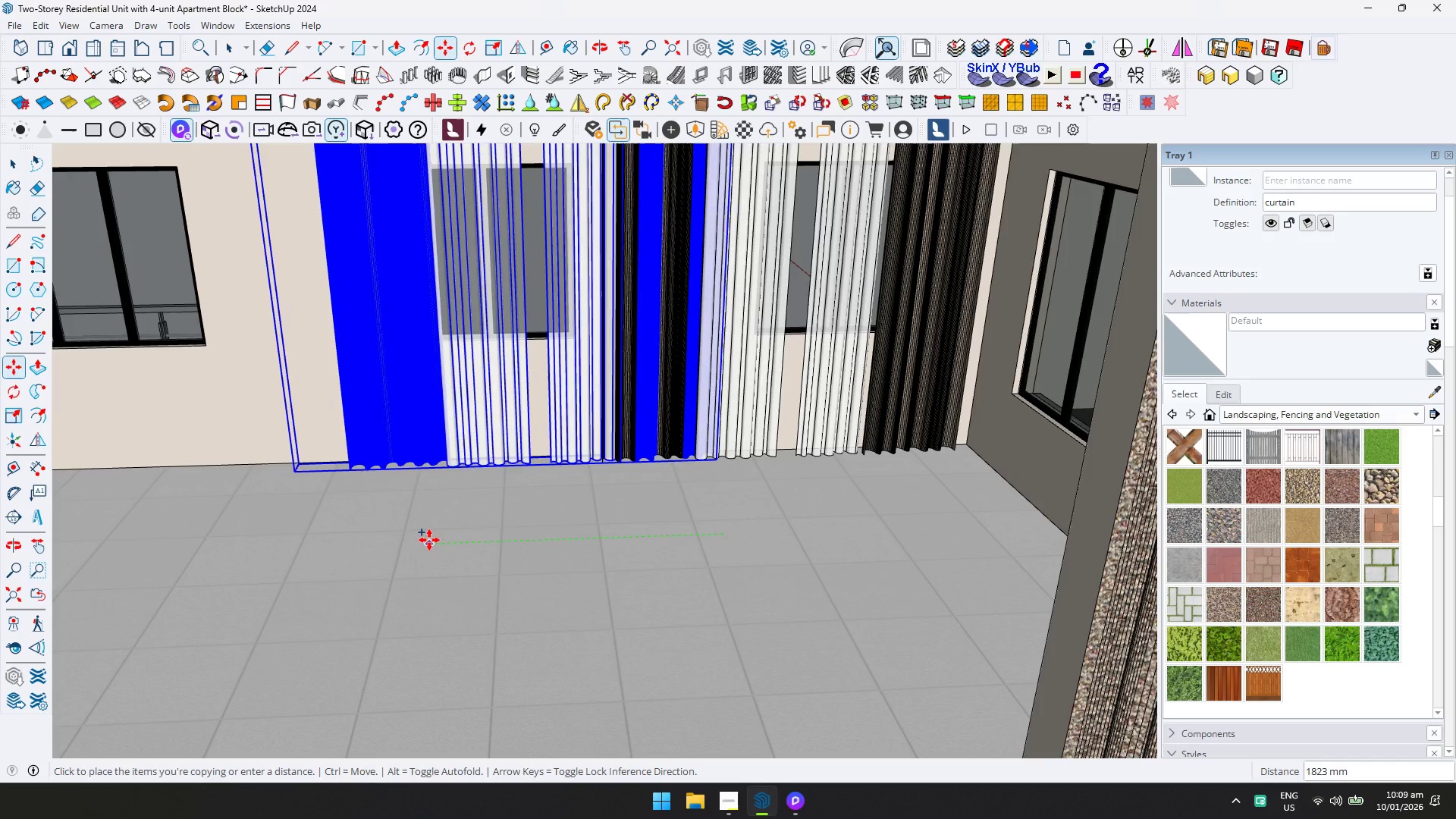 
left_click([426, 542])
 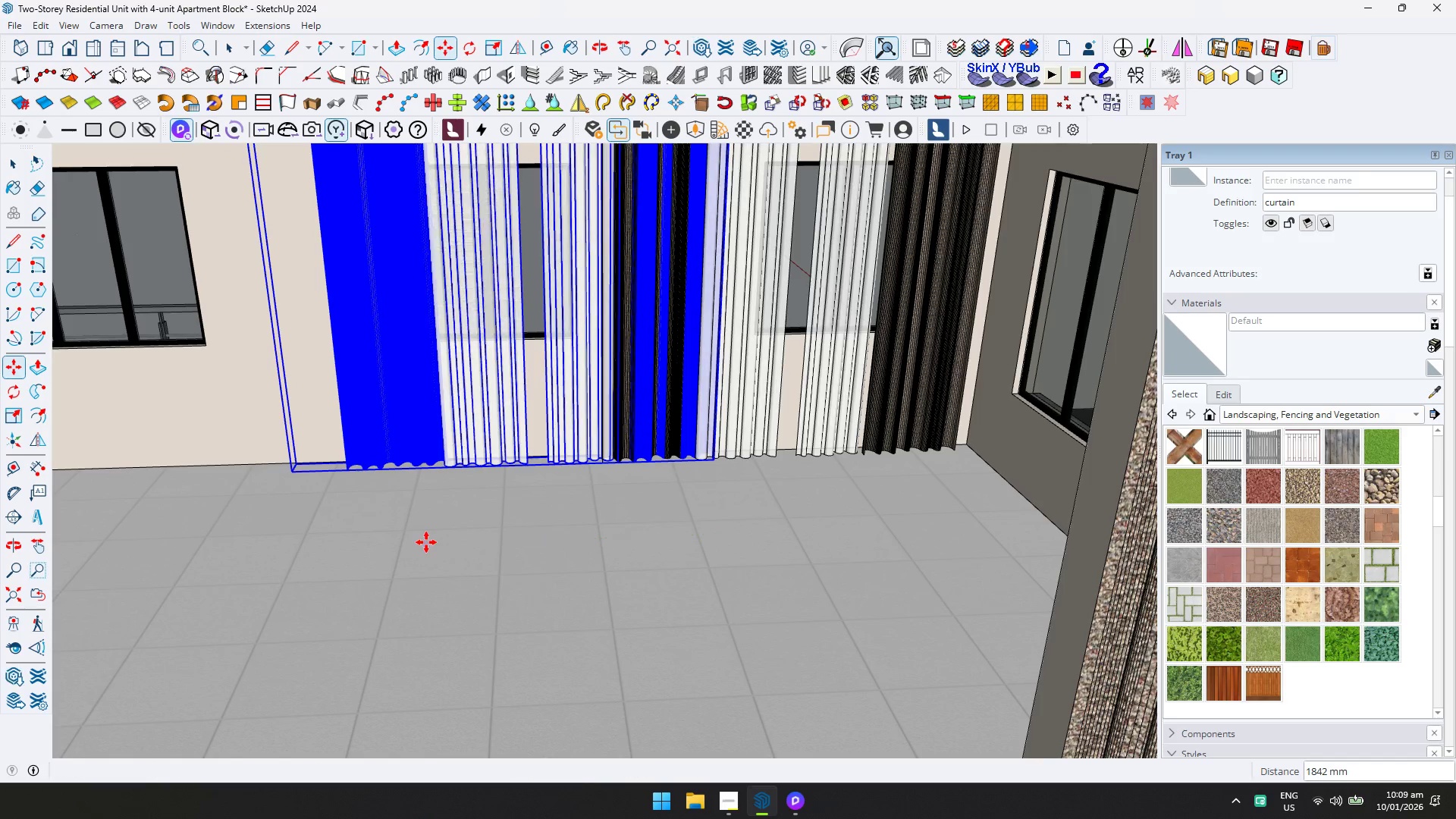 
hold_key(key=ShiftLeft, duration=0.59)
 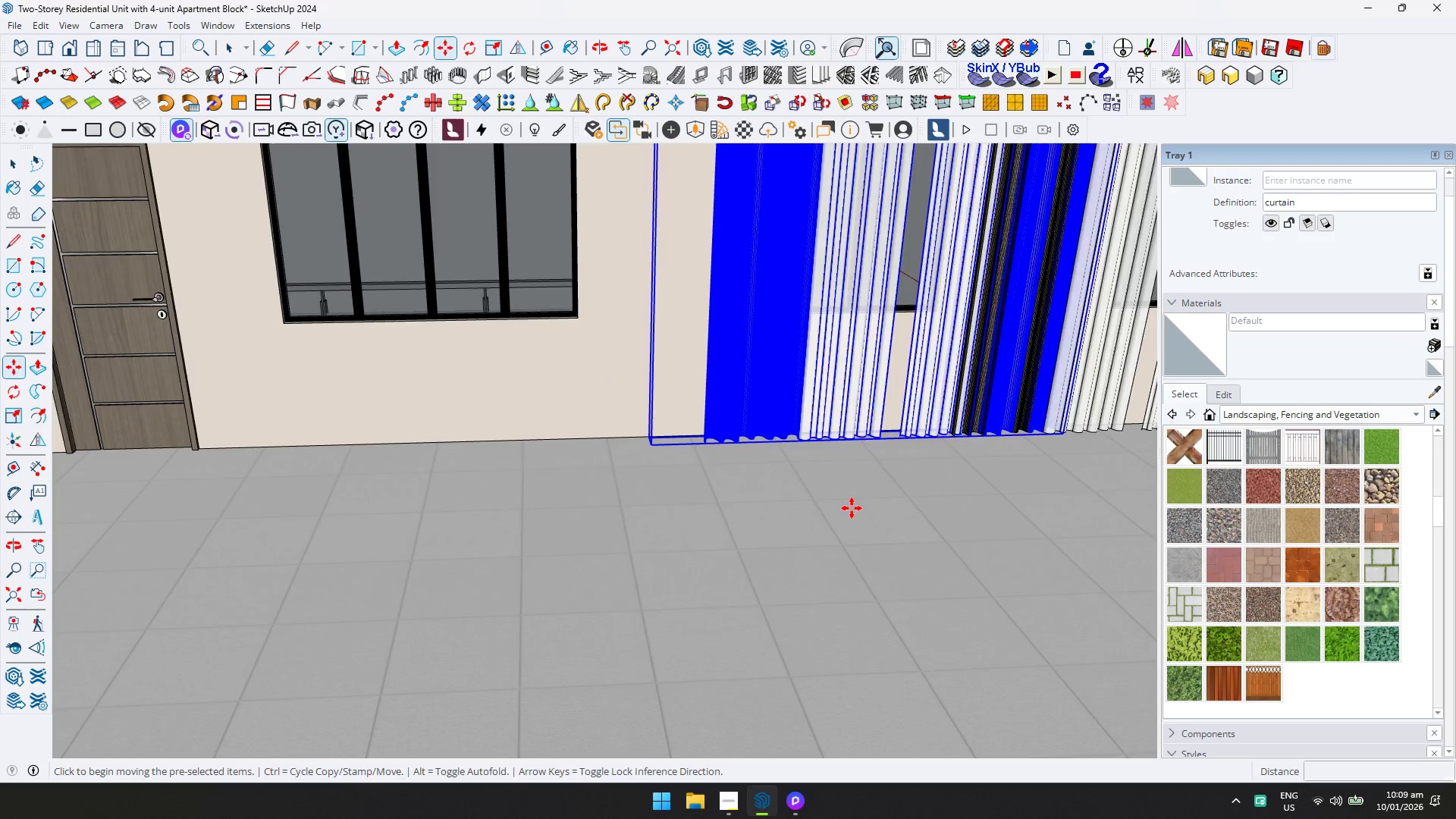 
left_click([852, 508])
 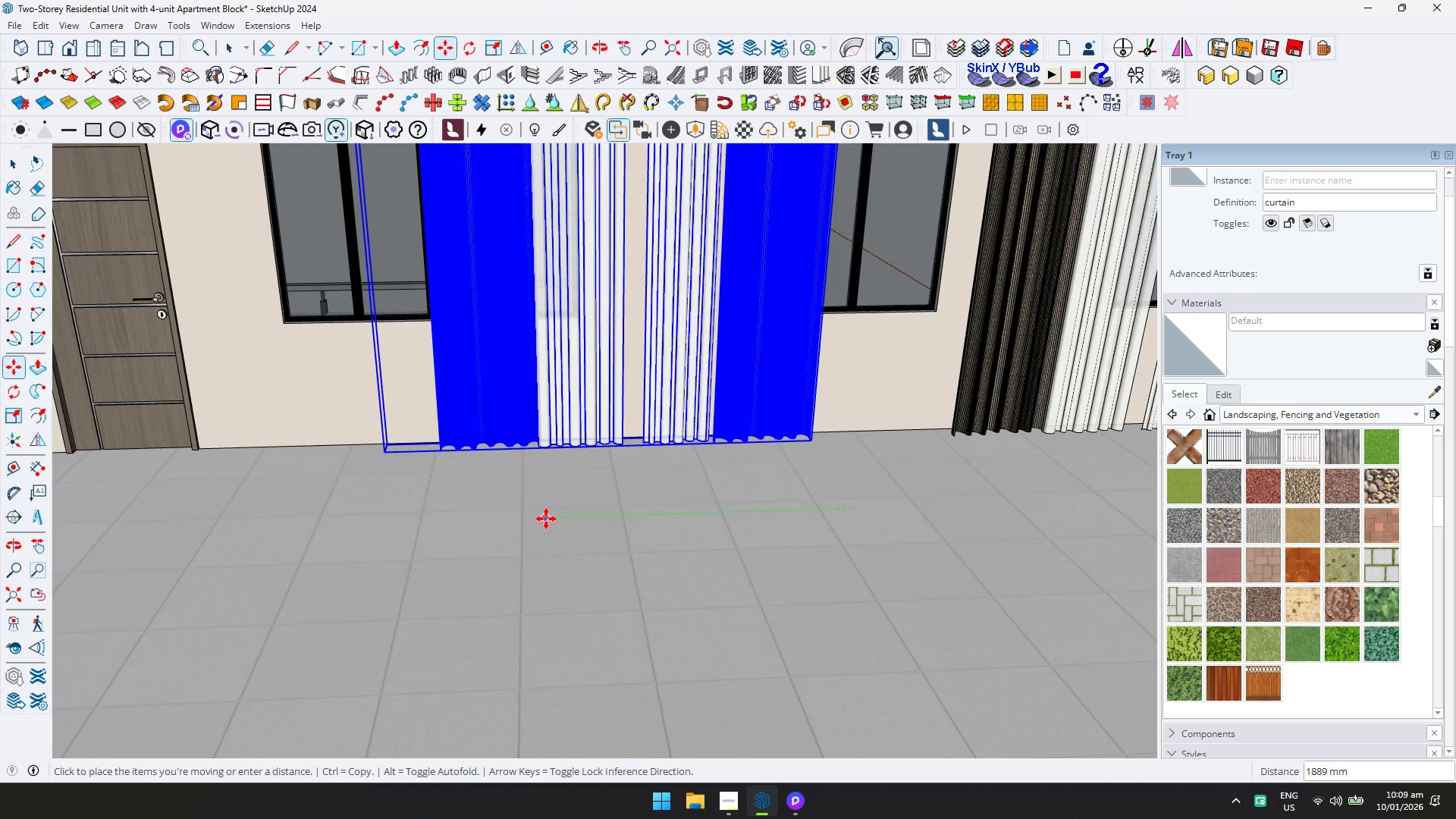 
key(Control+ControlLeft)
 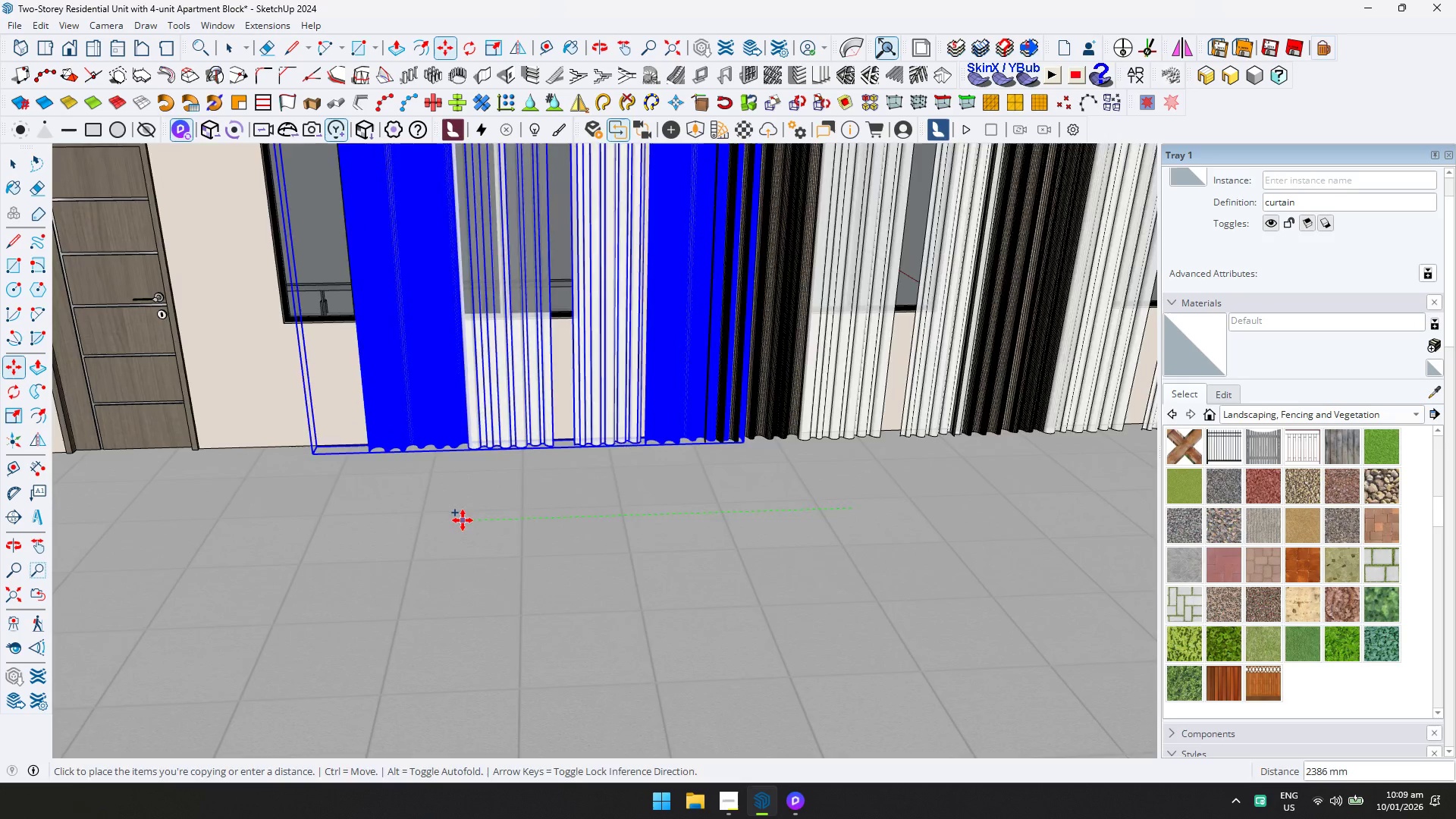 
key(Shift+ShiftLeft)
 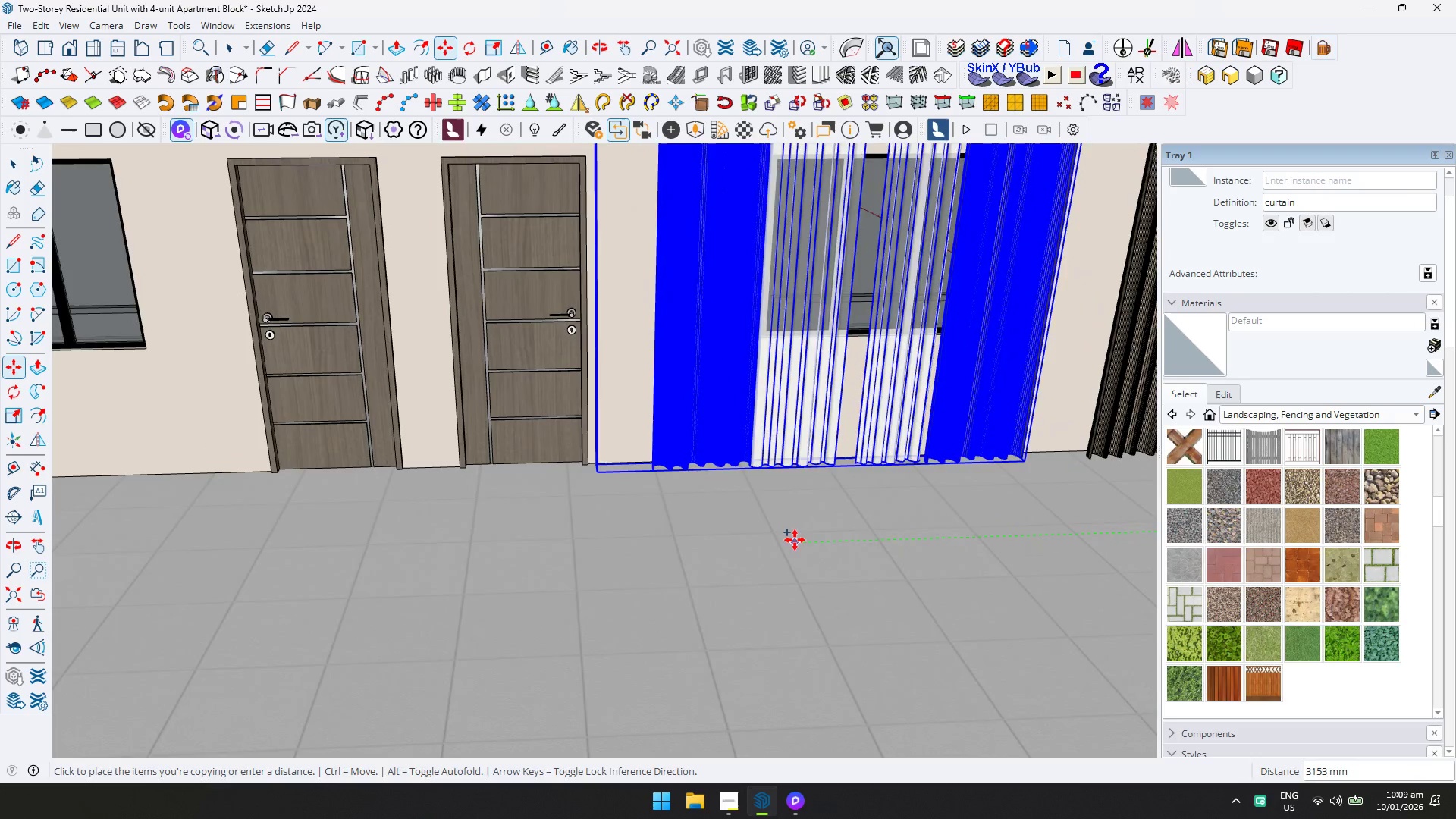 
key(Control+ControlLeft)
 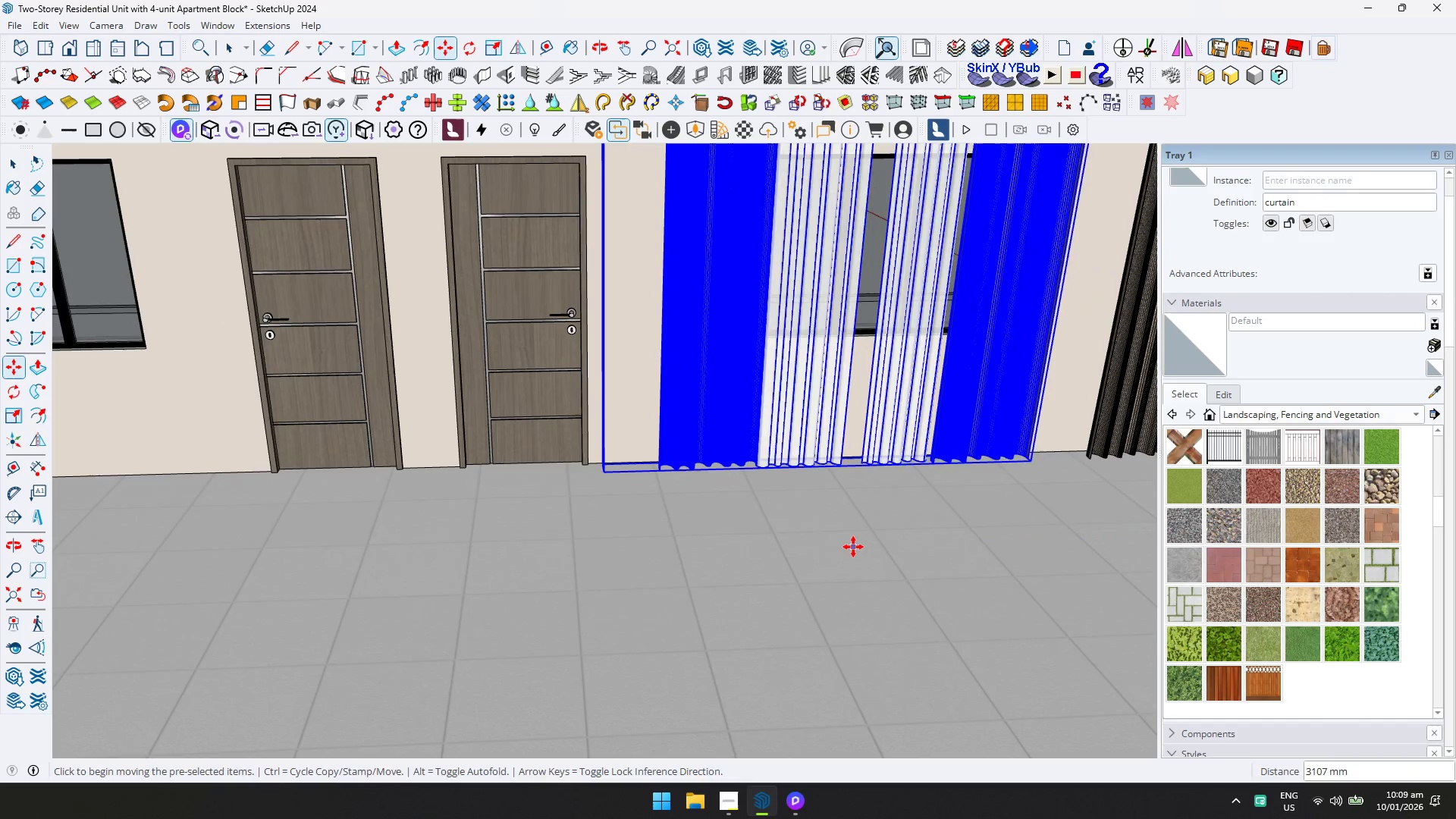 
left_click([853, 547])
 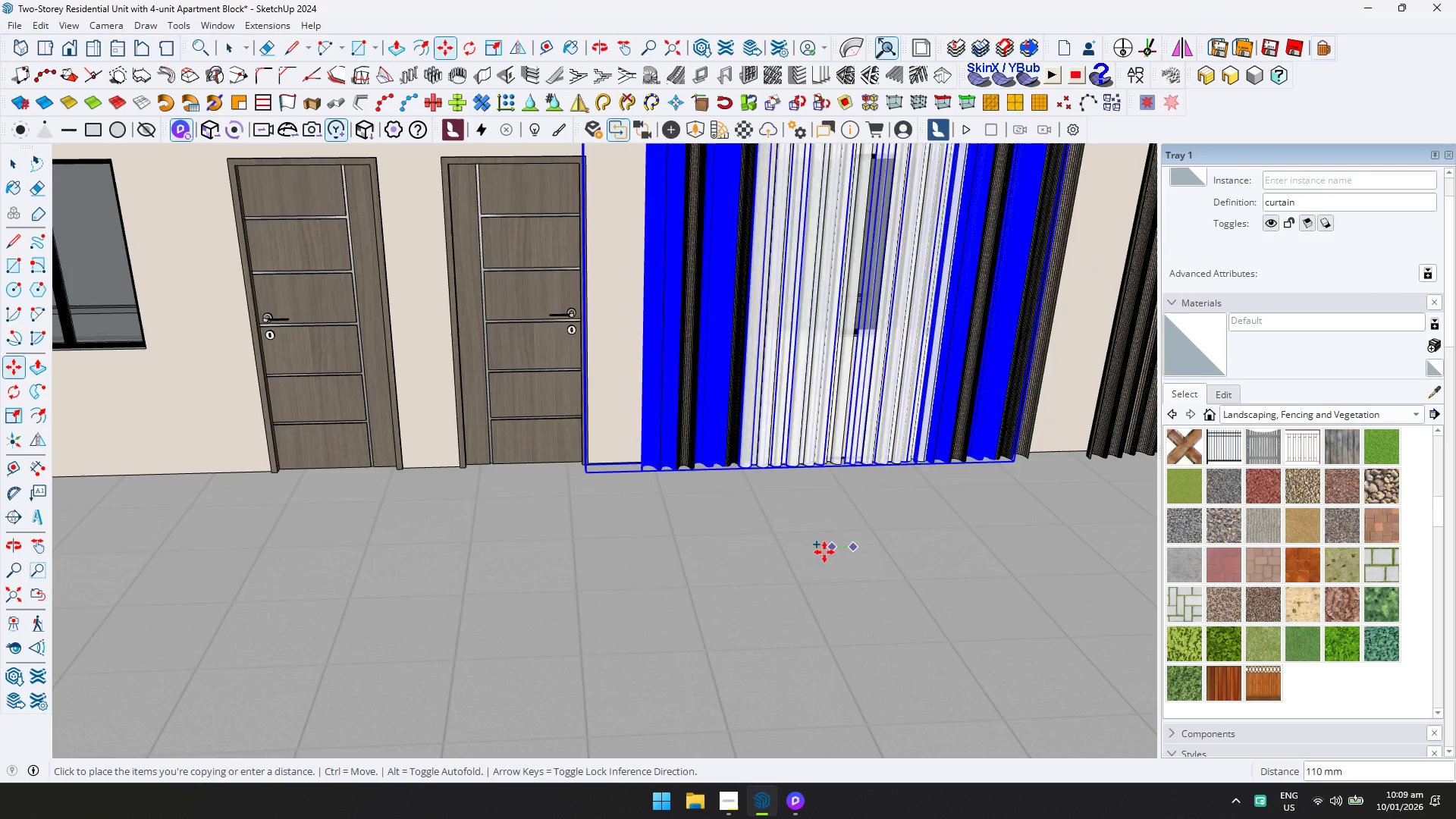 
hold_key(key=ShiftLeft, duration=0.38)
 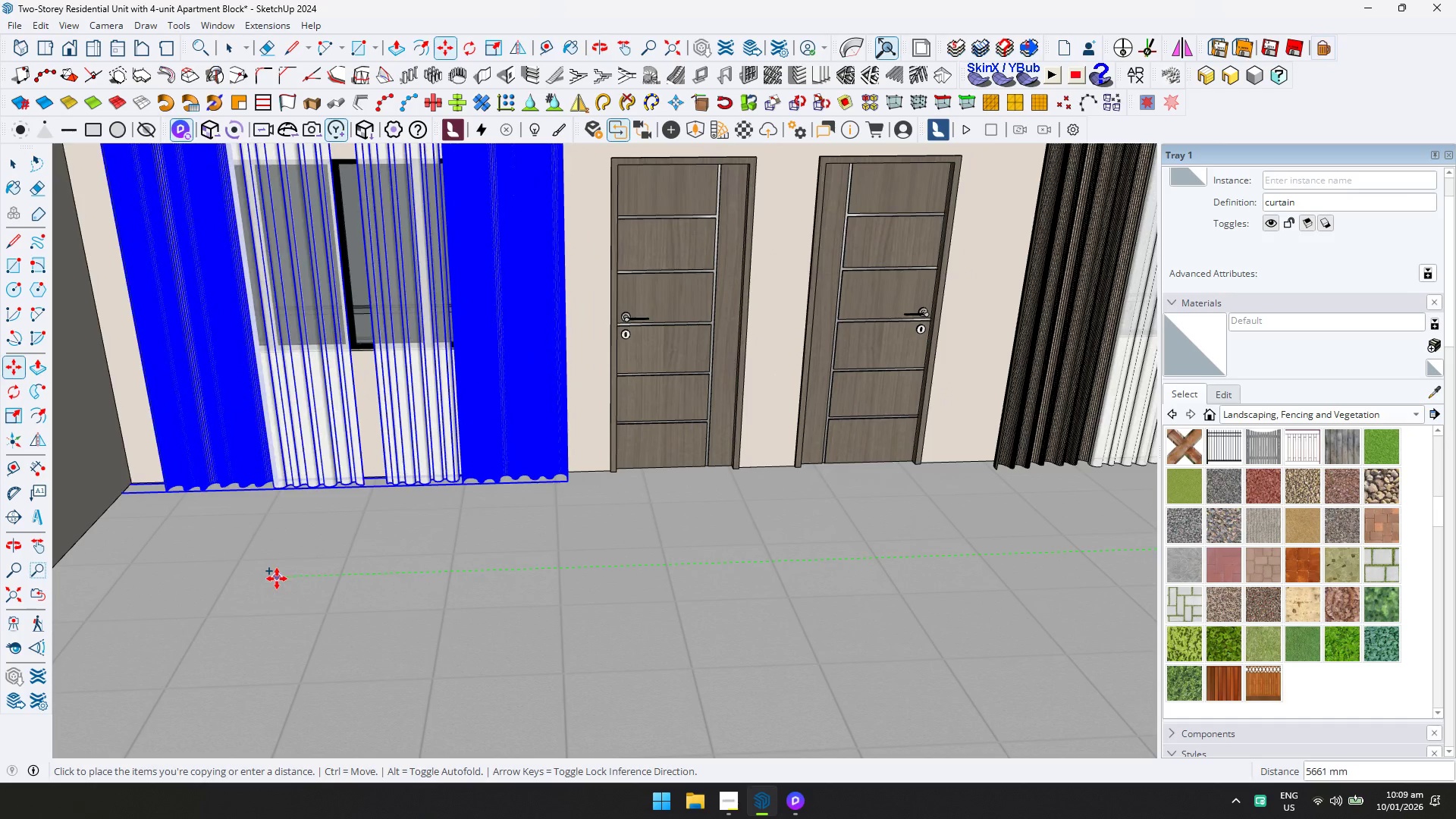 
left_click([286, 578])
 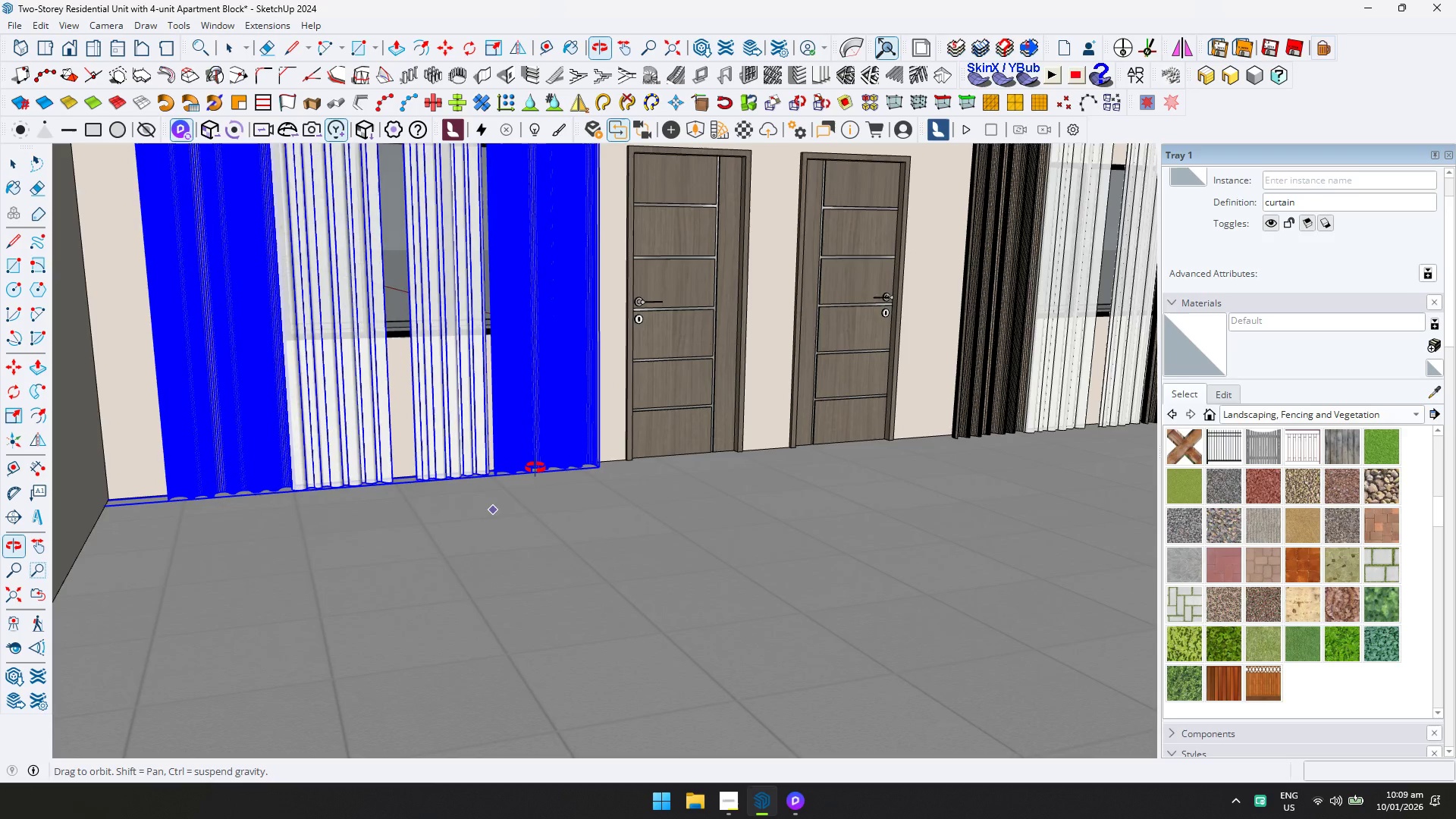 
key(Shift+ShiftLeft)
 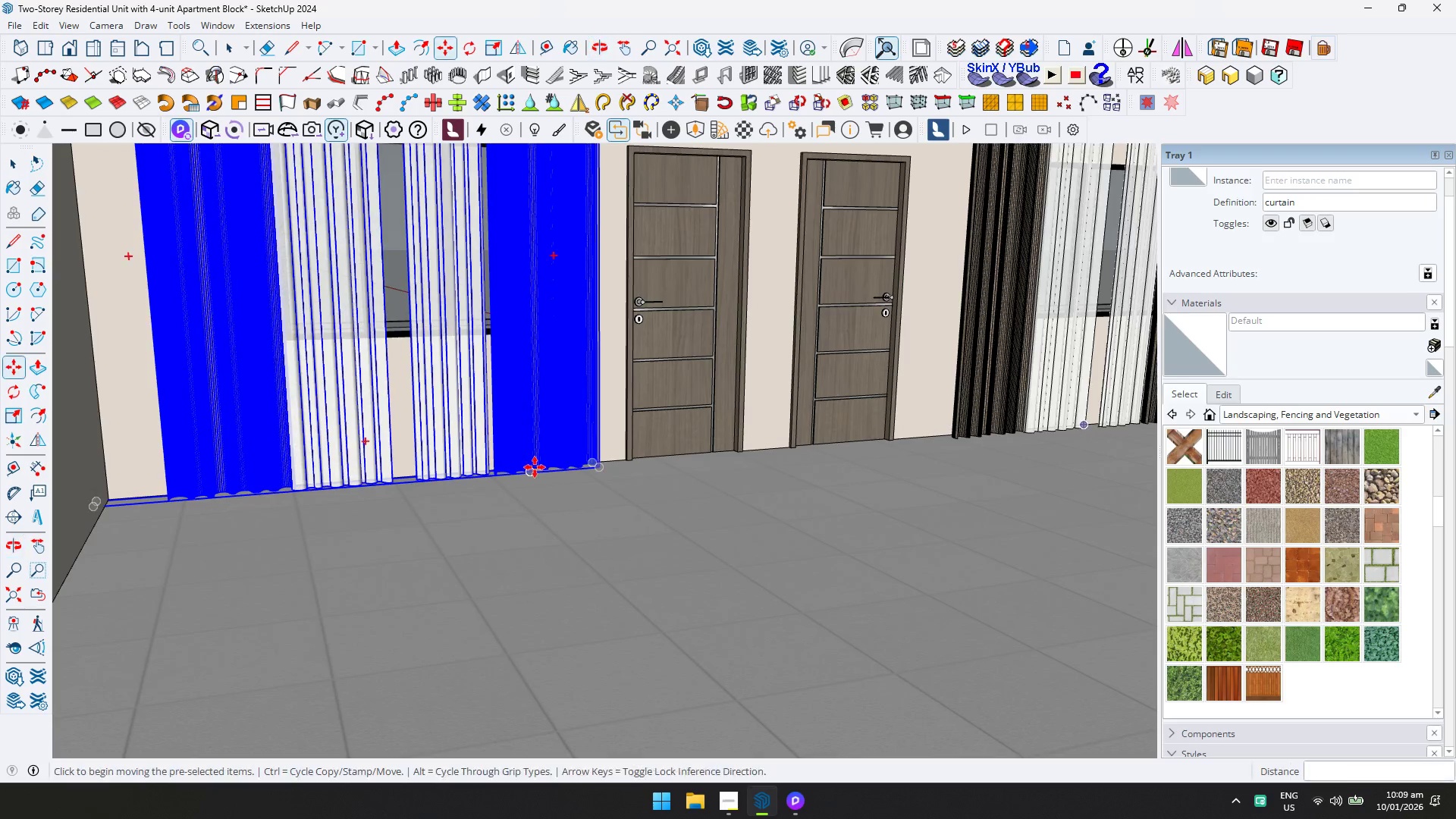 
key(Space)
 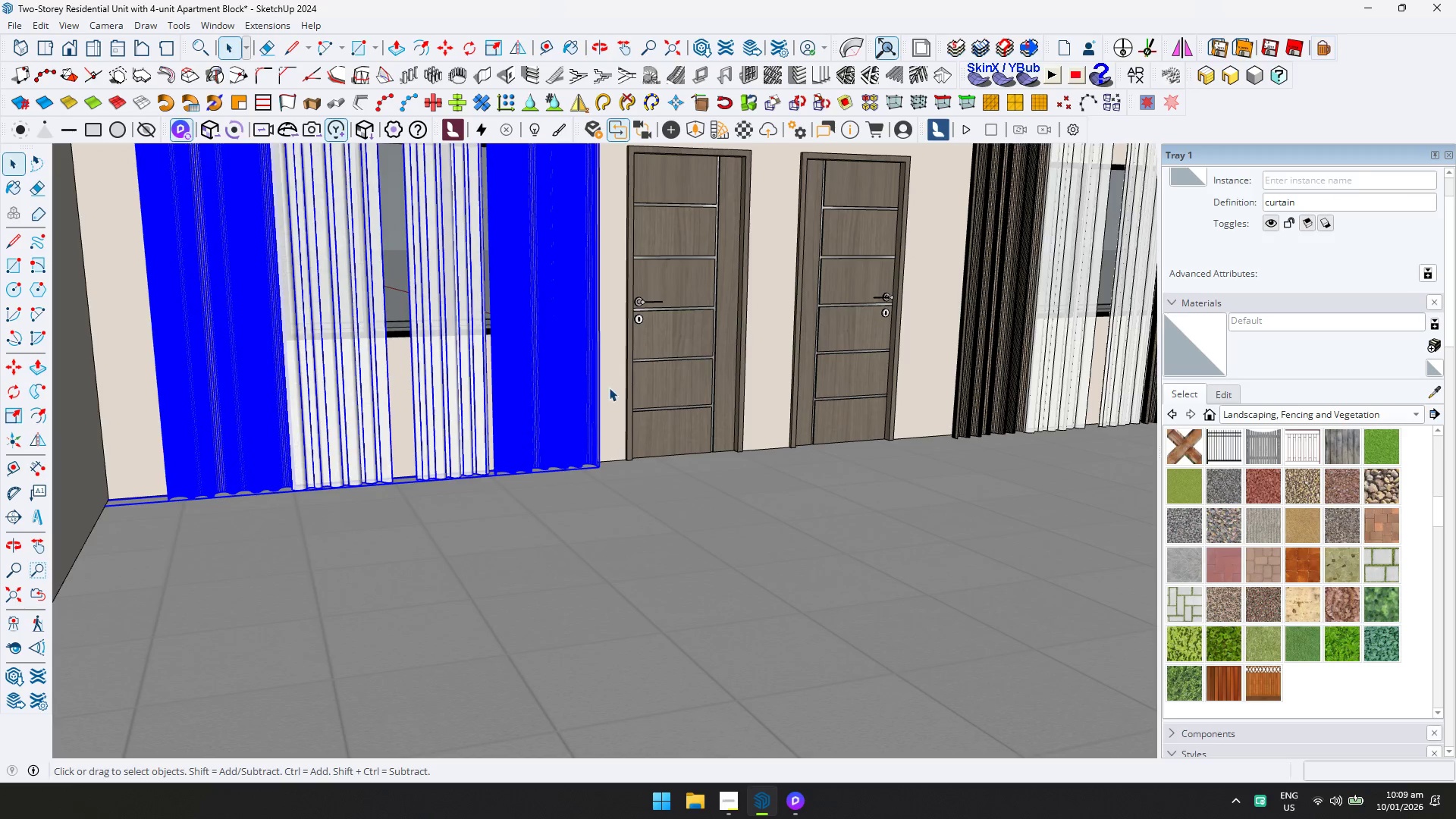 
hold_key(key=ShiftLeft, duration=0.5)
 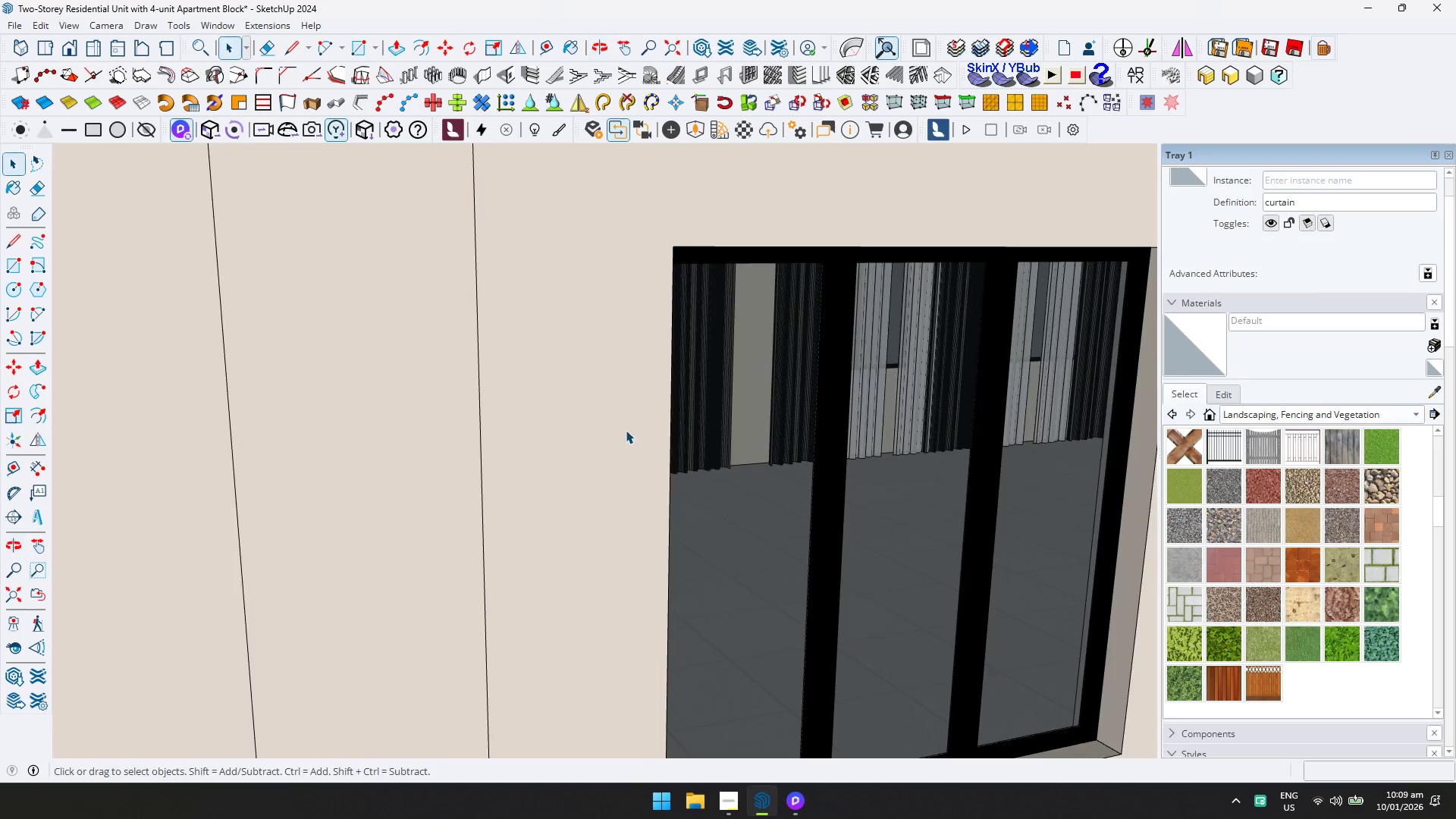 
key(Control+ControlLeft)
 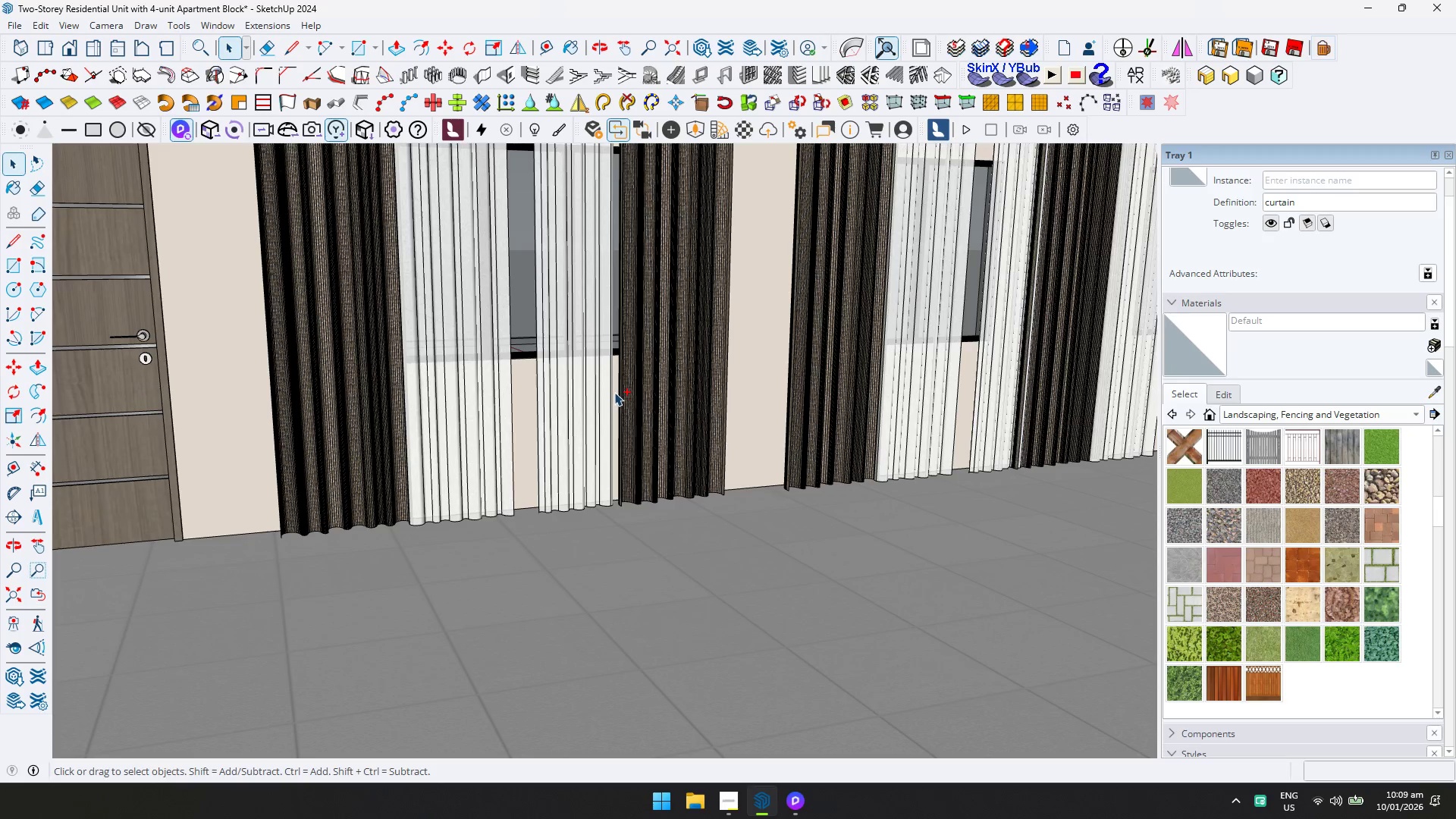 
left_click([614, 392])
 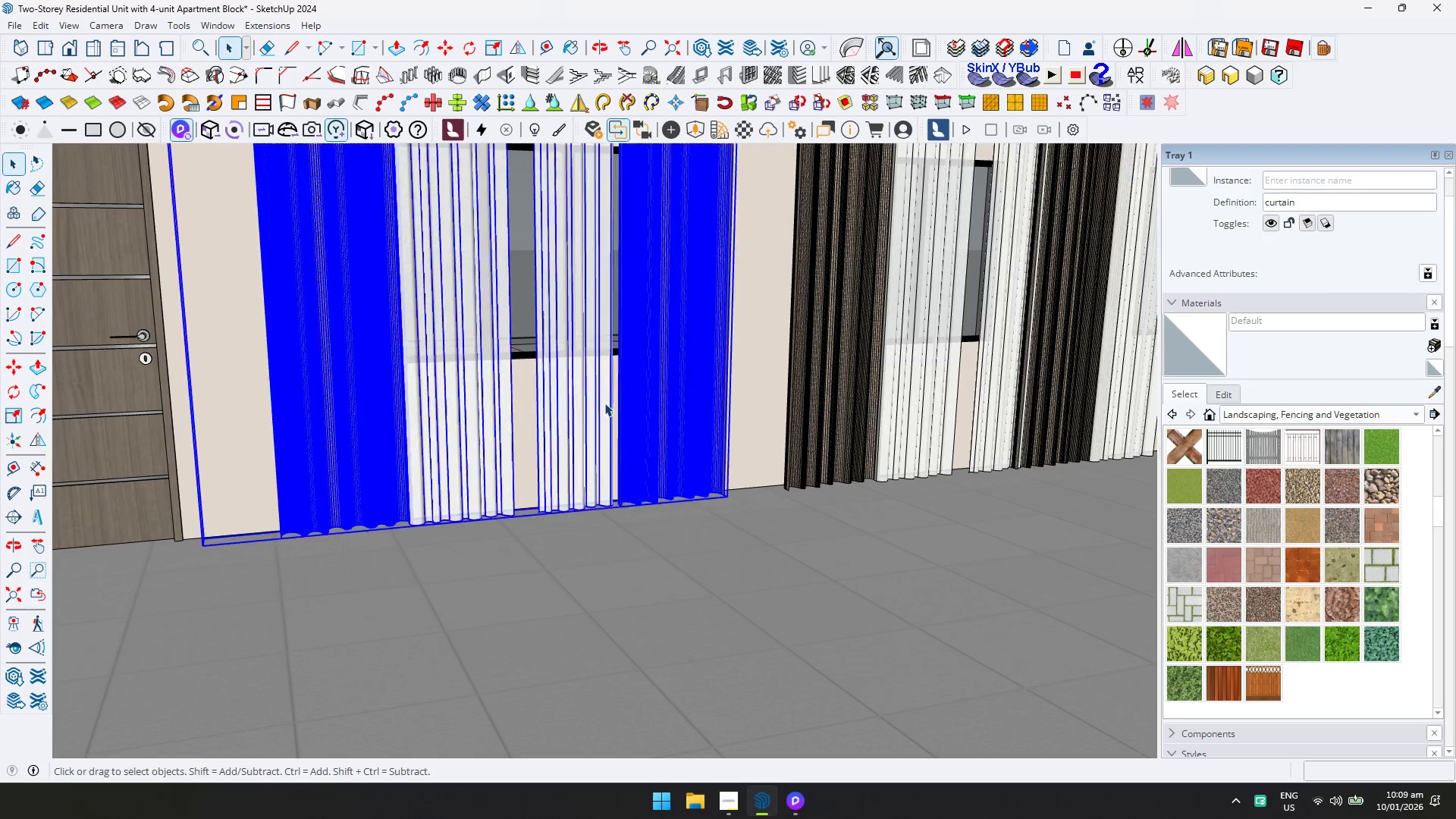 
scroll: coordinate [784, 406], scroll_direction: up, amount: 15.0
 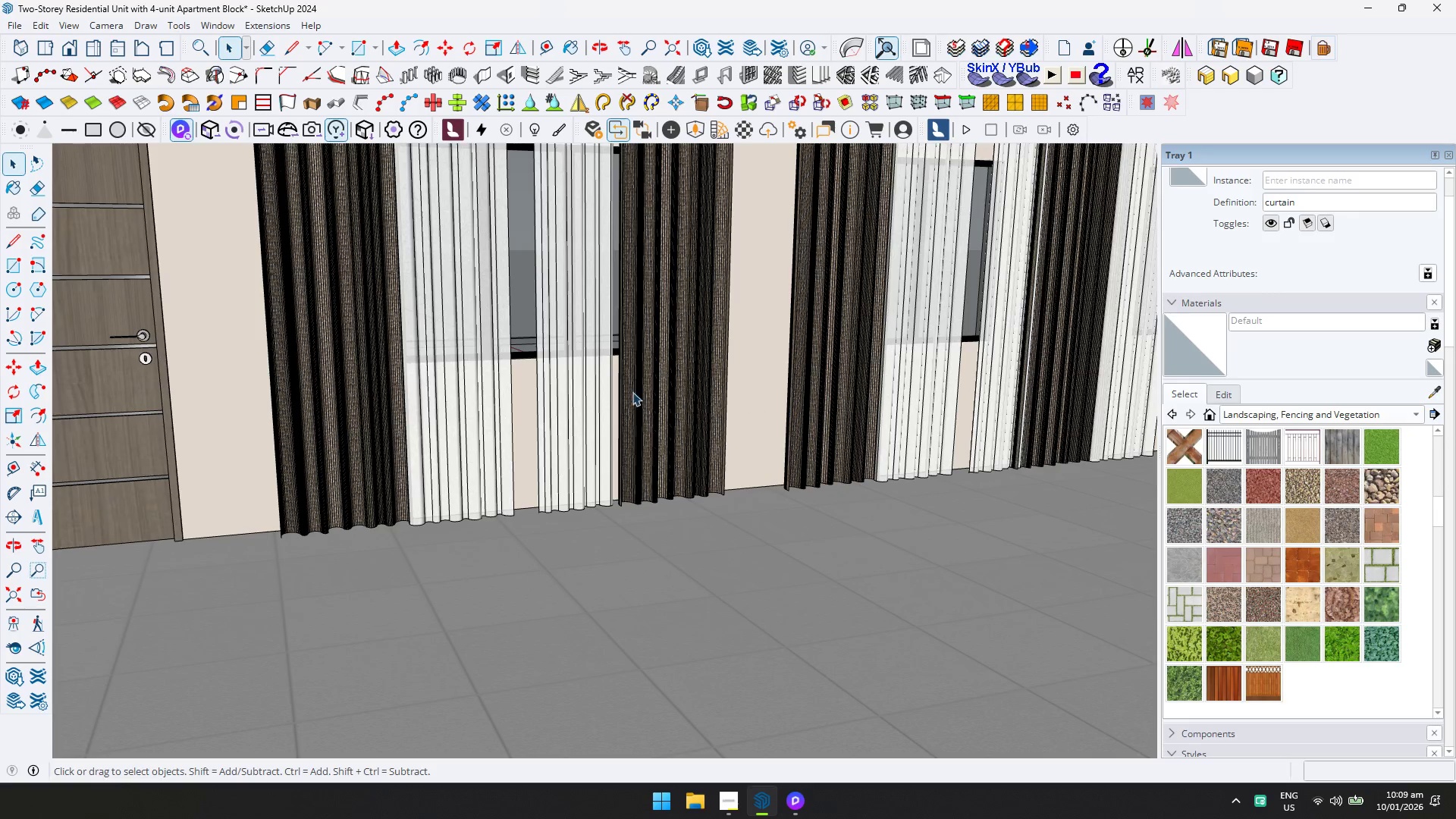 
key(Shift+ShiftLeft)
 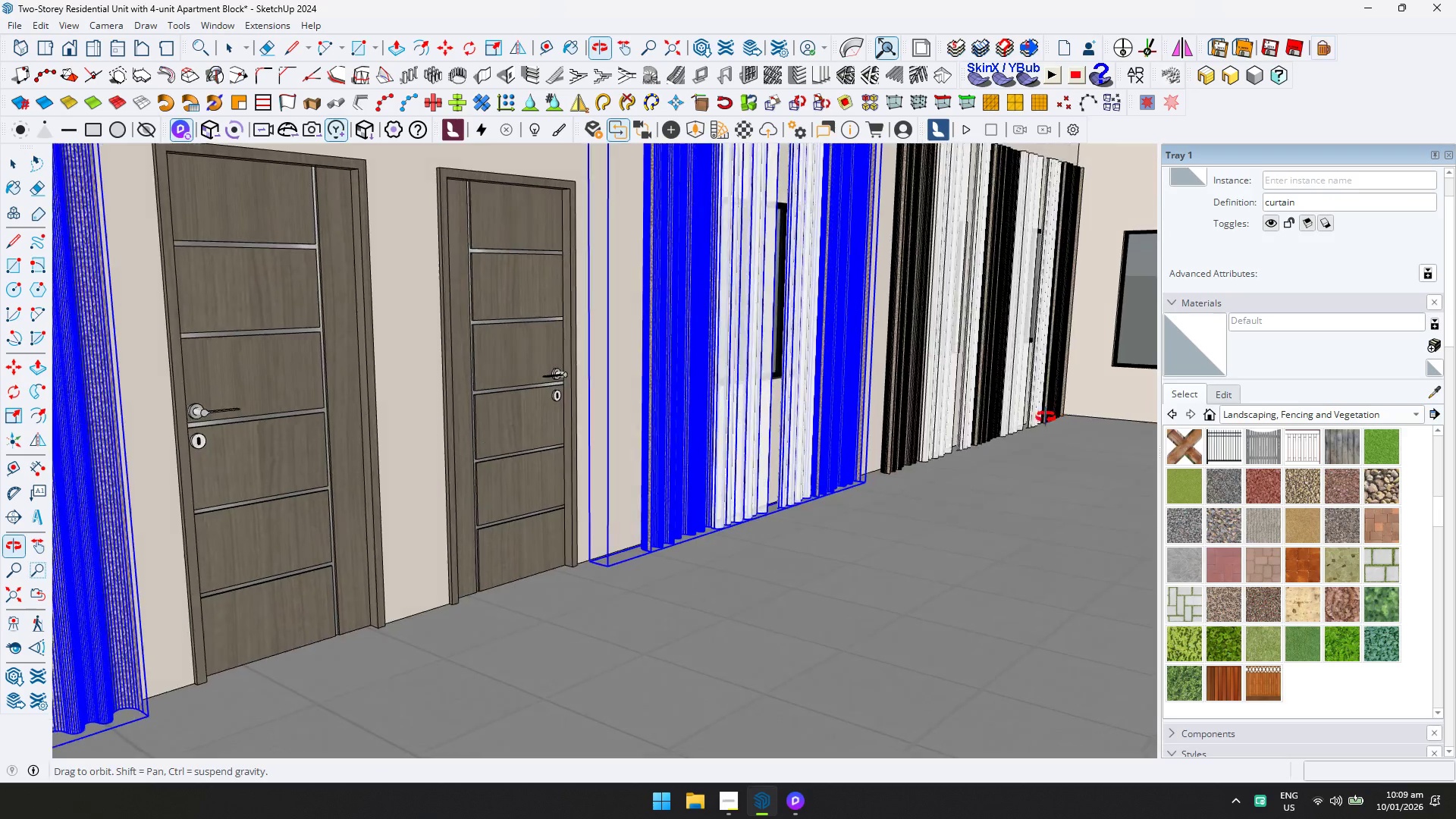 
scroll: coordinate [611, 403], scroll_direction: down, amount: 1.0
 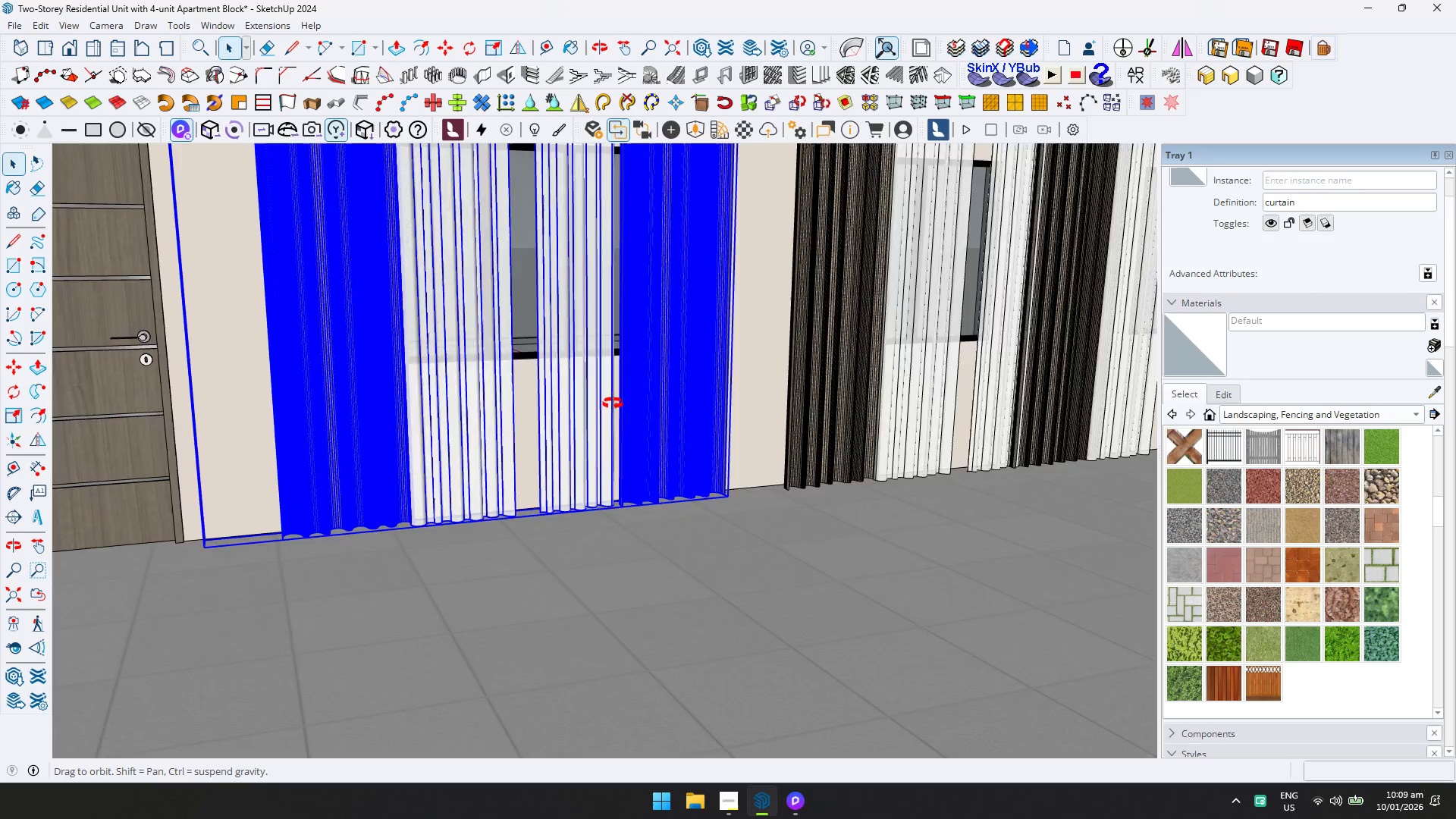 
key(Control+ControlLeft)
 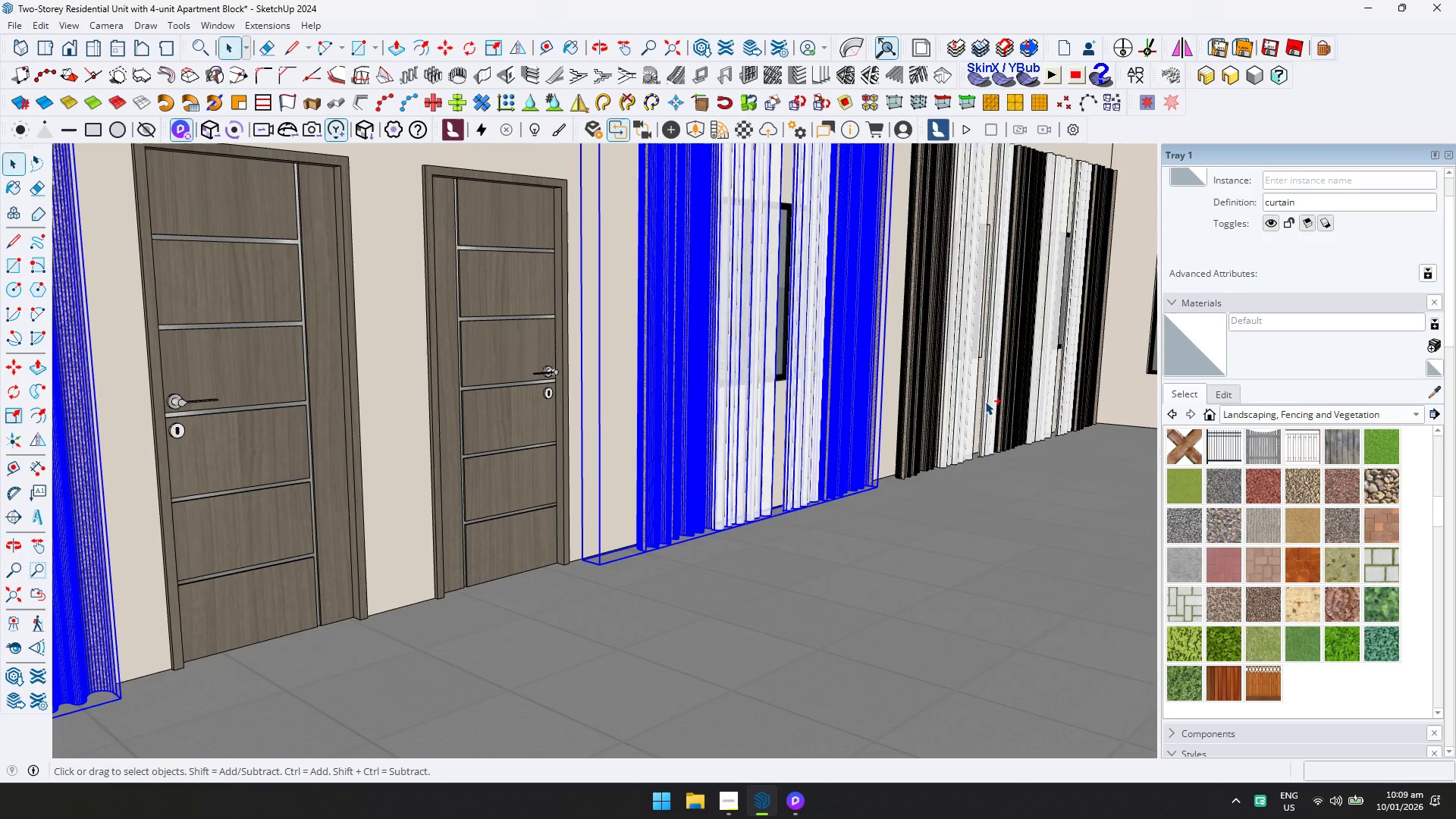 
left_click([985, 401])
 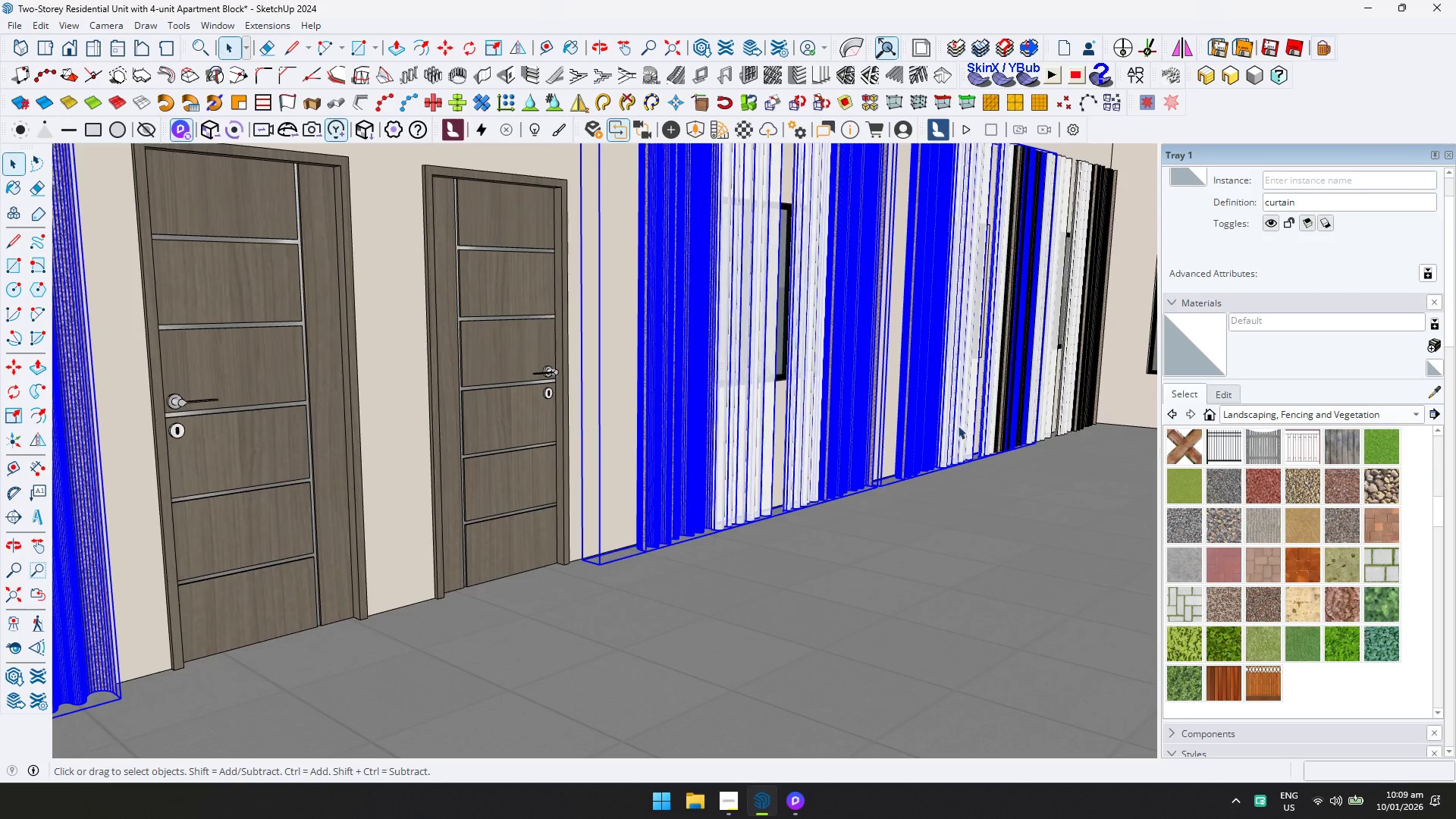 
scroll: coordinate [945, 428], scroll_direction: down, amount: 1.0
 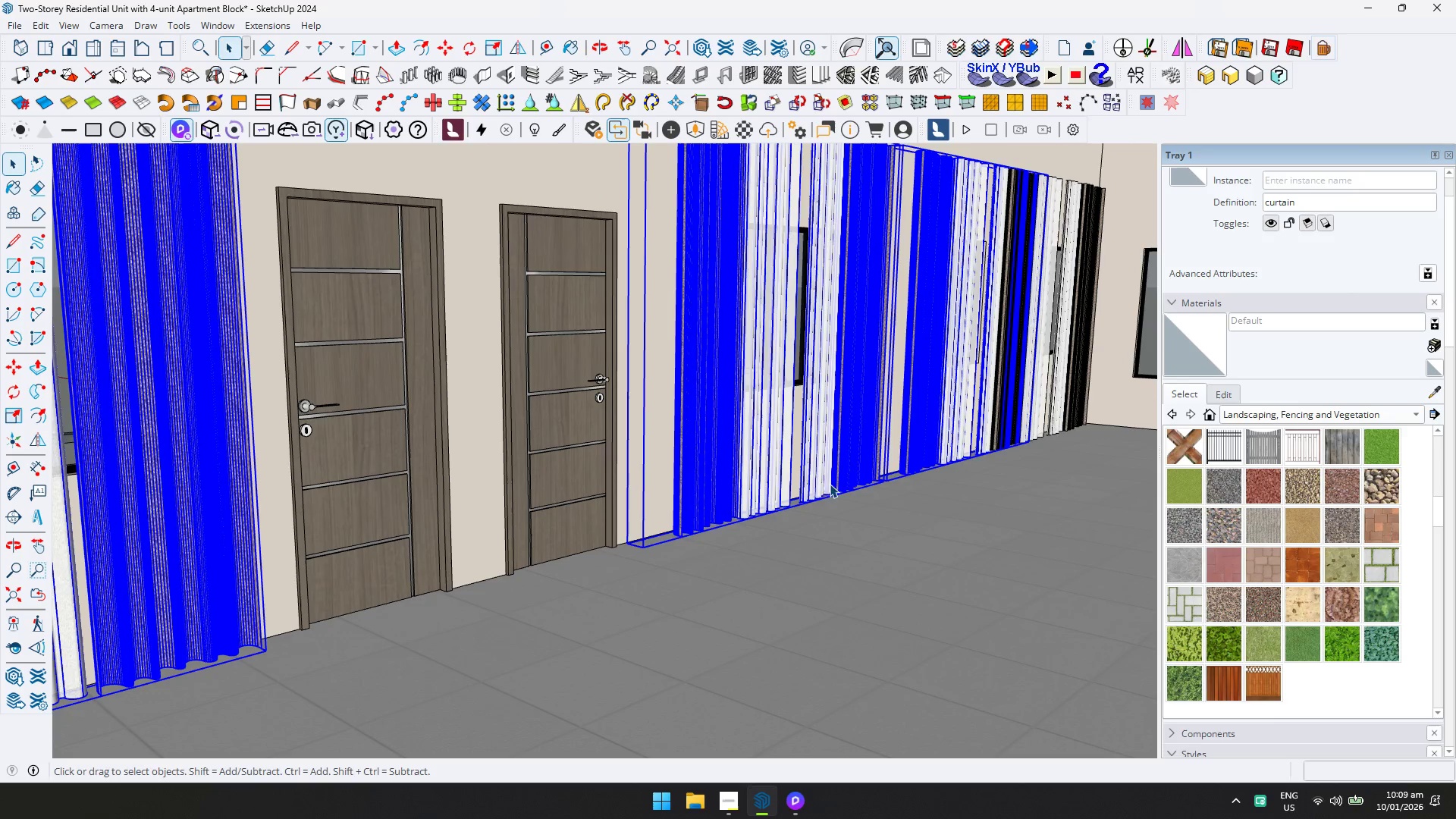 
key(M)
 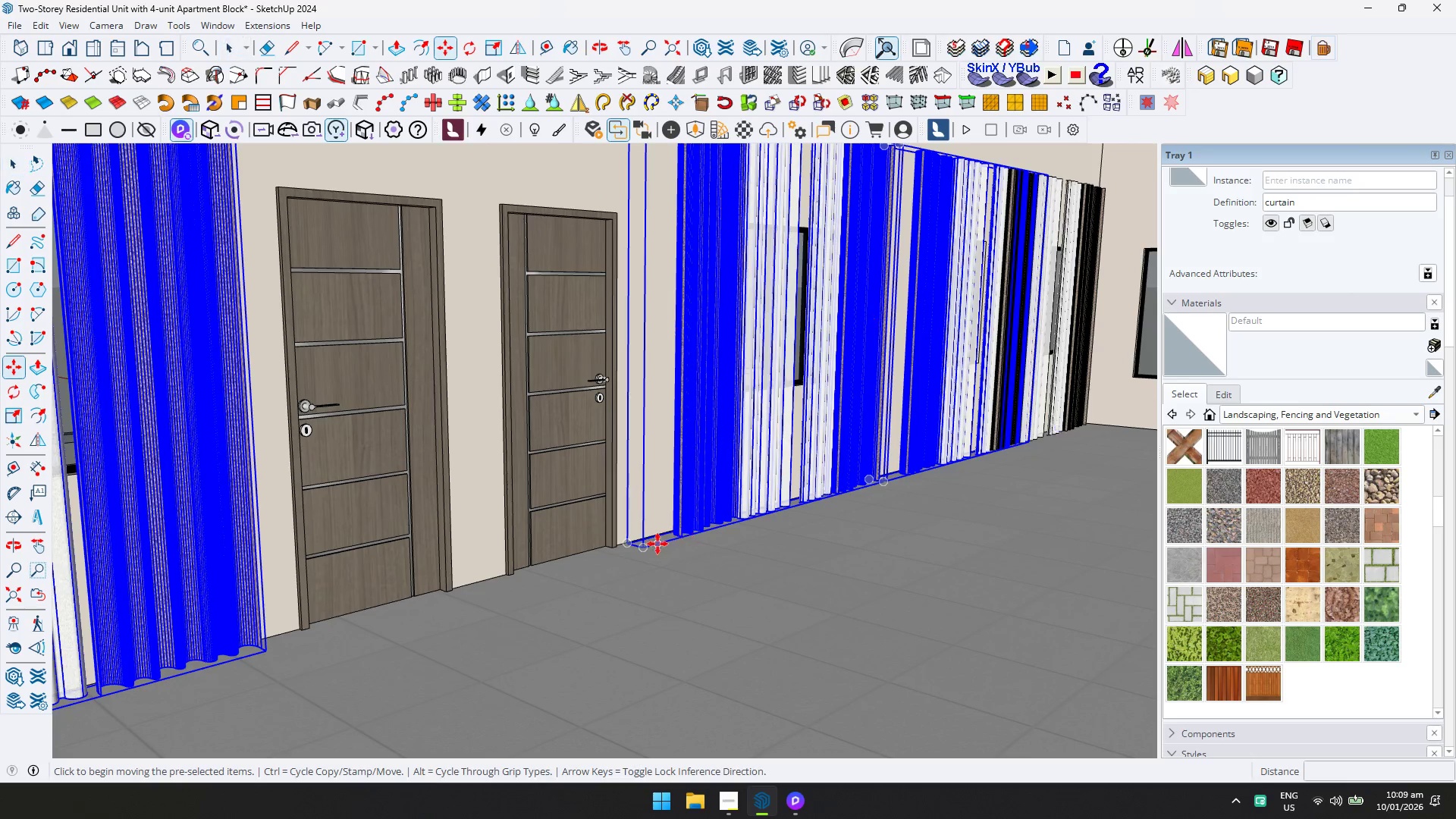 
key(Control+ControlLeft)
 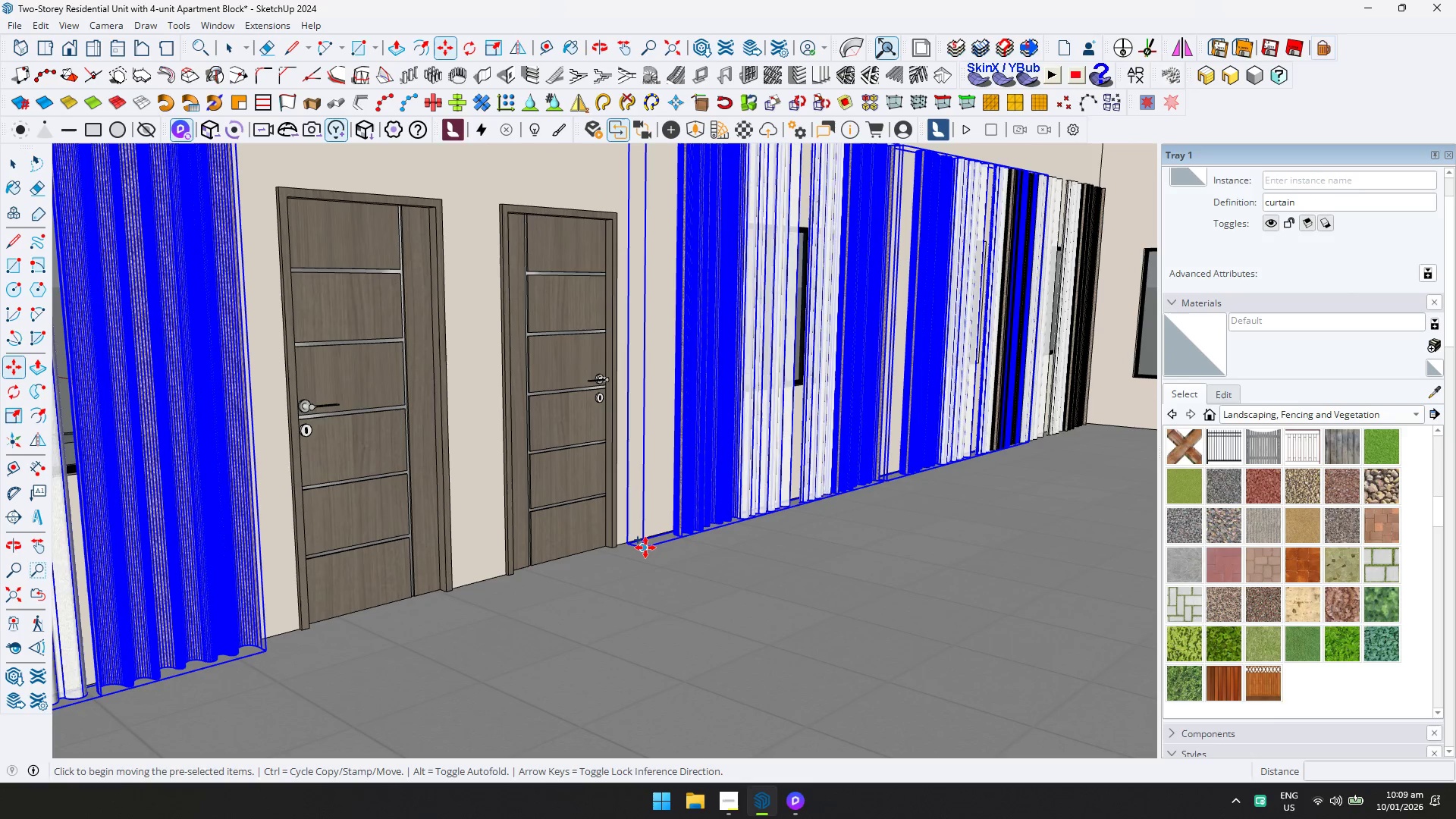 
left_click([645, 548])
 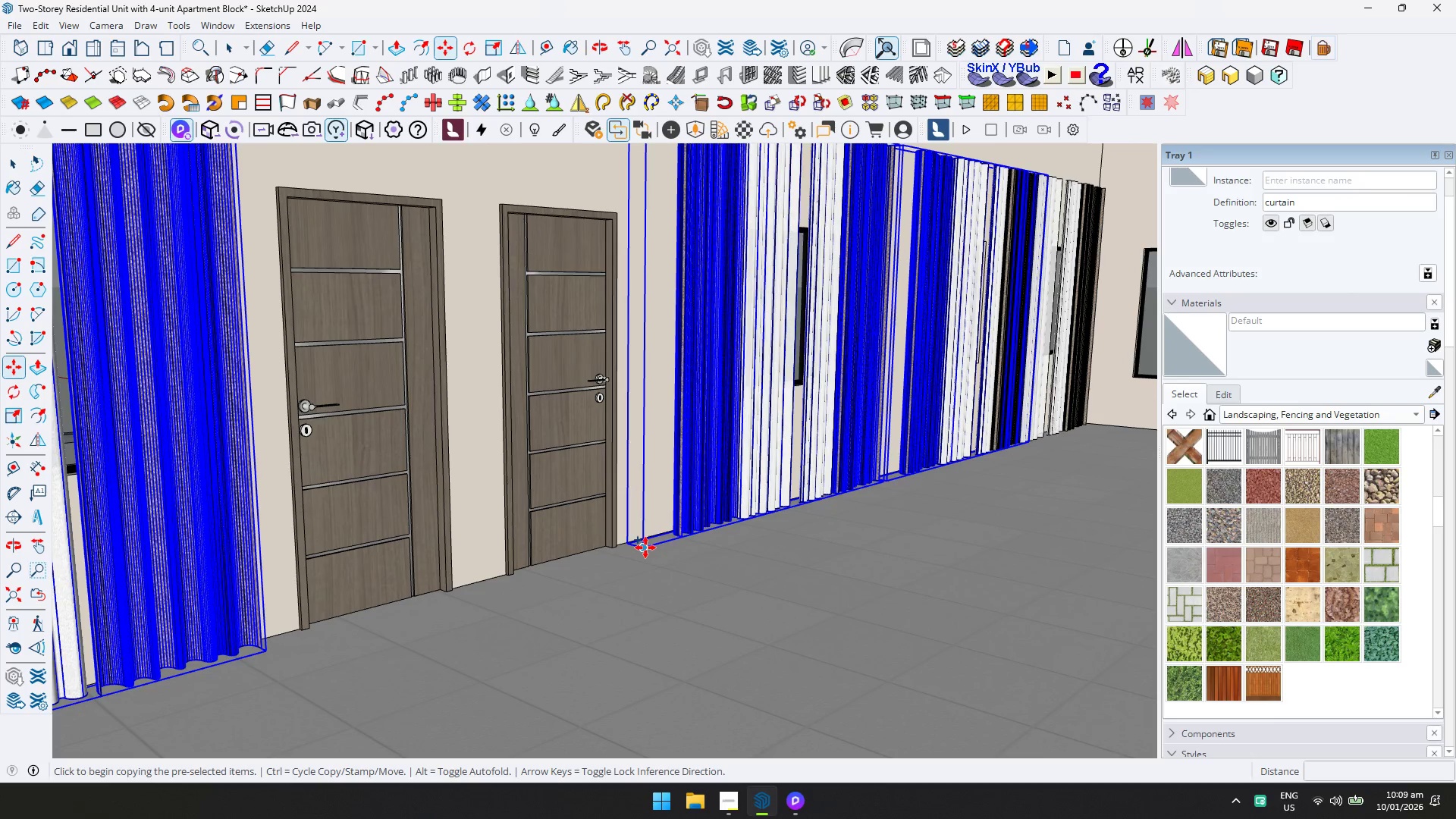 
key(ArrowUp)
 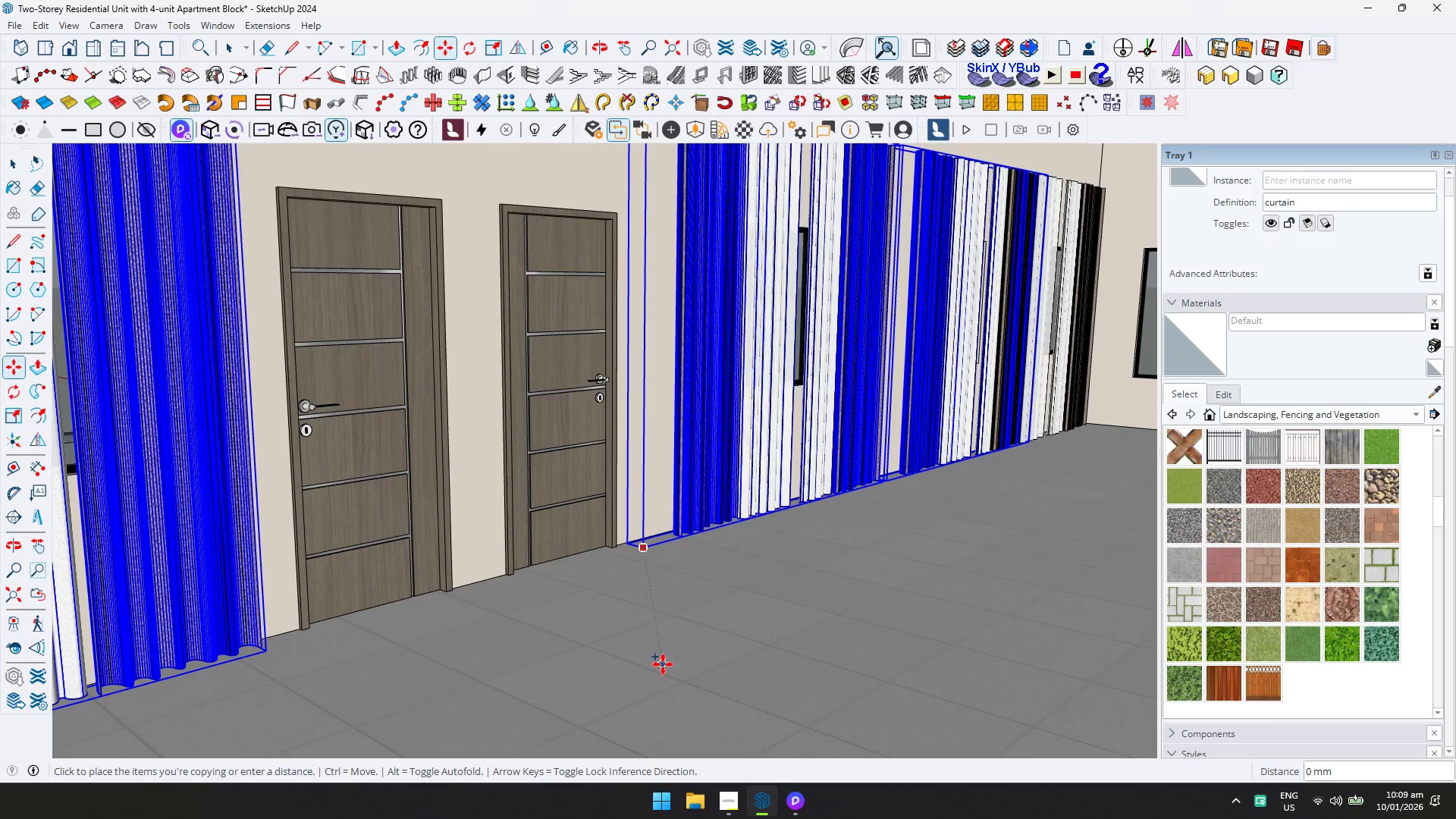 
hold_key(key=ShiftLeft, duration=0.66)
 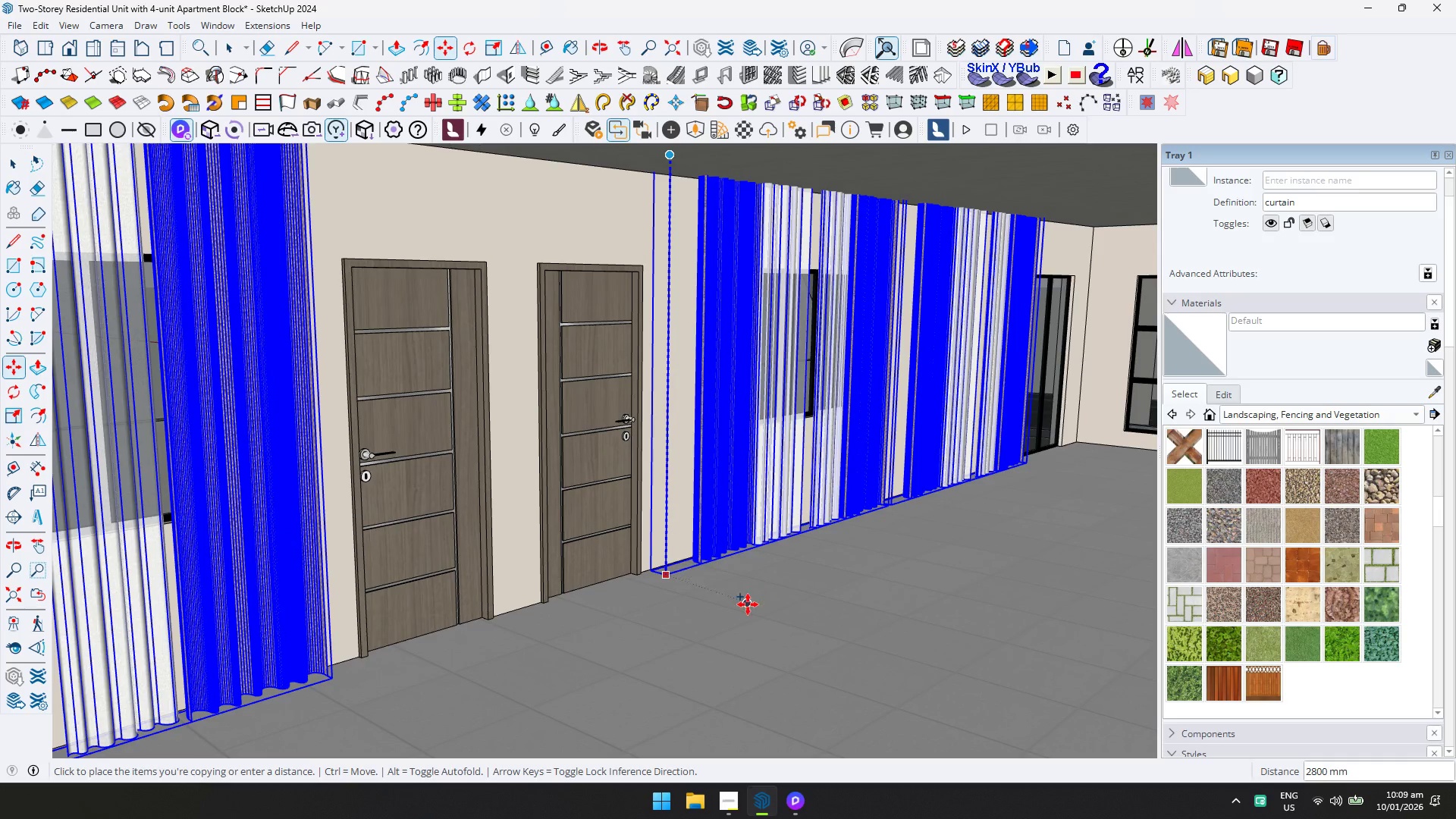 
left_click([748, 606])
 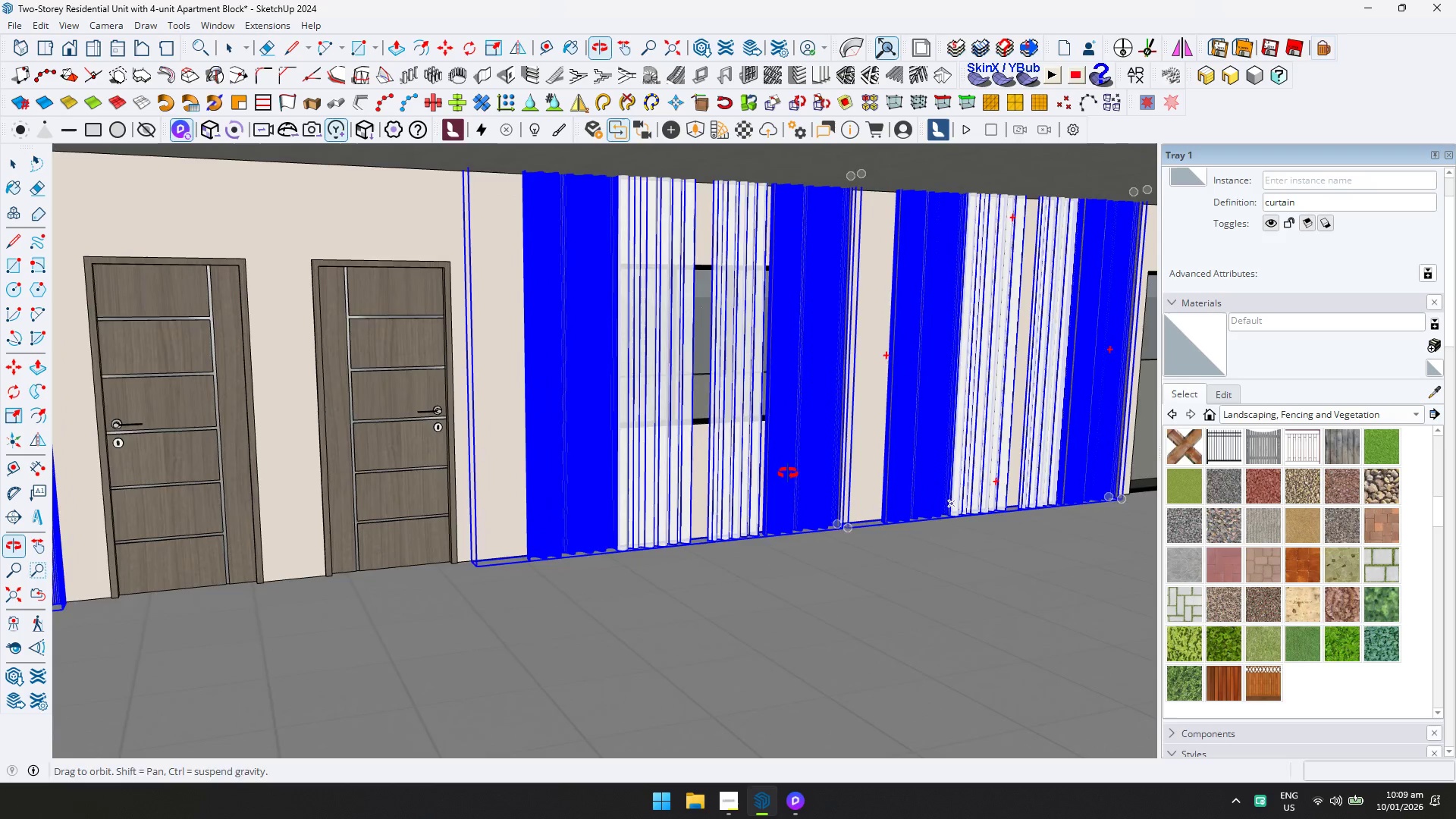 
key(Shift+ShiftLeft)
 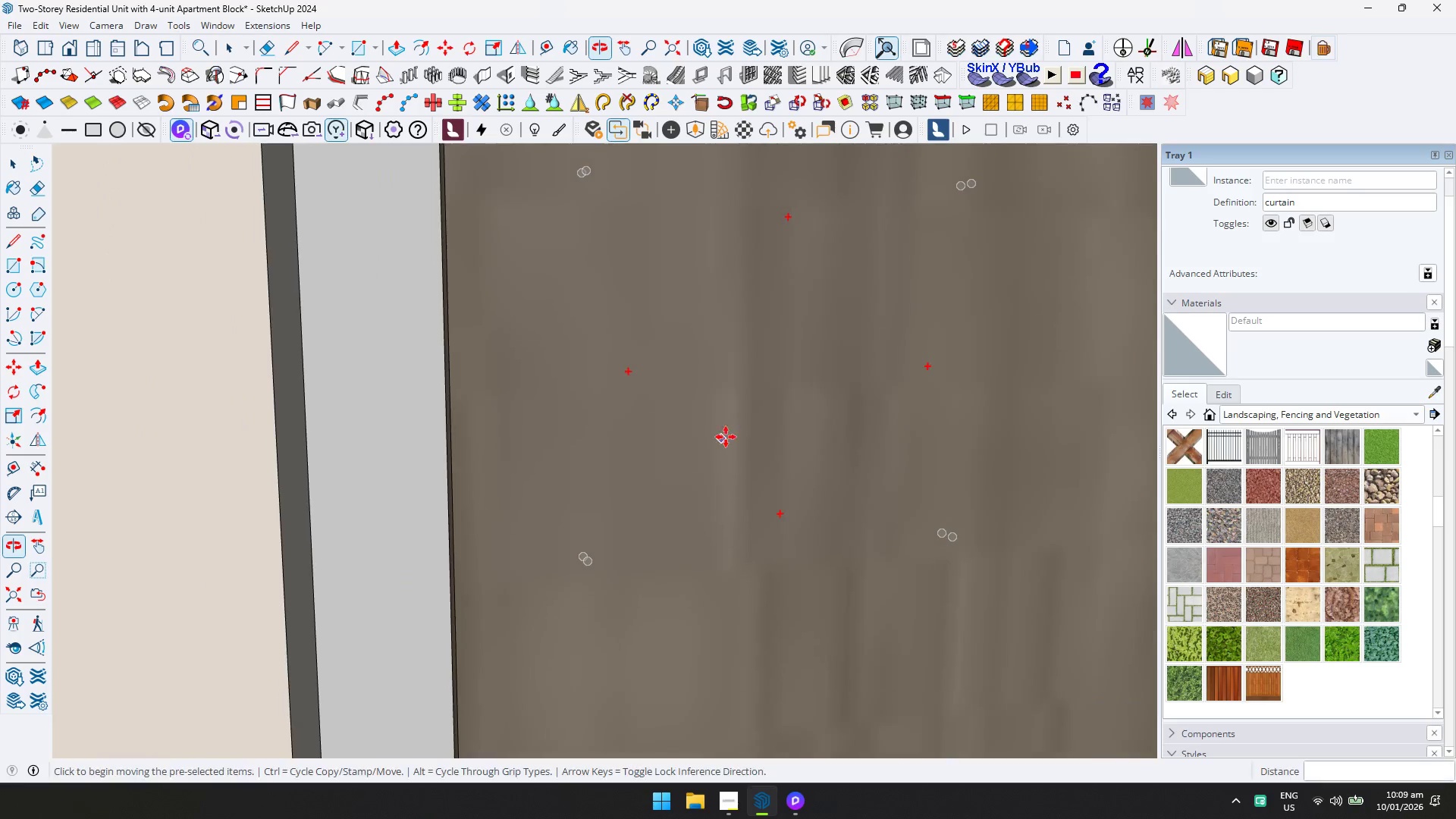 
scroll: coordinate [790, 465], scroll_direction: up, amount: 1.0
 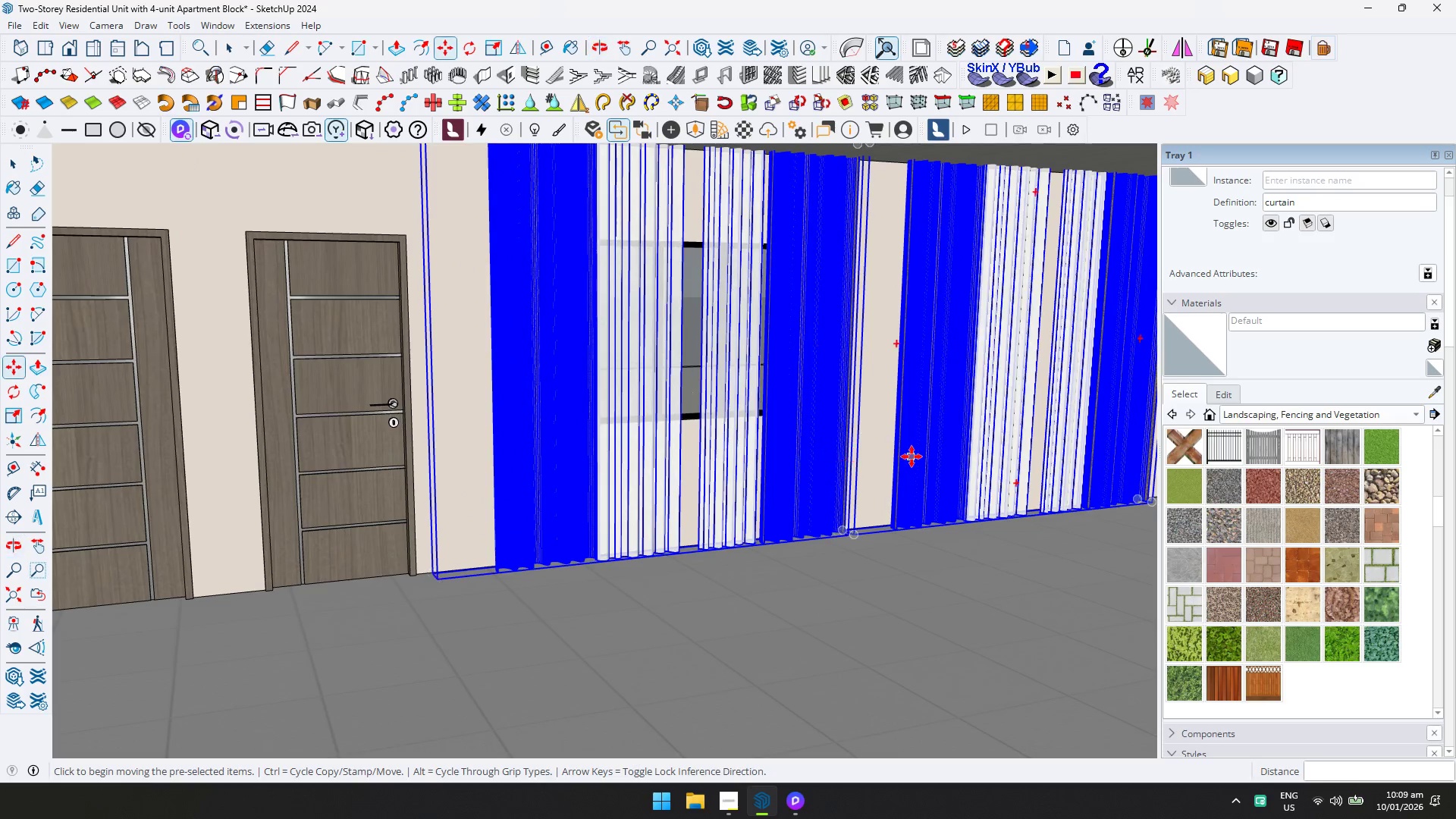 
key(Space)
 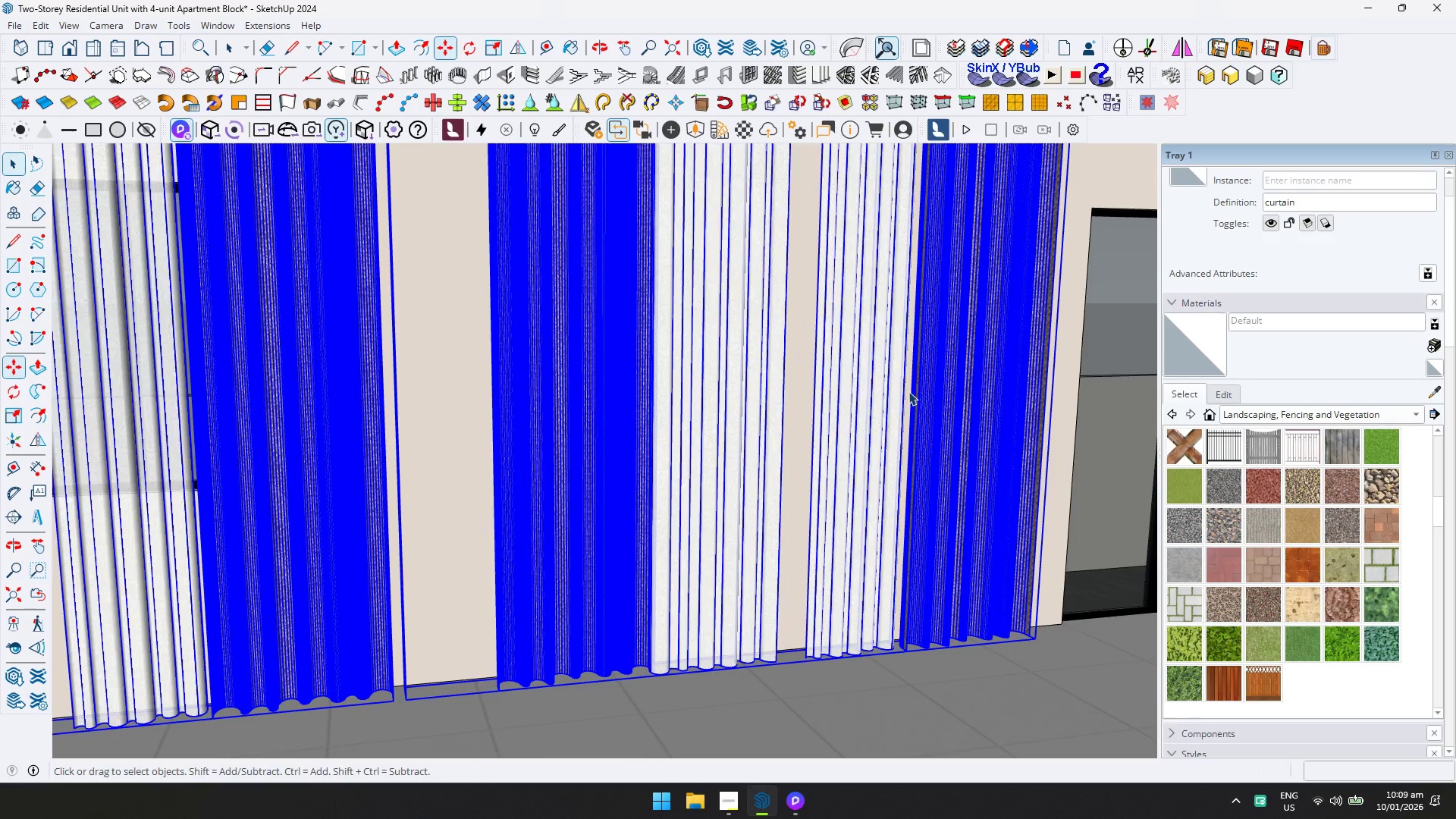 
key(Shift+ShiftLeft)
 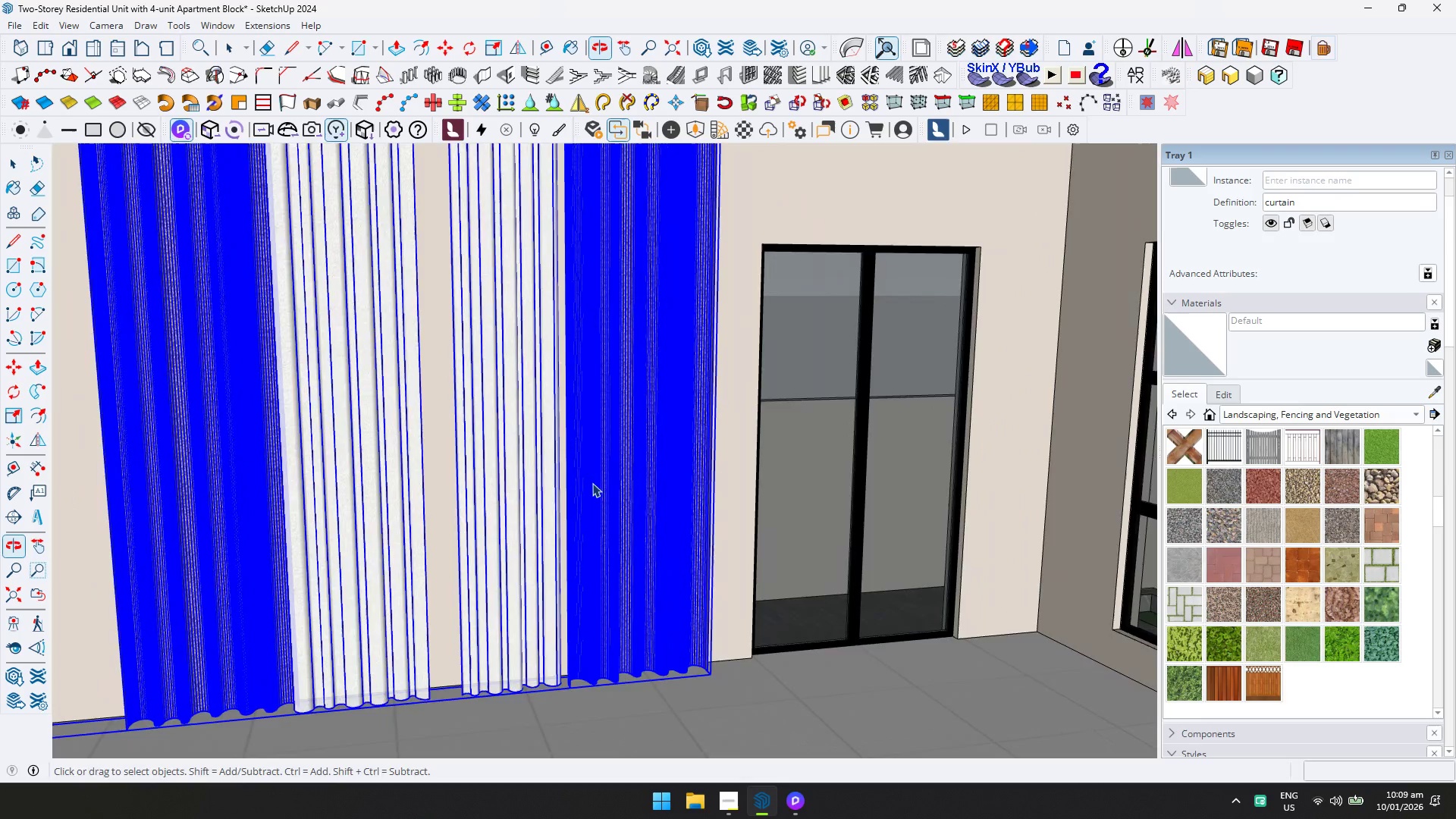 
scroll: coordinate [861, 348], scroll_direction: up, amount: 7.0
 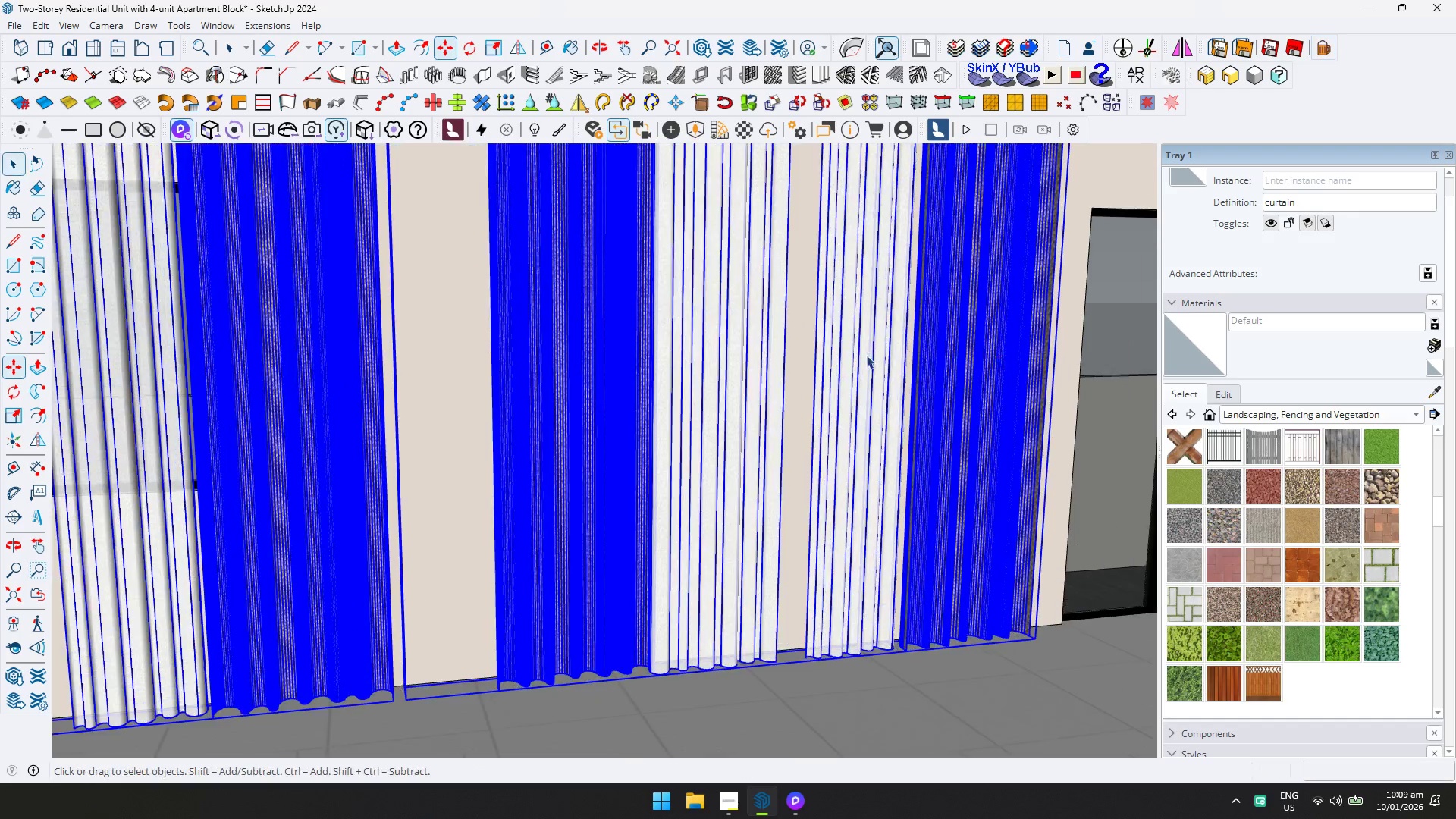 
key(M)
 